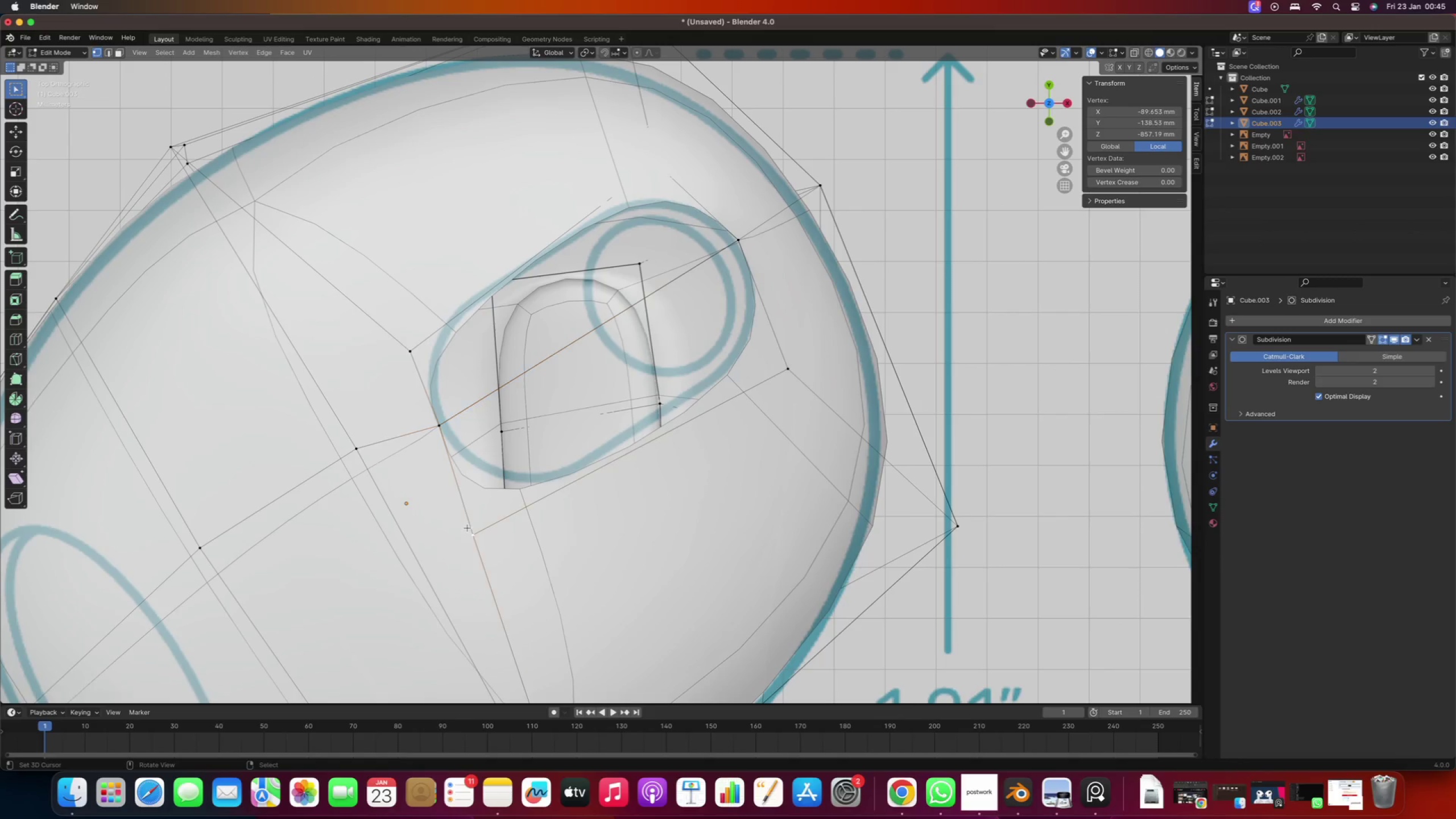 
key(G)
 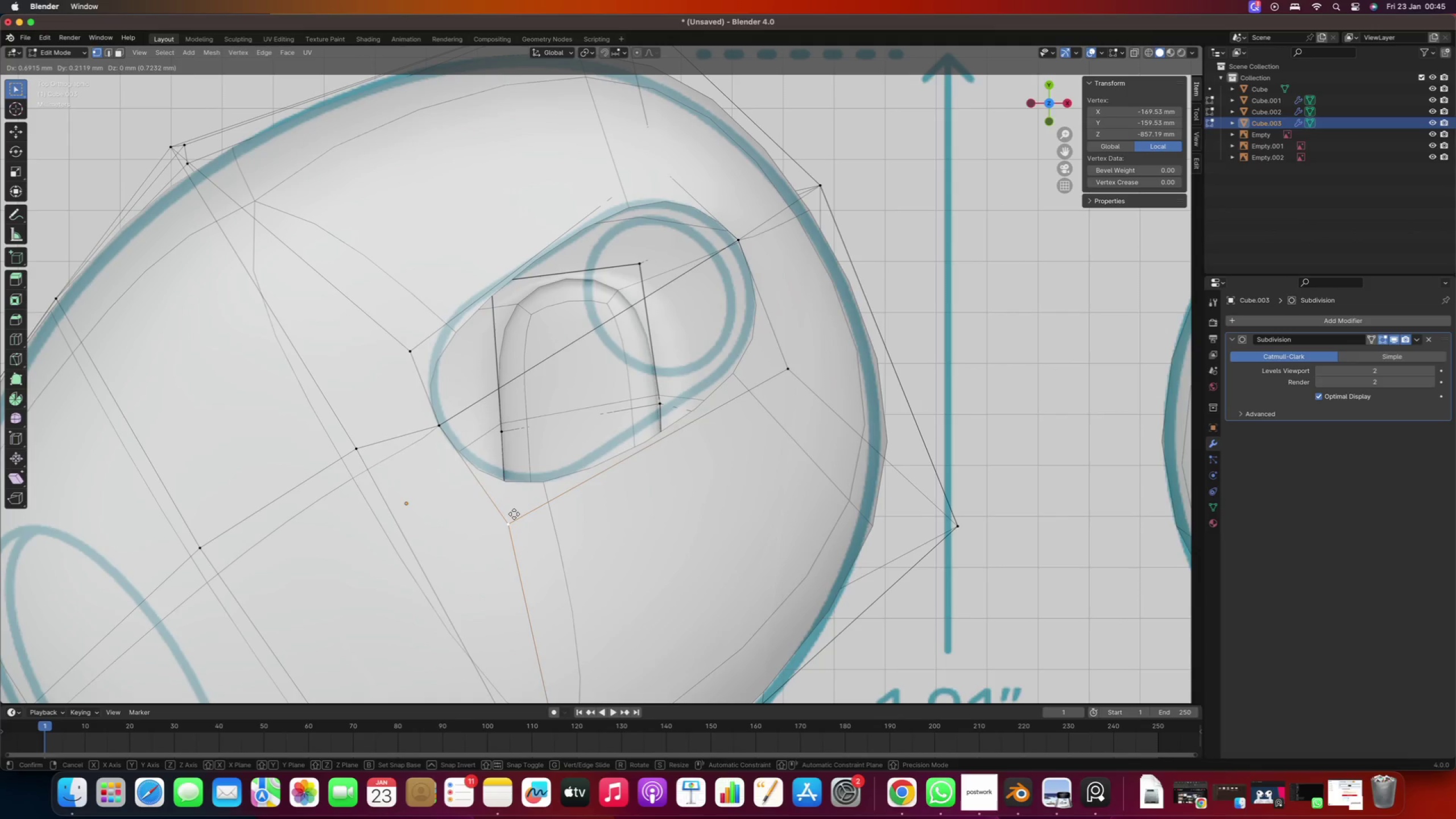 
left_click([513, 513])
 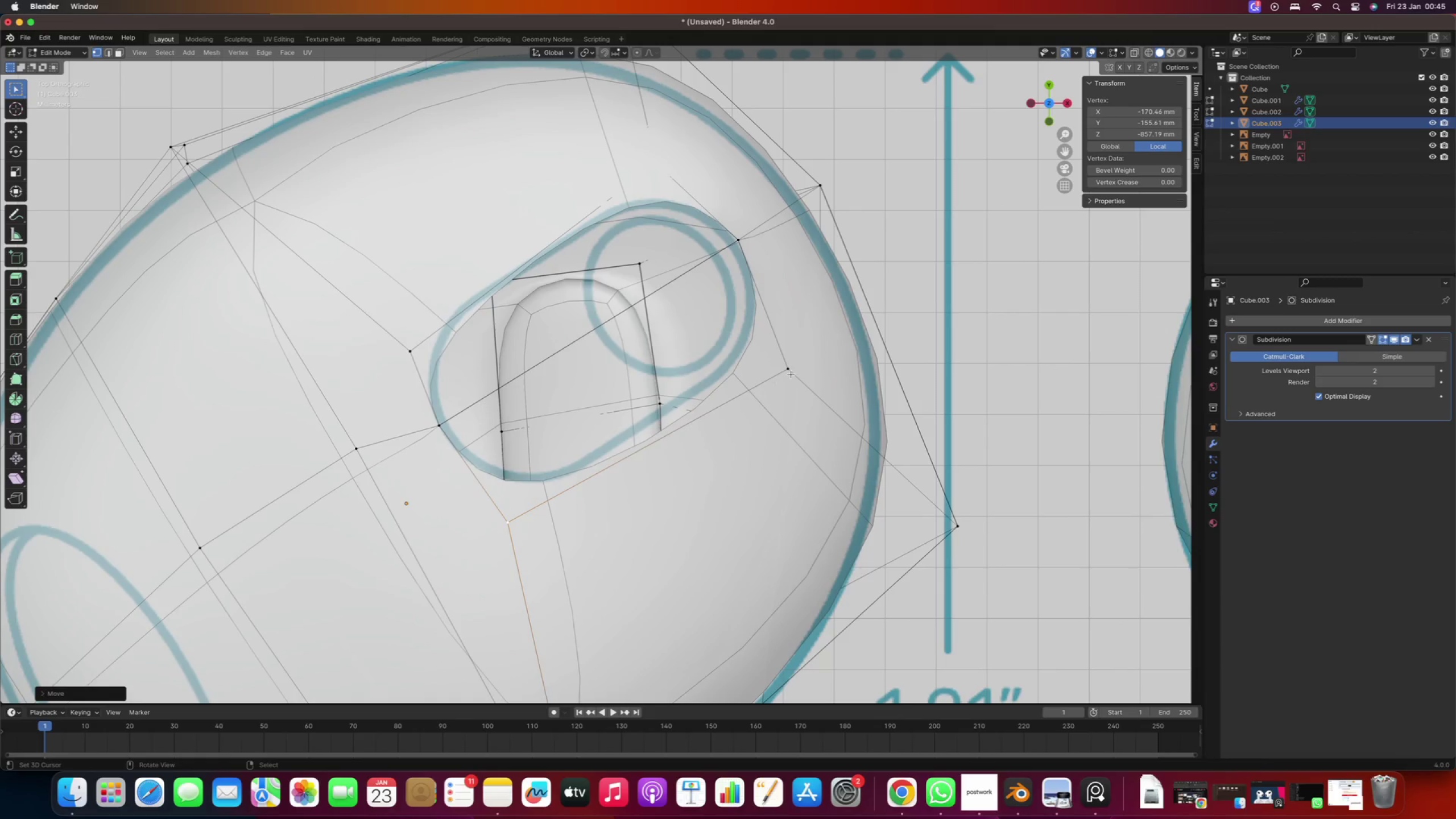 
right_click([799, 366])
 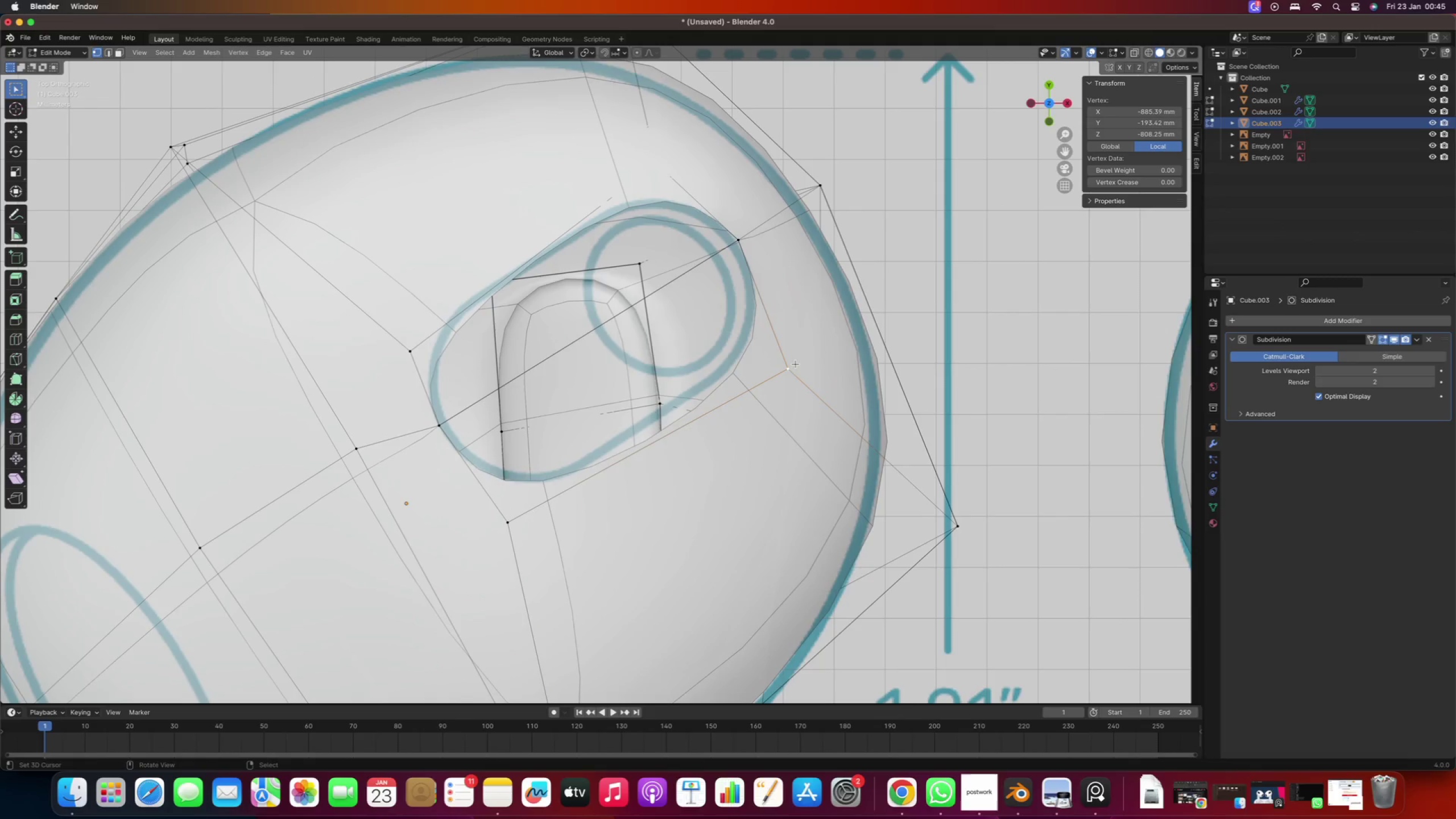 
key(G)
 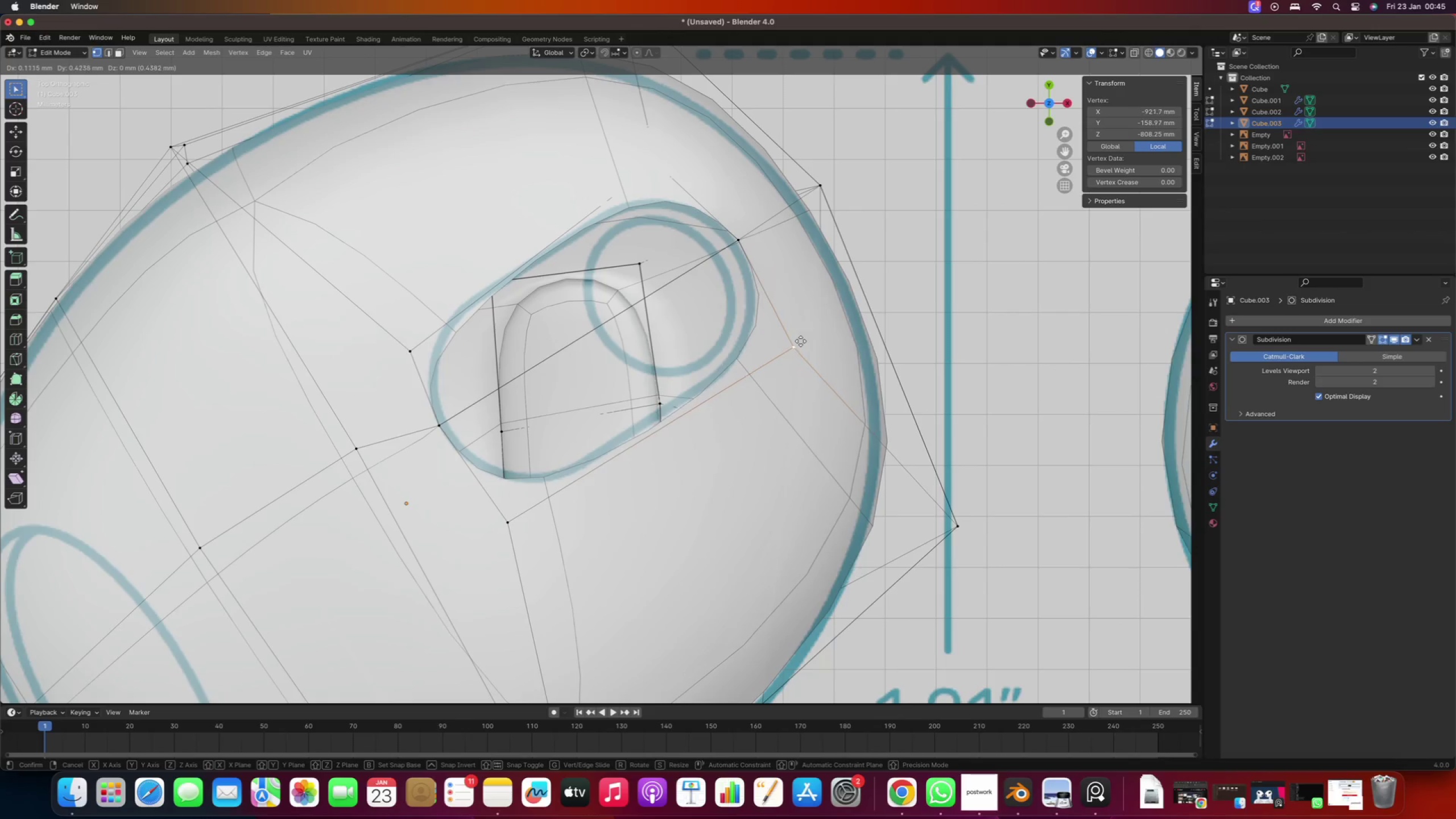 
left_click([800, 340])
 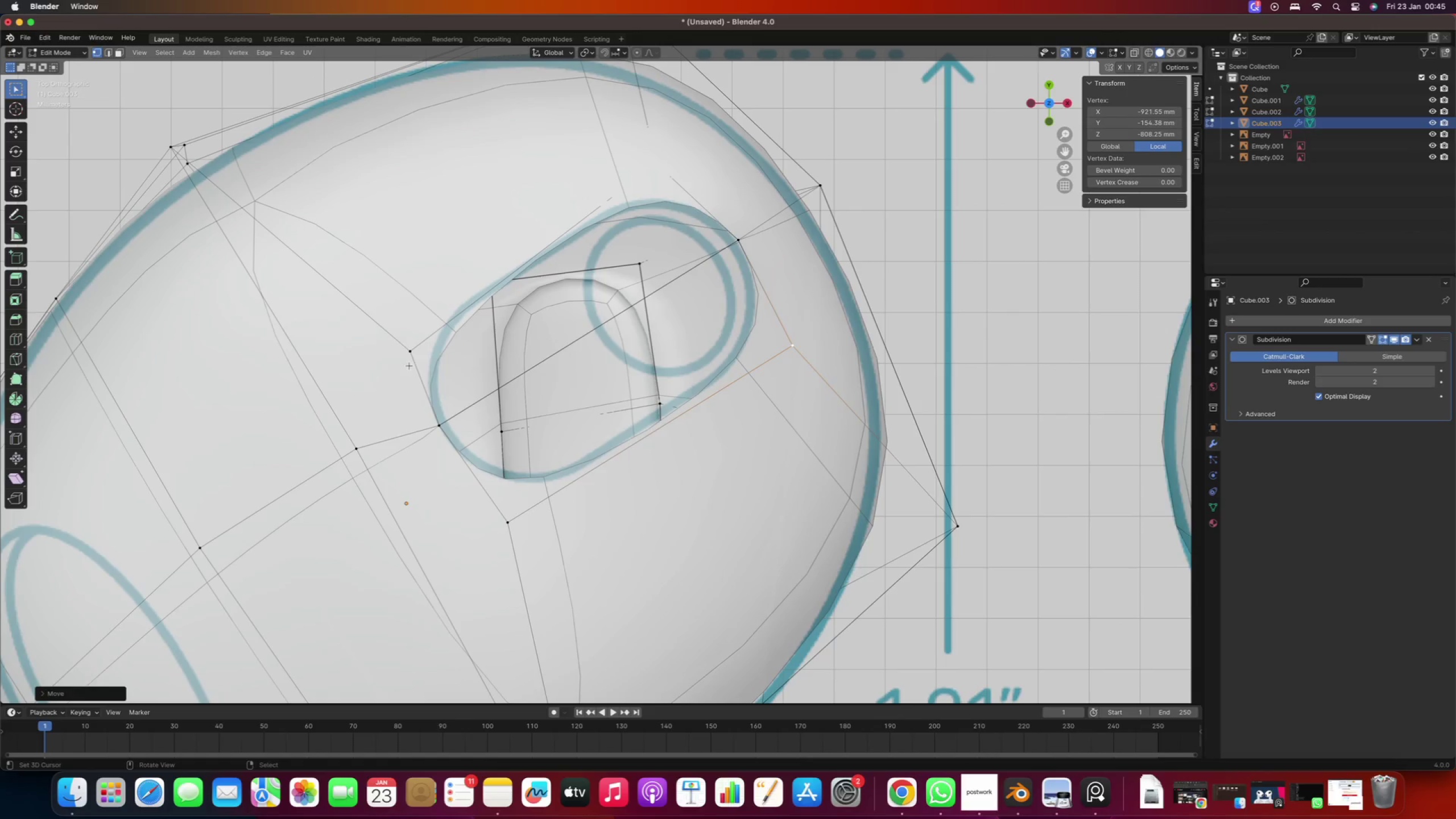 
right_click([410, 366])
 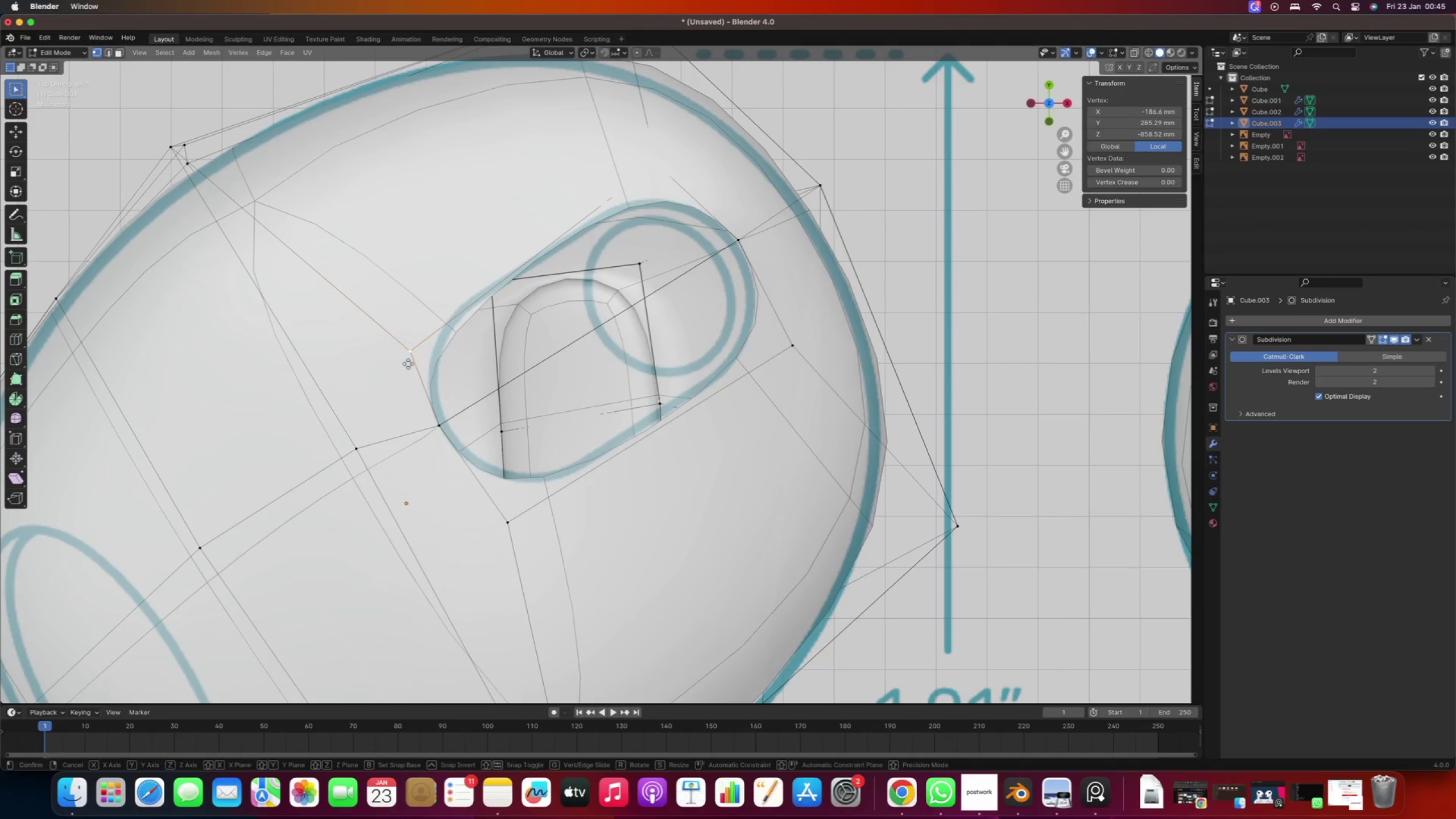 
key(G)
 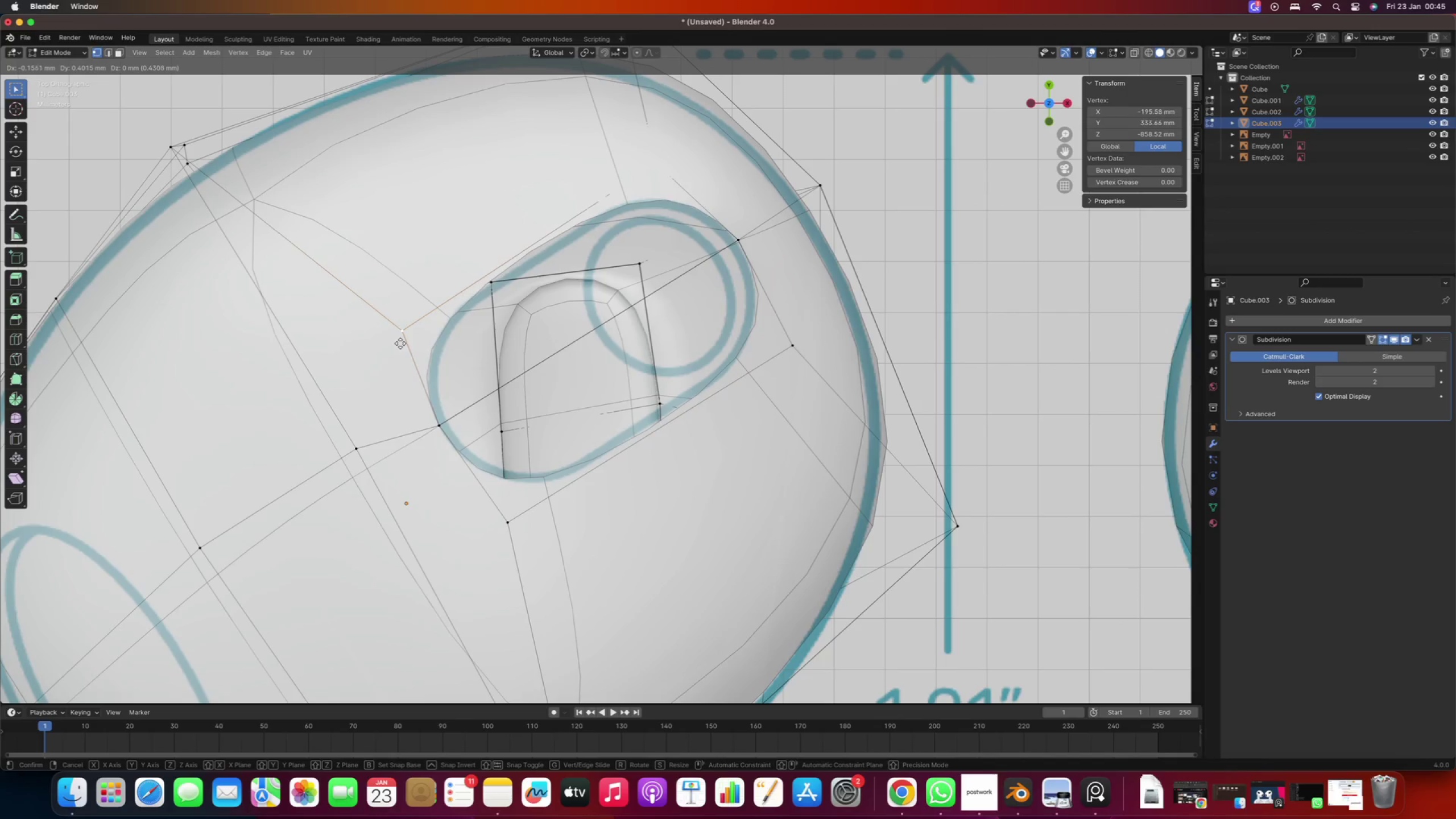 
left_click([400, 344])
 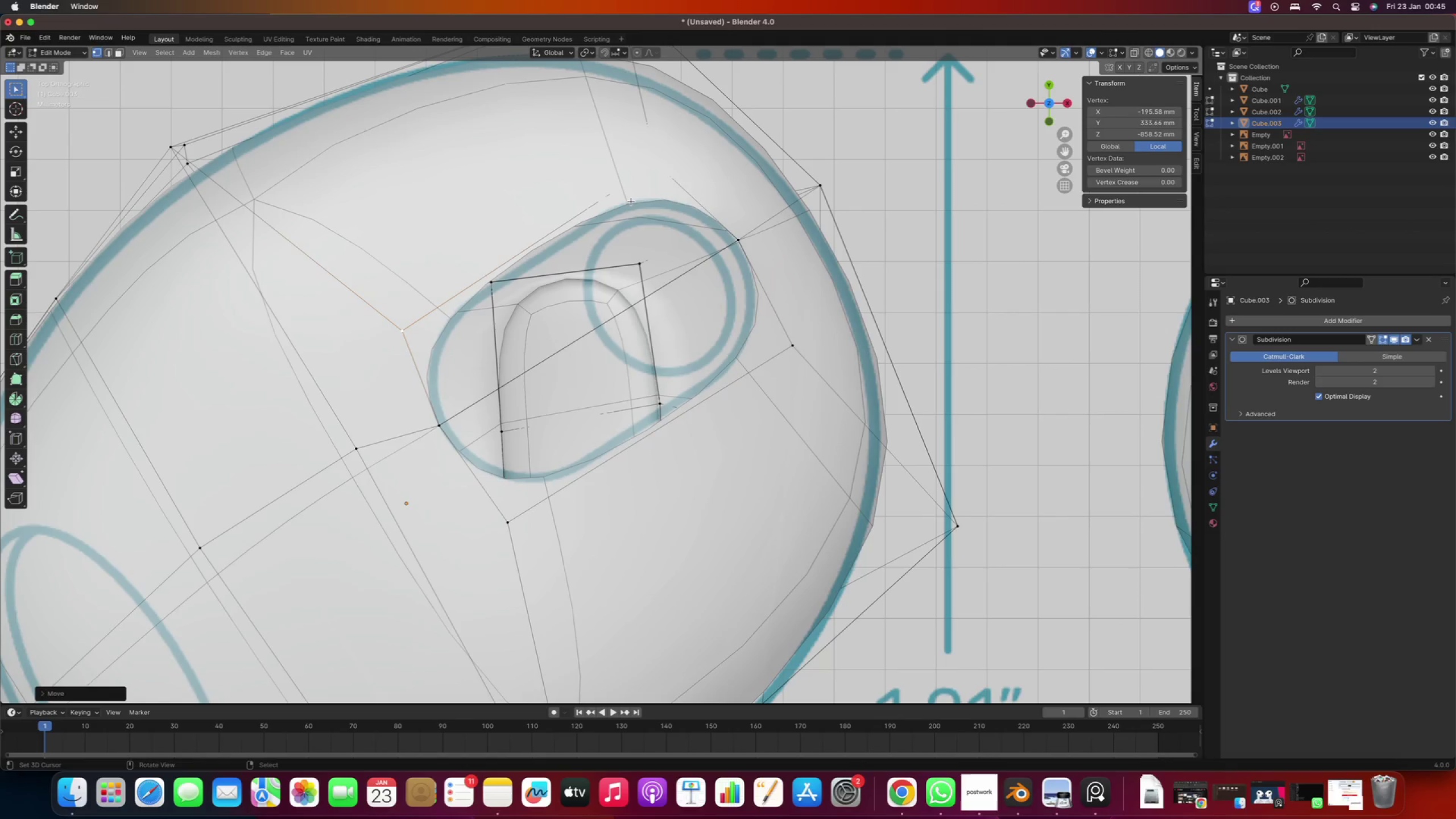 
right_click([655, 158])
 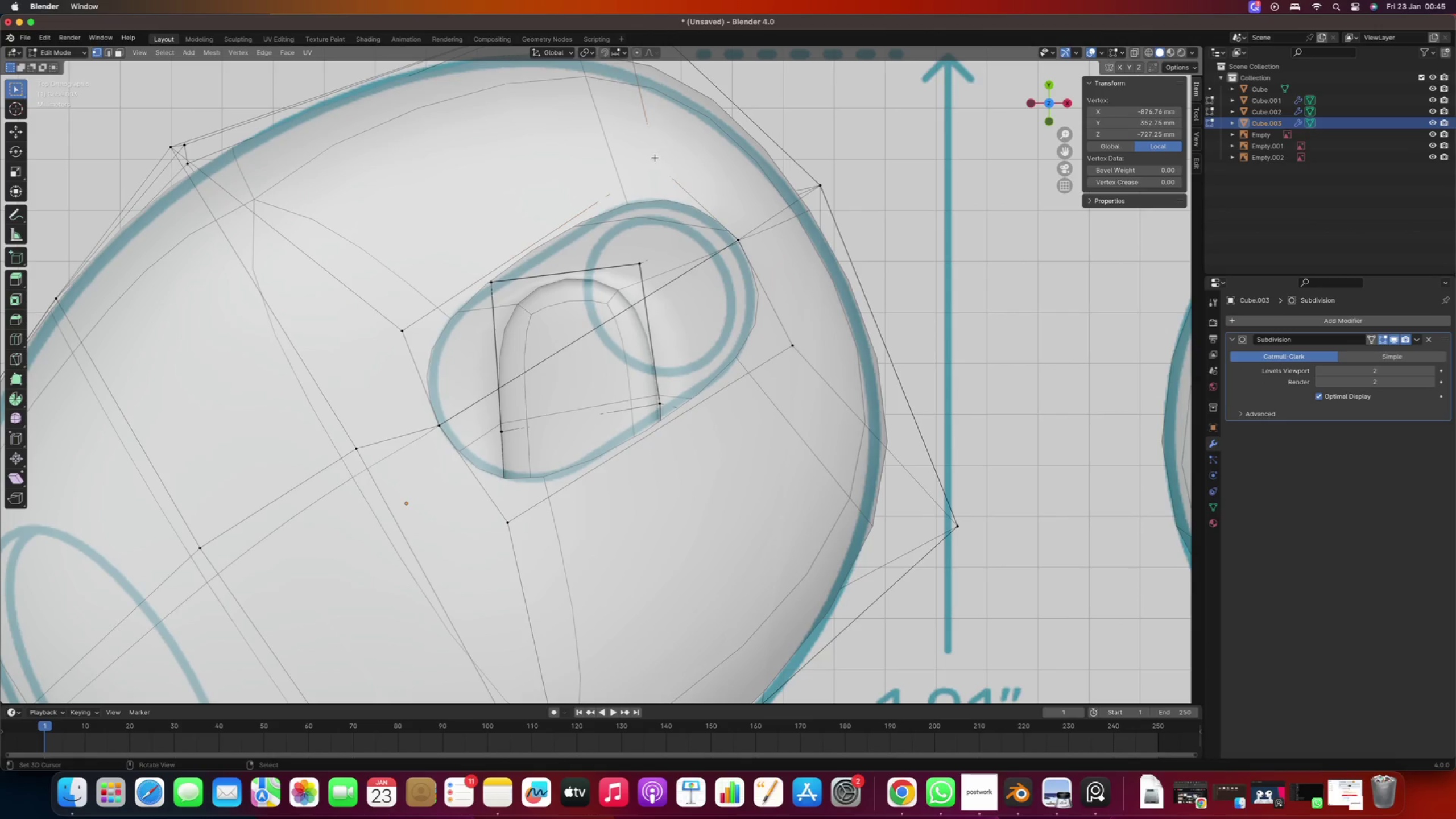 
key(G)
 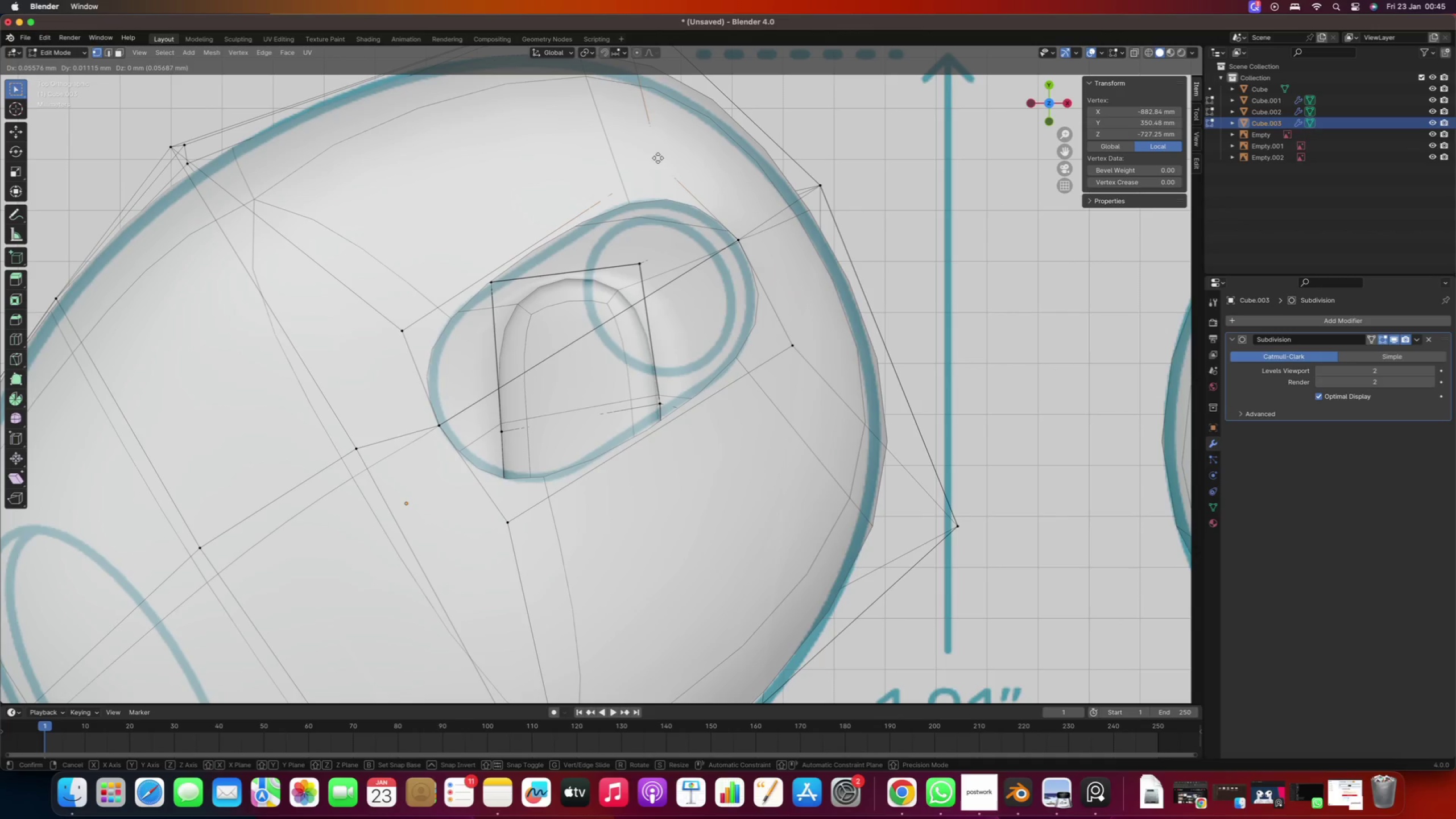 
left_click([661, 158])
 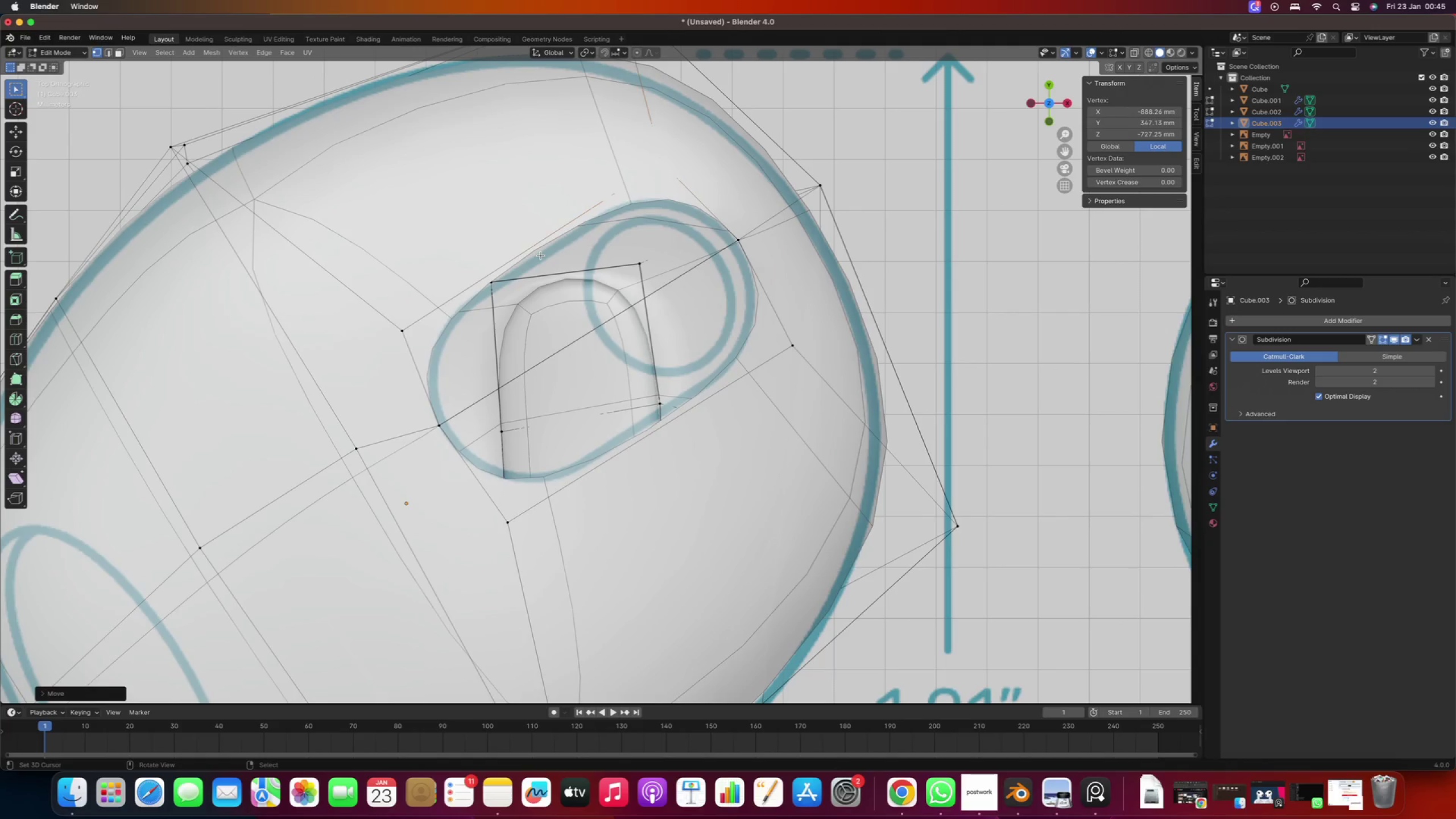 
key(Control+R)
 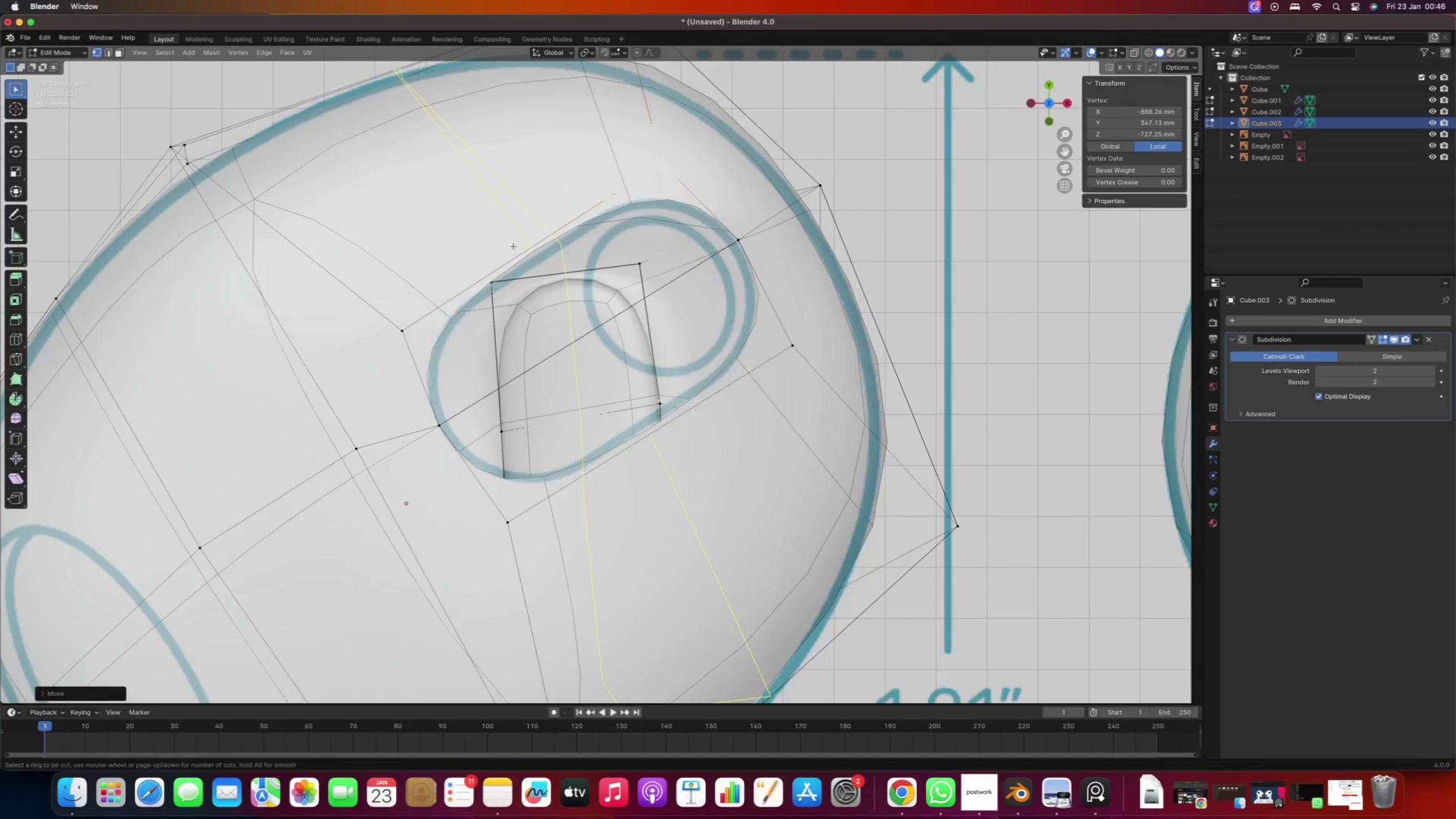 
left_click([514, 246])
 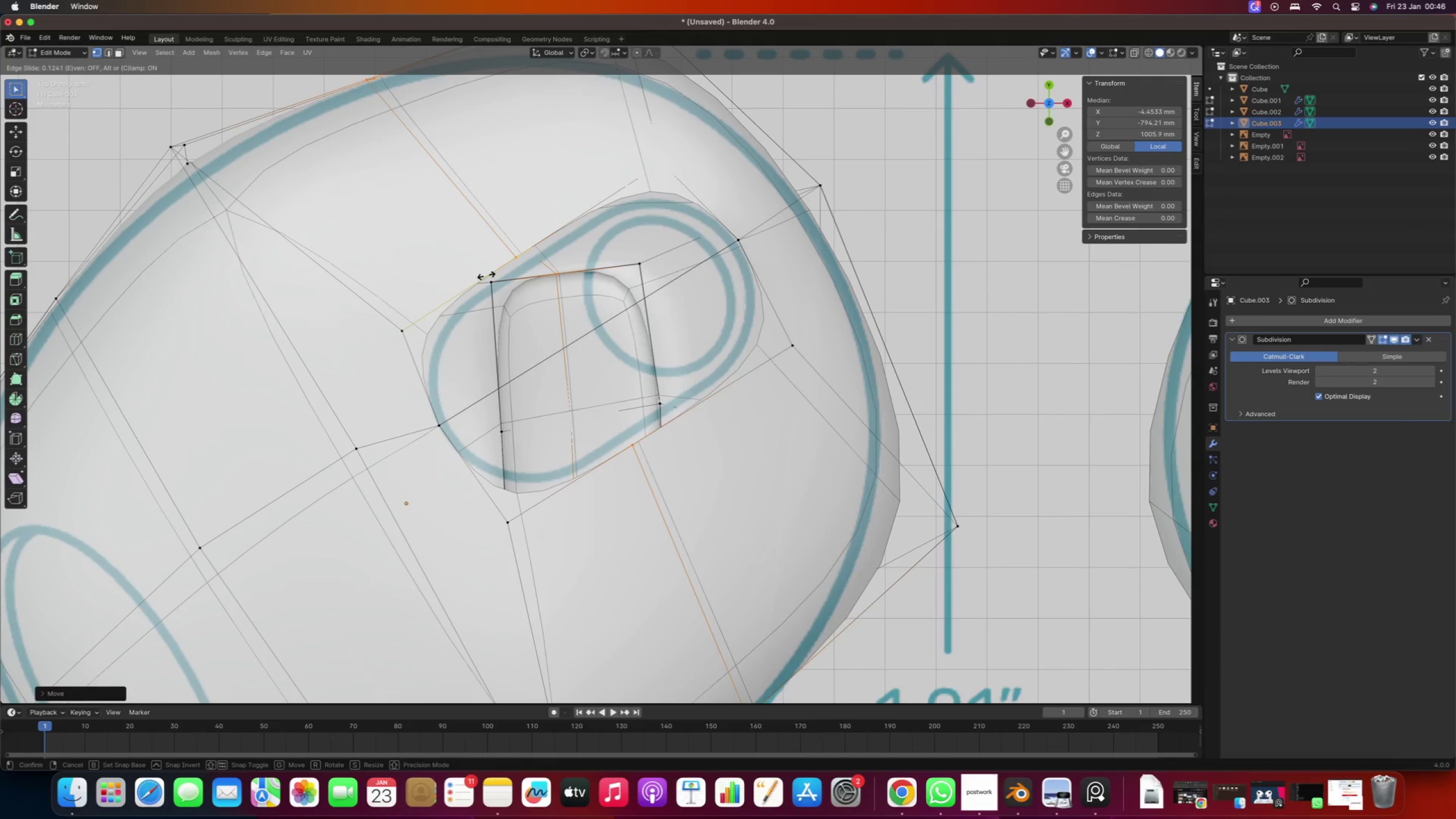 
right_click([487, 274])
 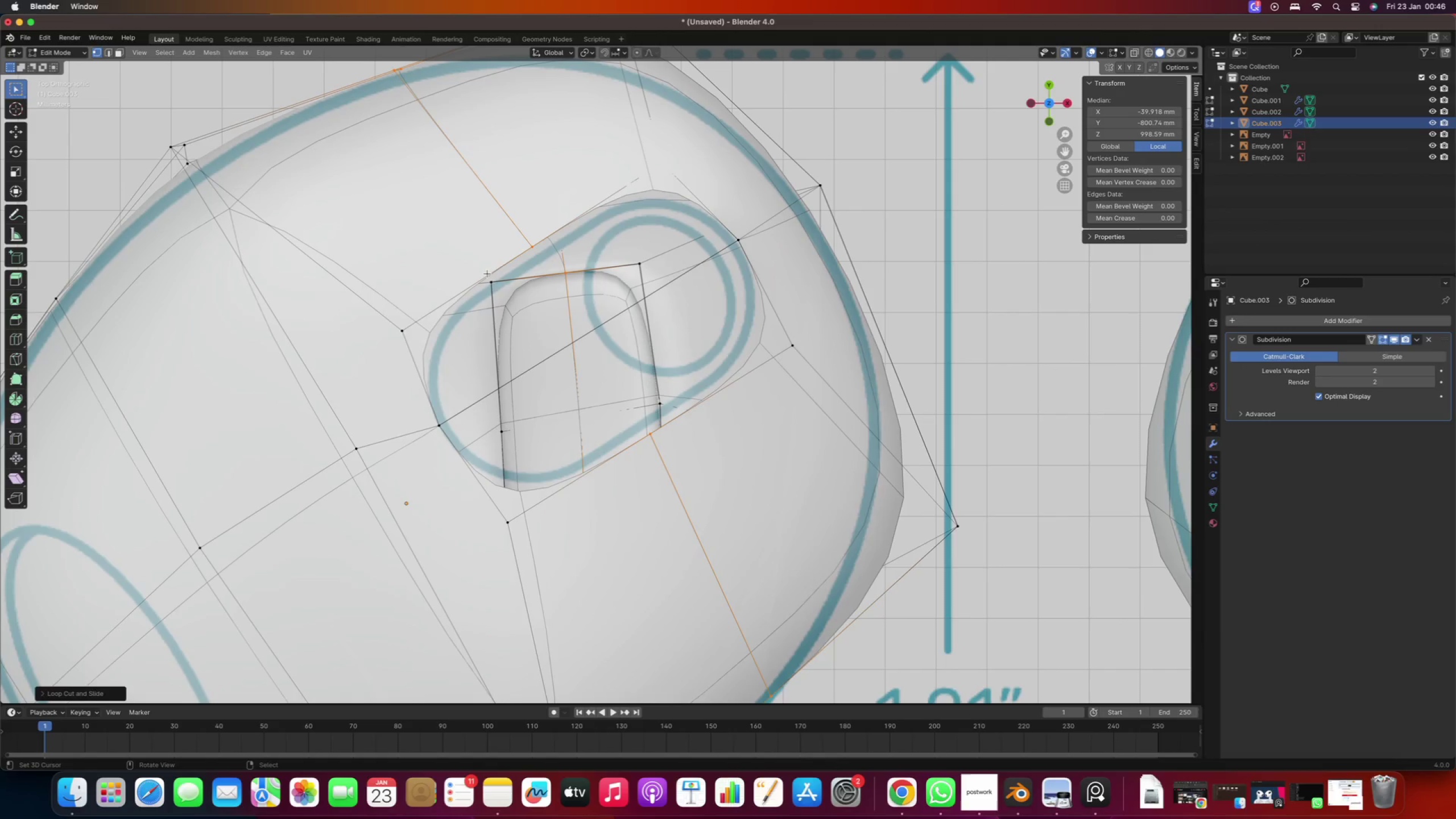 
key(Control+Z)
 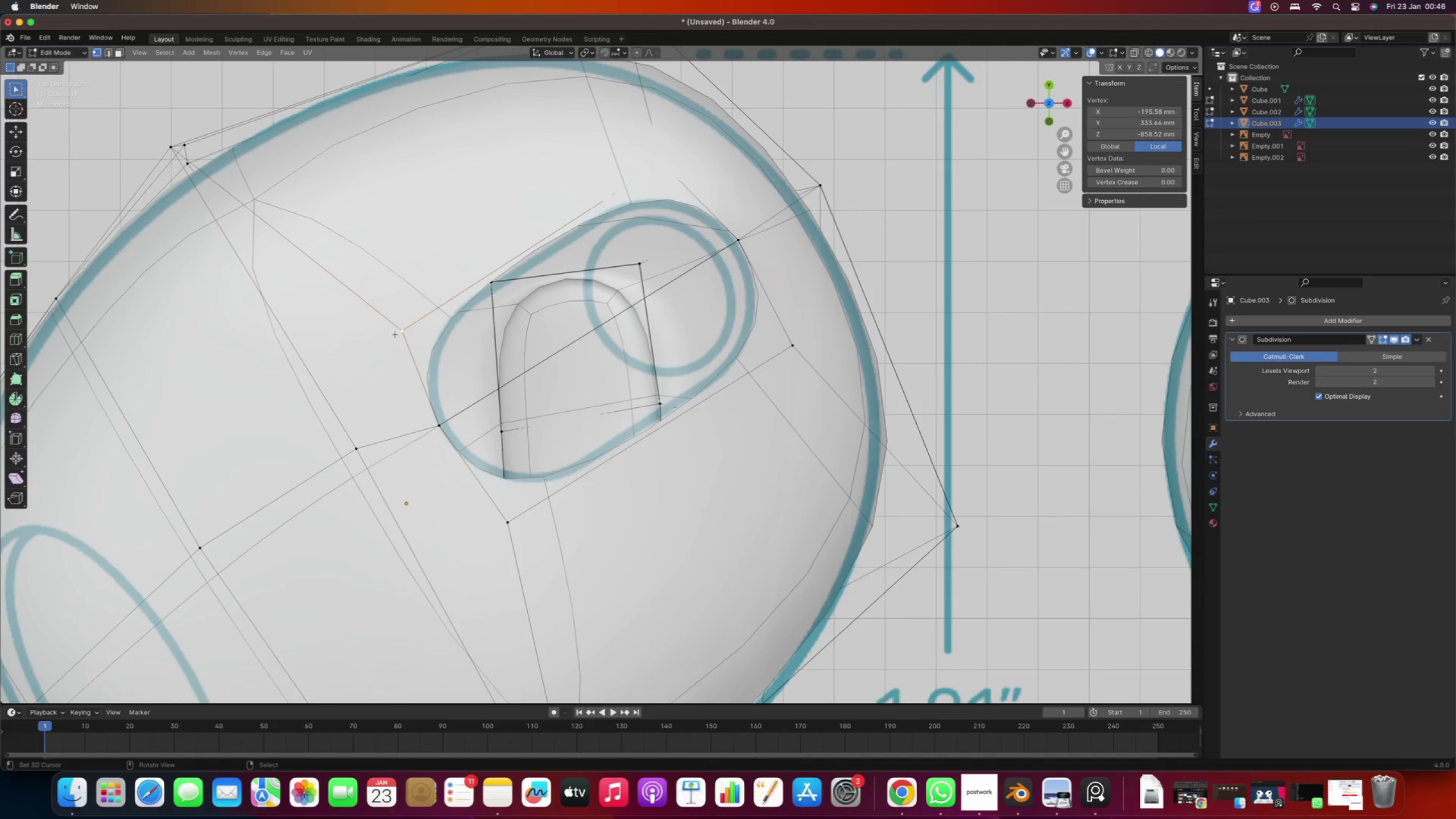 
hold_key(key=ShiftRight, duration=0.77)
right_click([650, 176])
 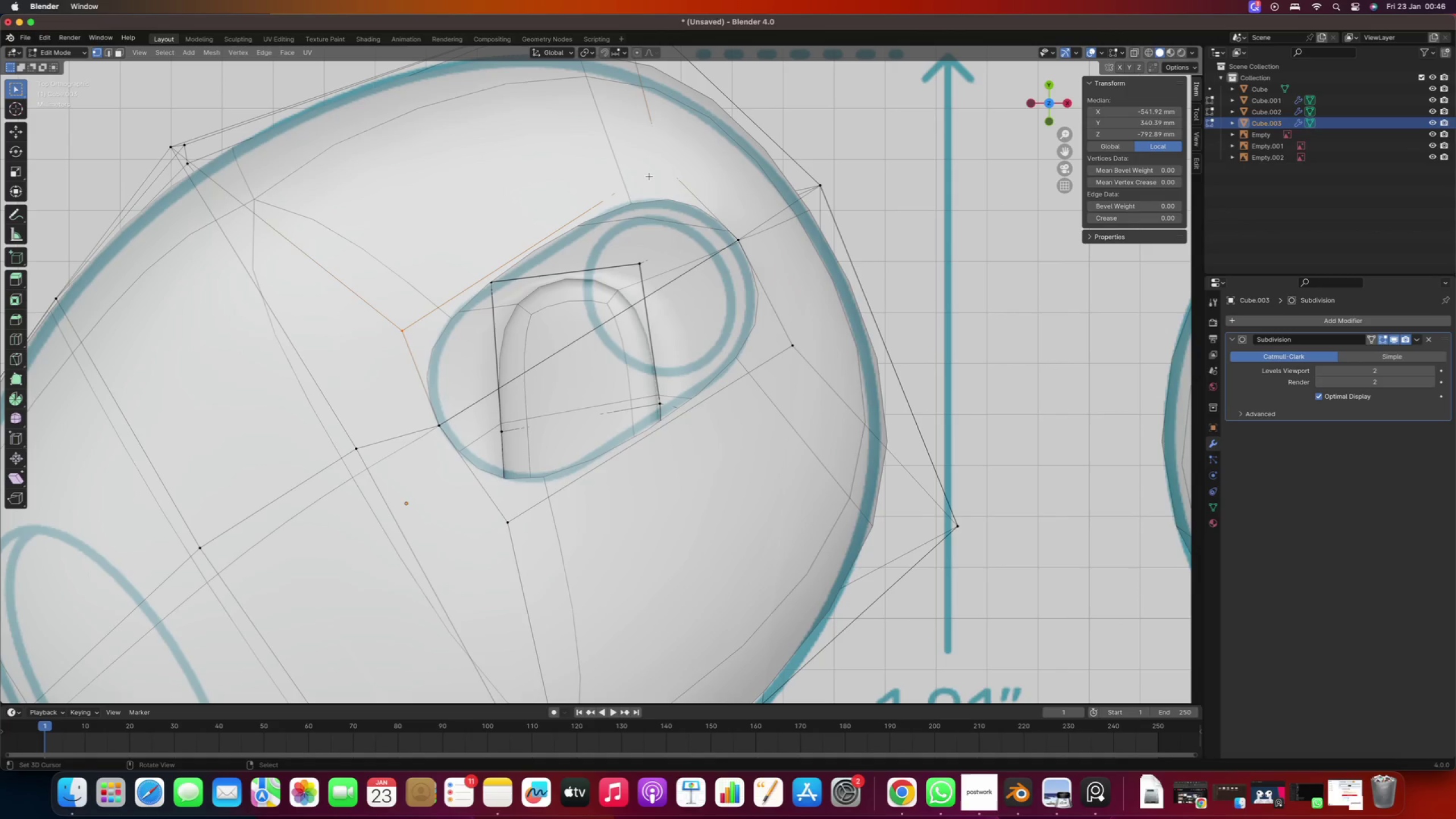 
type(gg)
 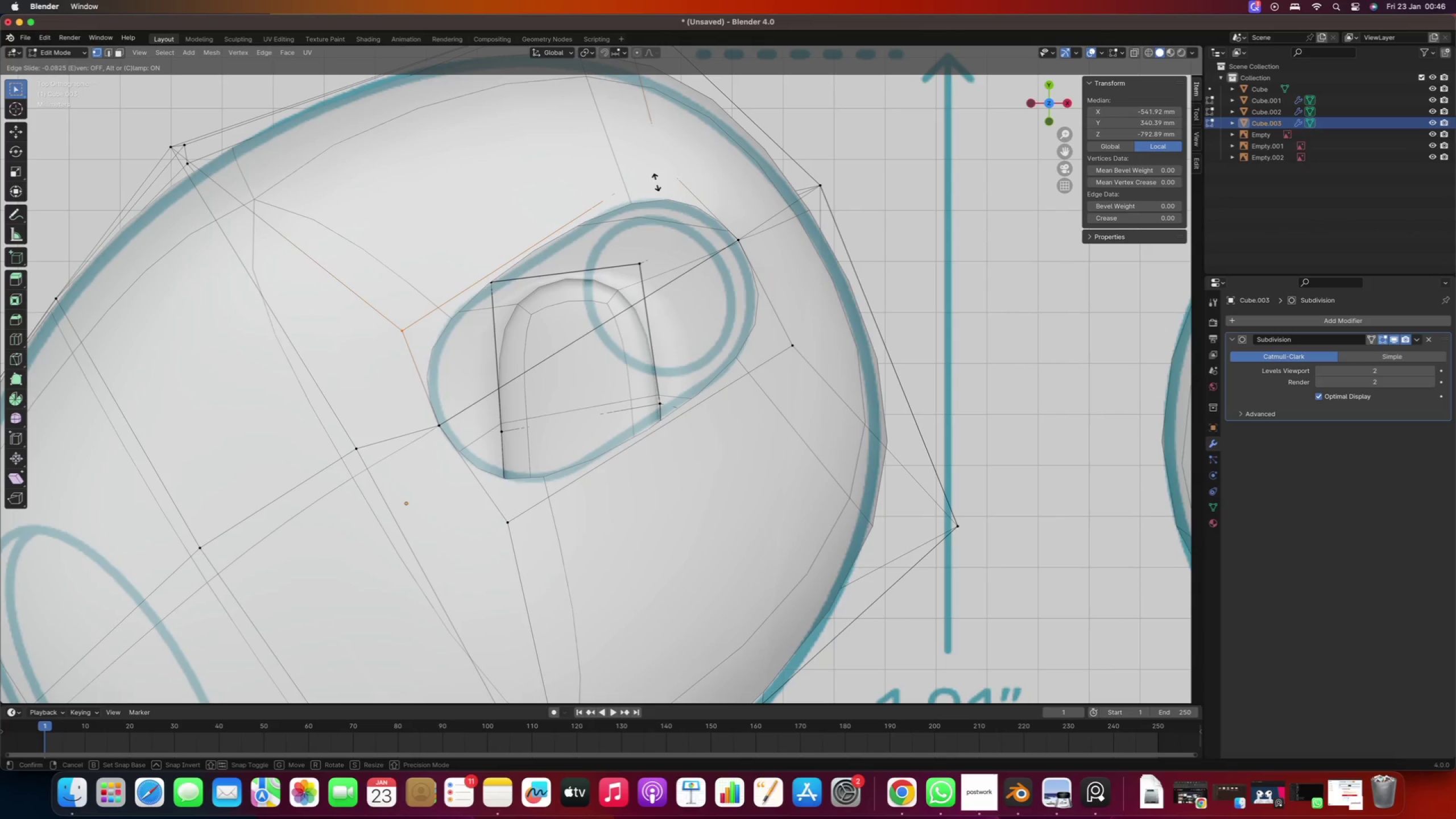 
right_click([642, 181])
 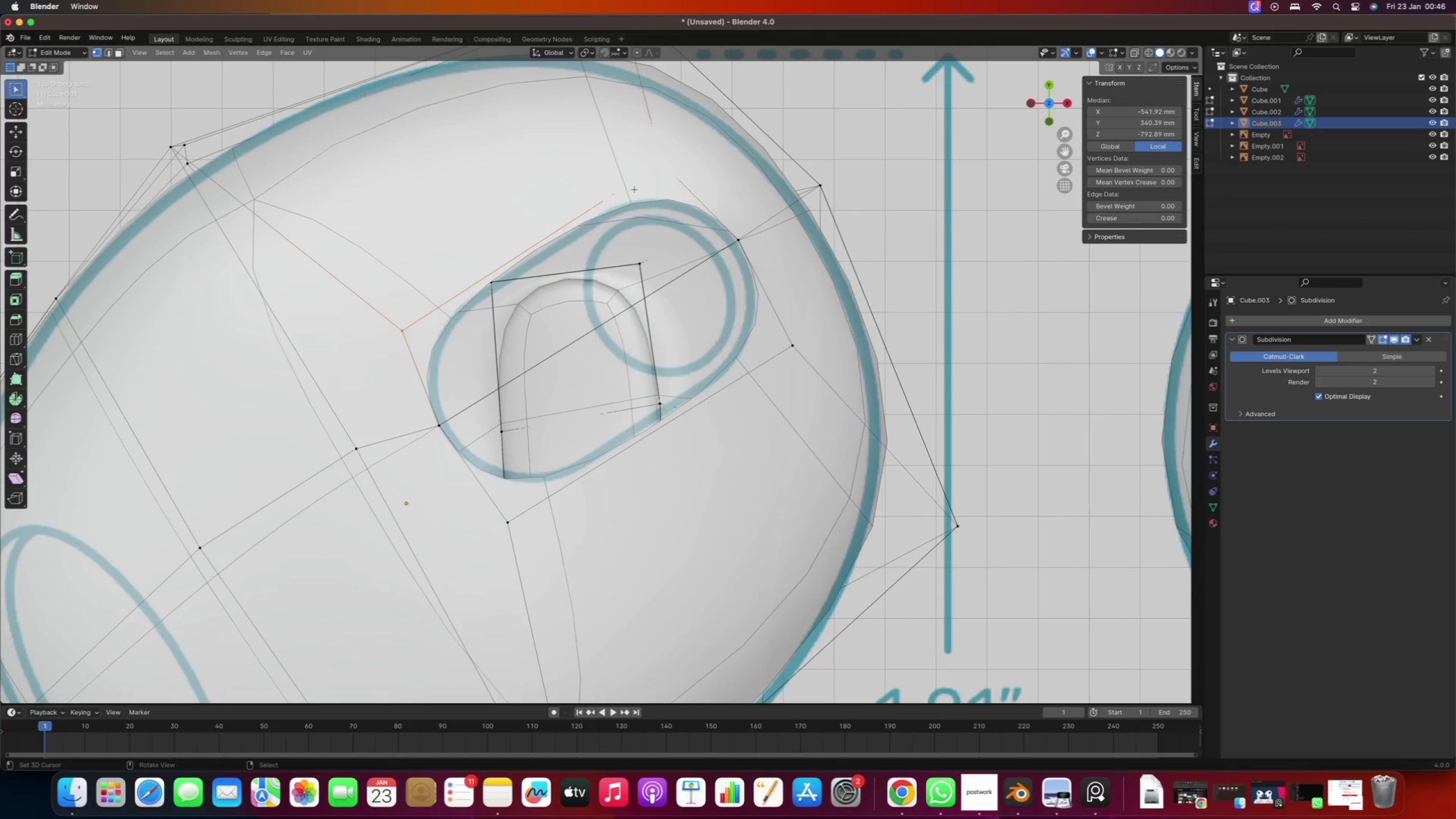 
right_click([656, 152])
 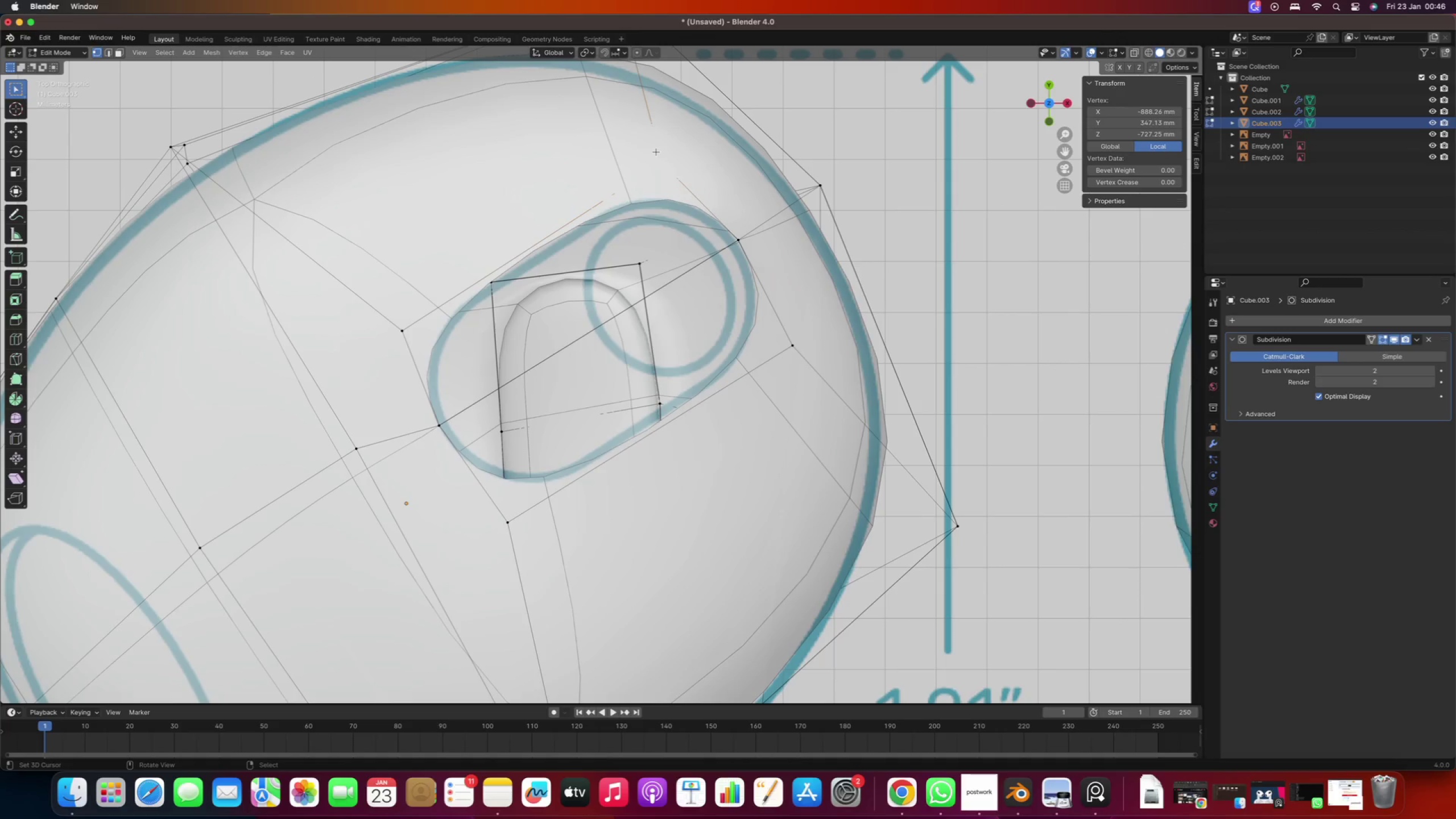 
key(G)
 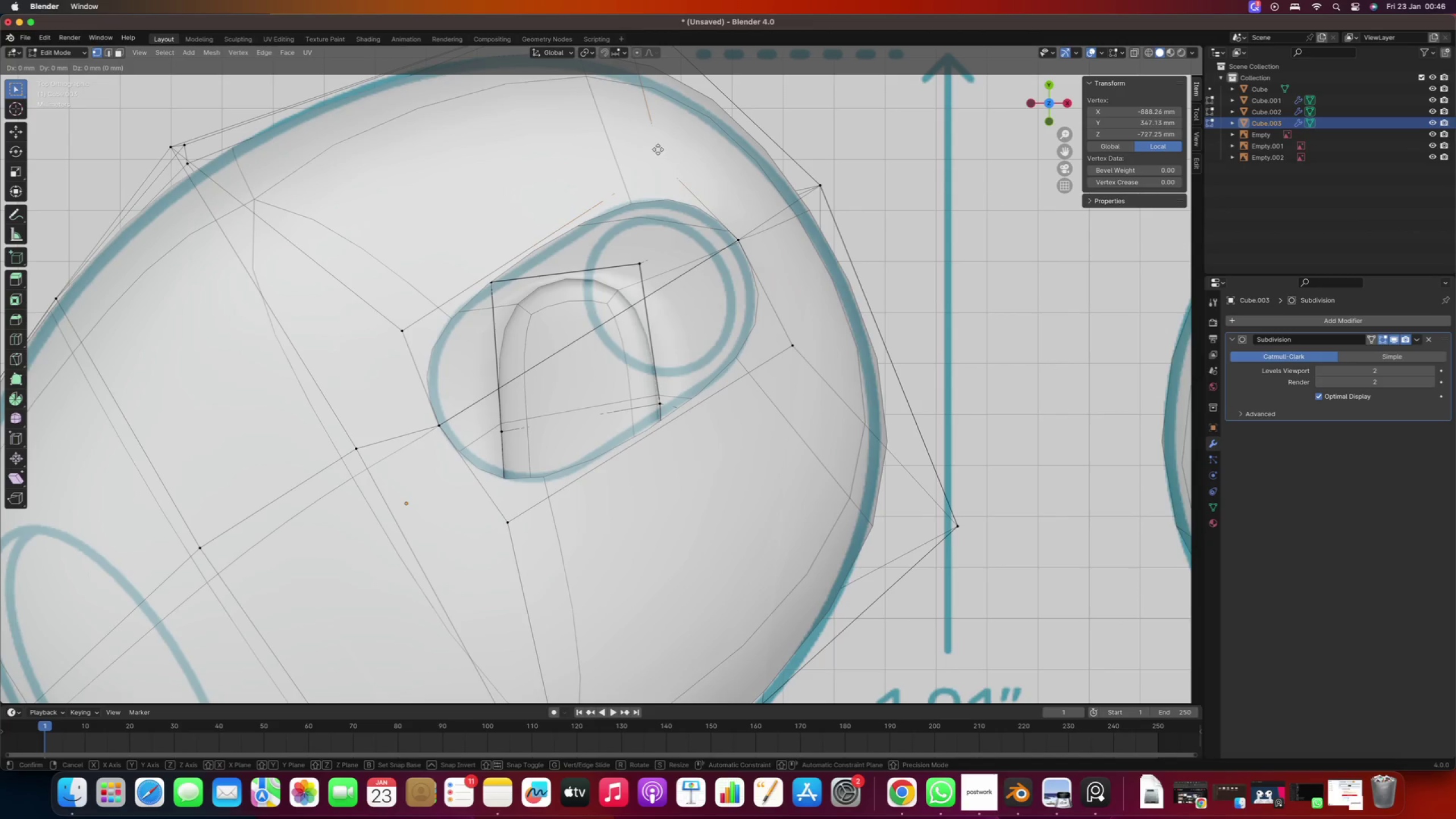 
key(G)
 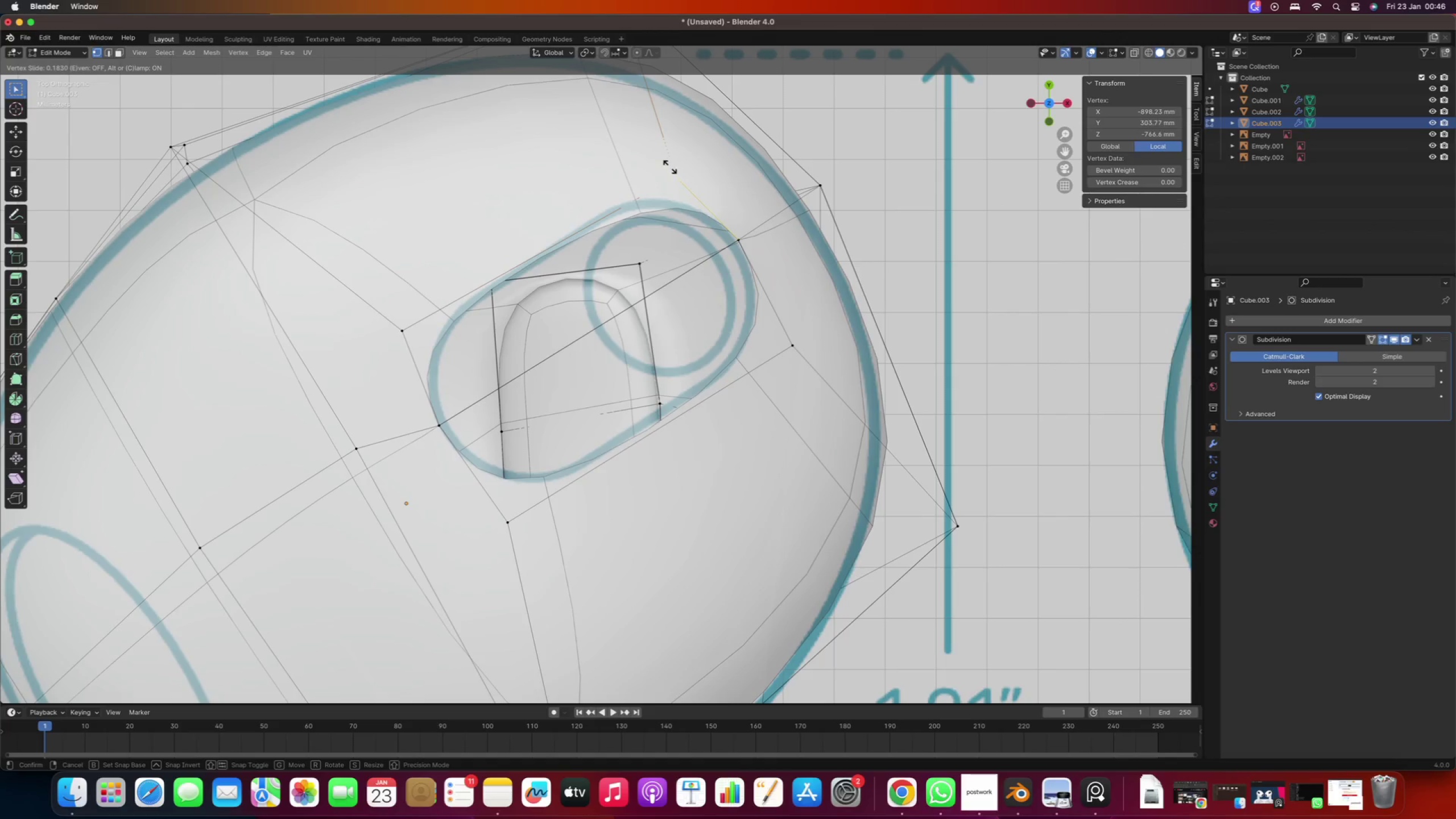 
key(X)
 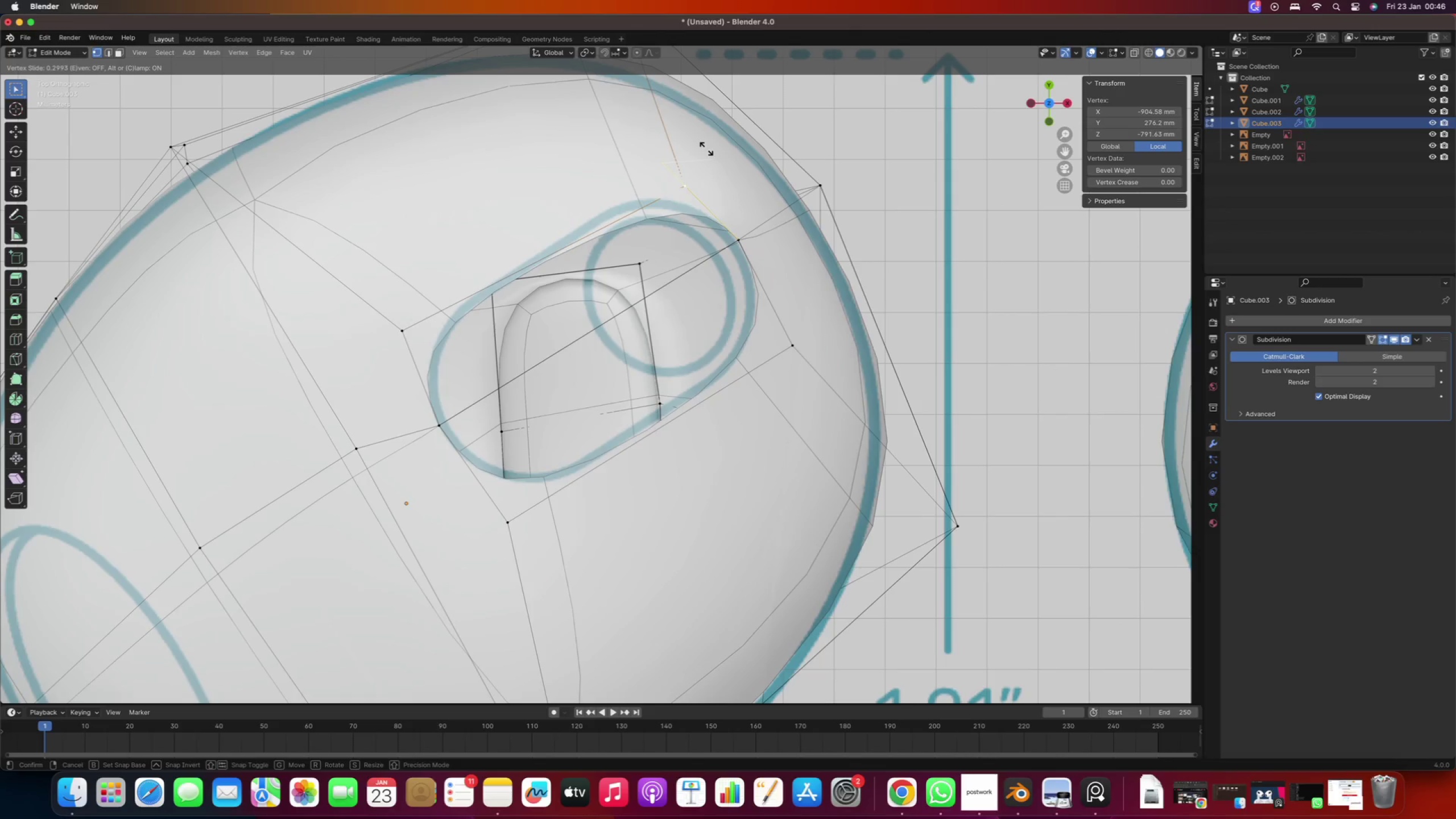 
right_click([693, 155])
 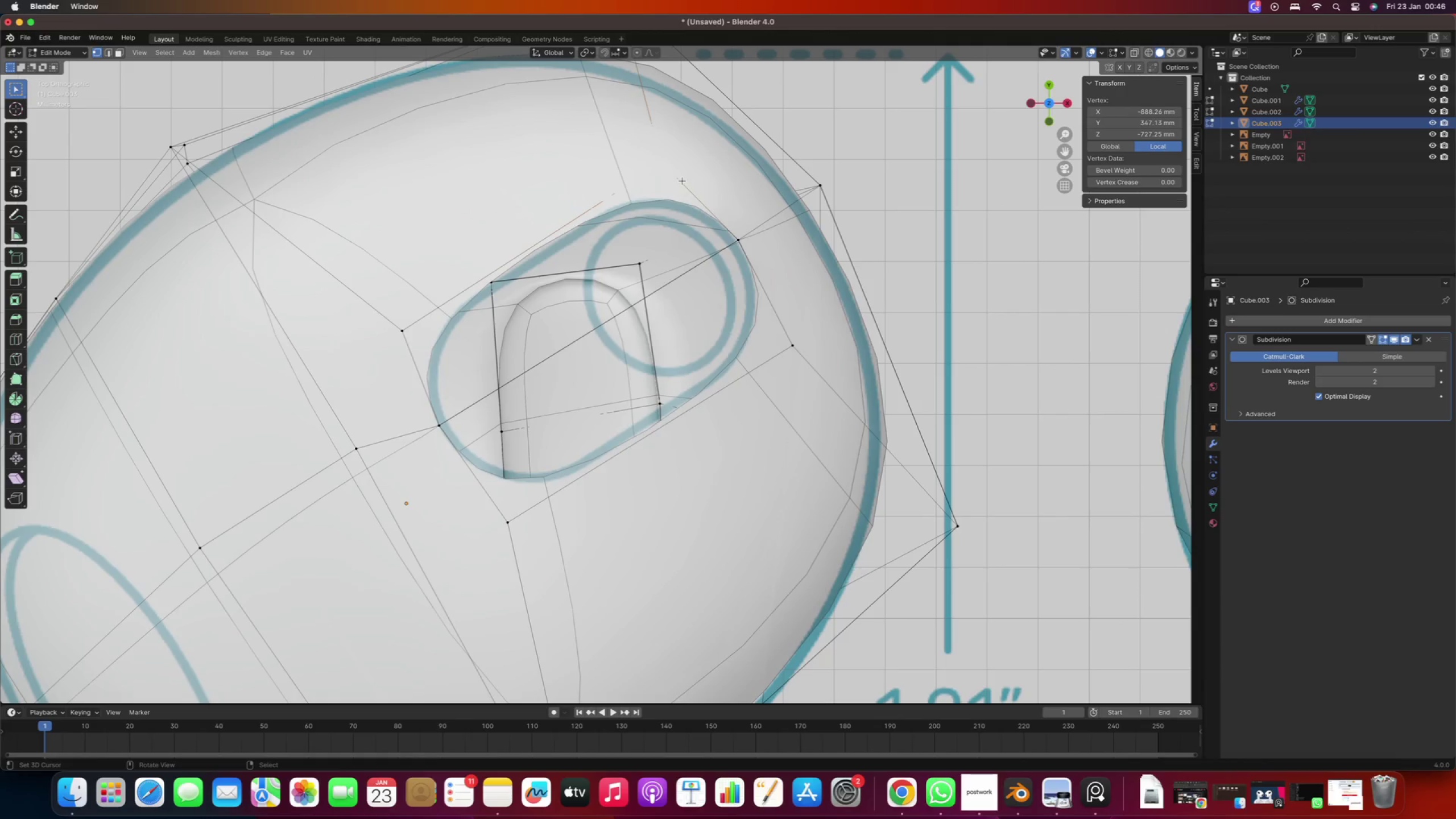 
key(G)
 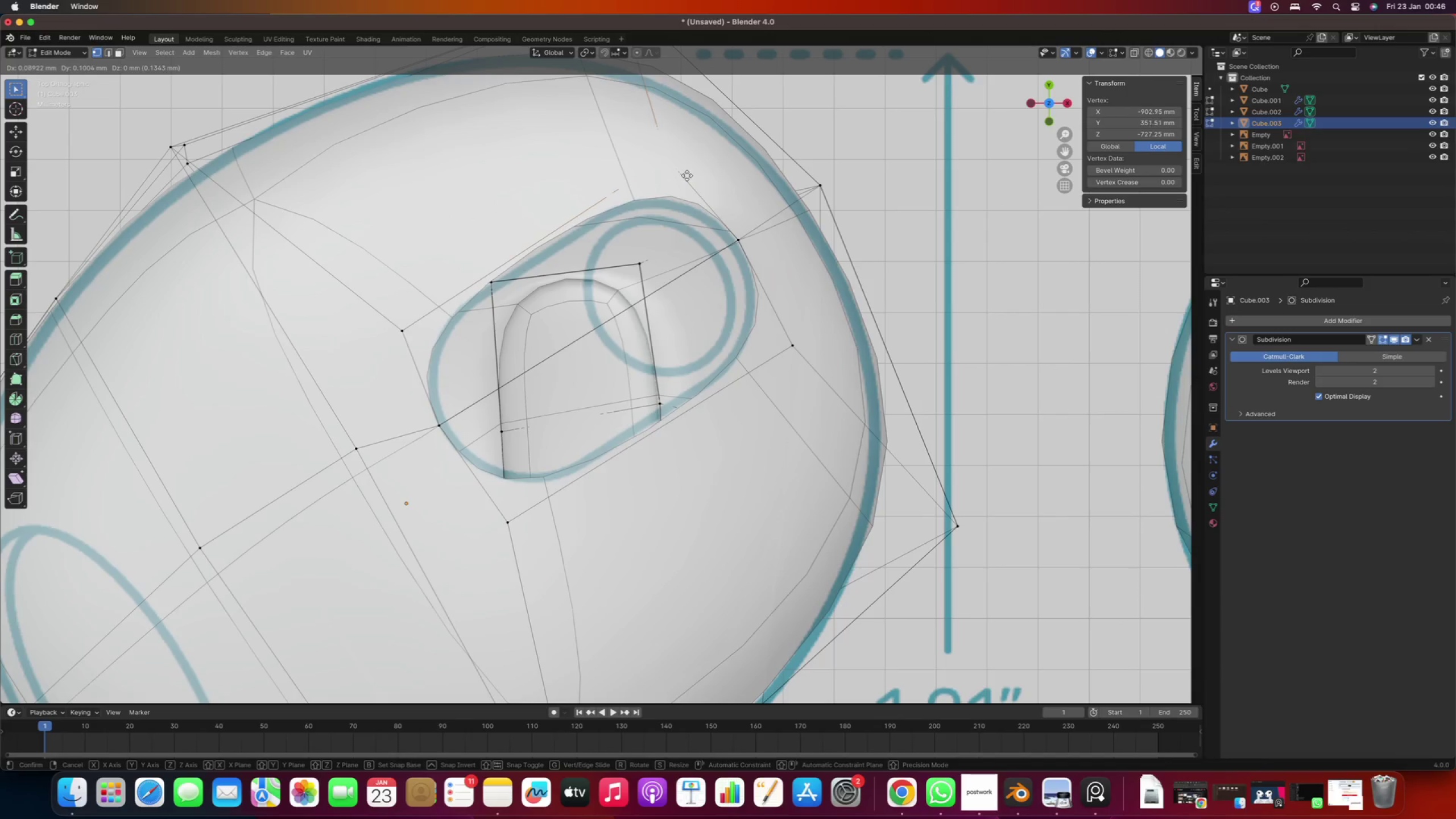 
left_click([687, 176])
 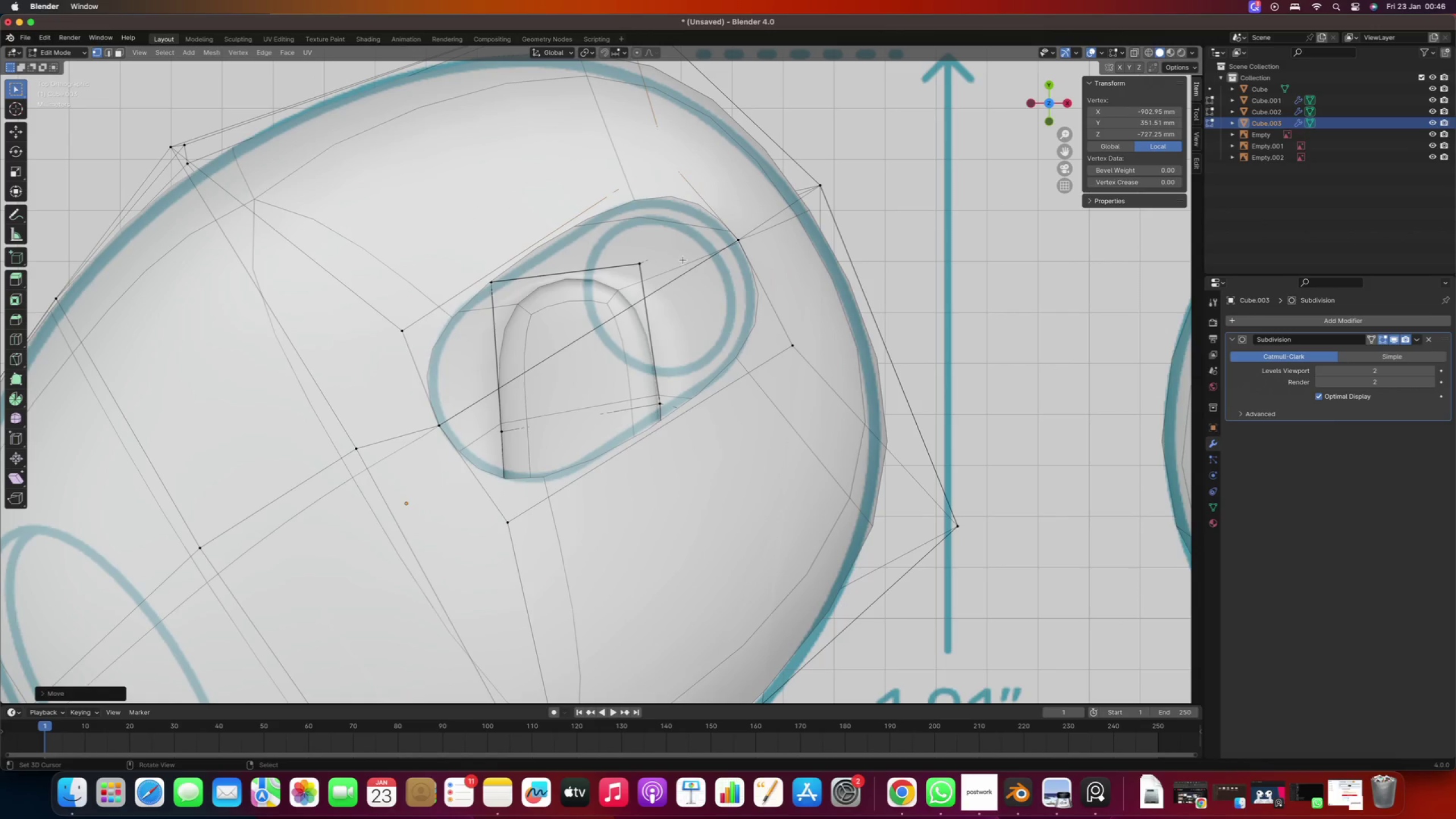 
key(G)
 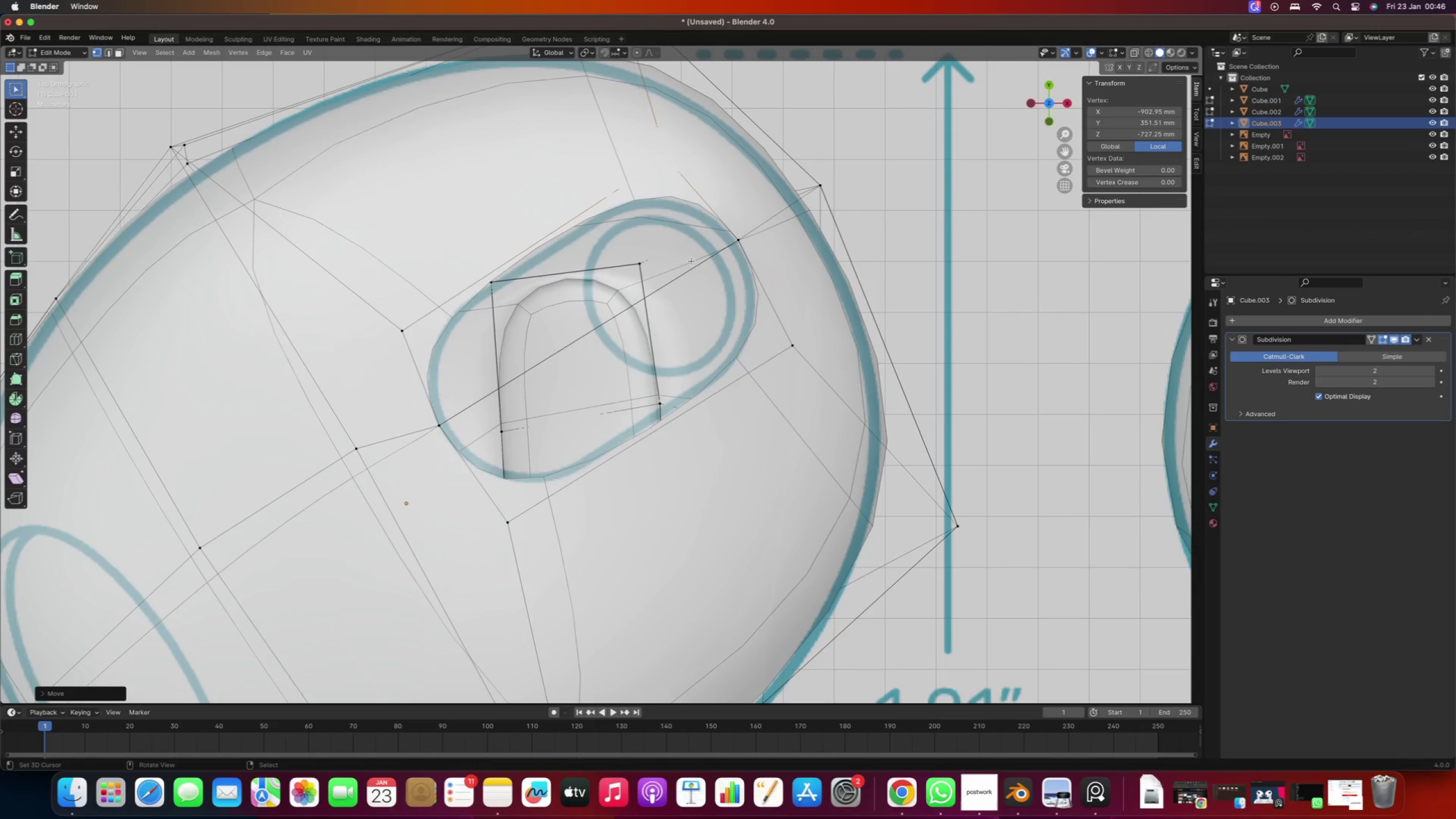 
key(G)
 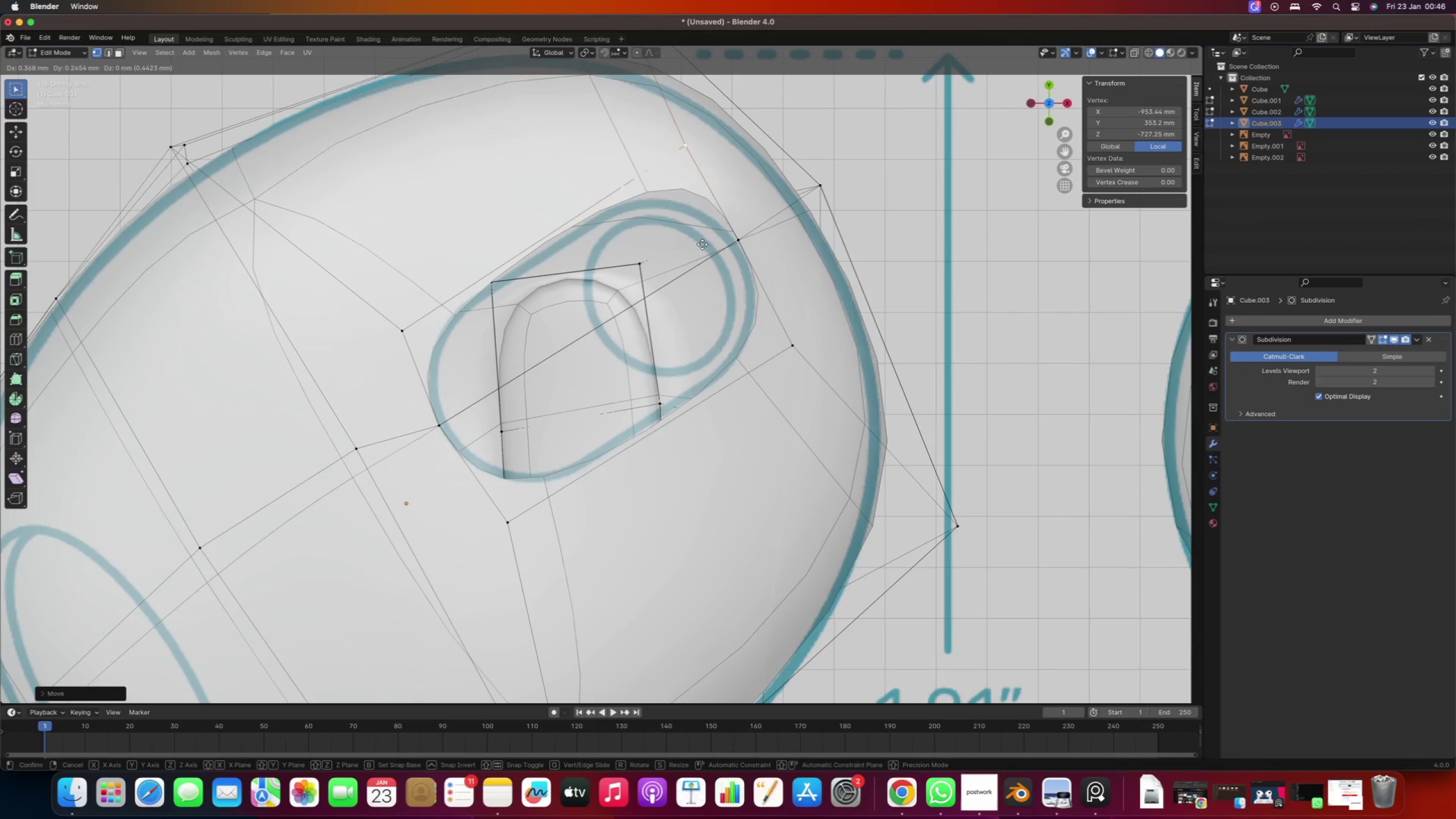 
right_click([691, 251])
 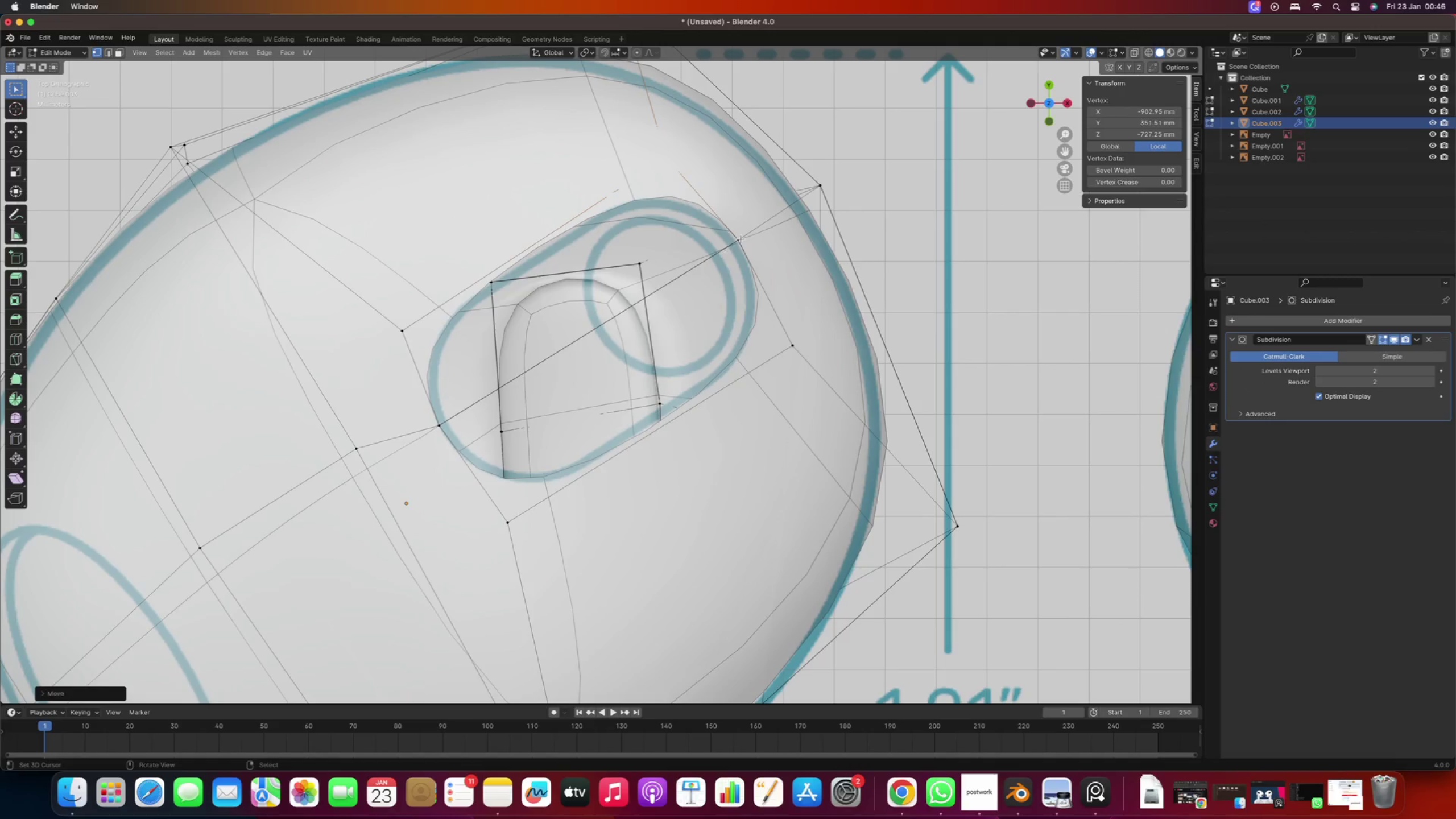 
right_click([742, 239])
 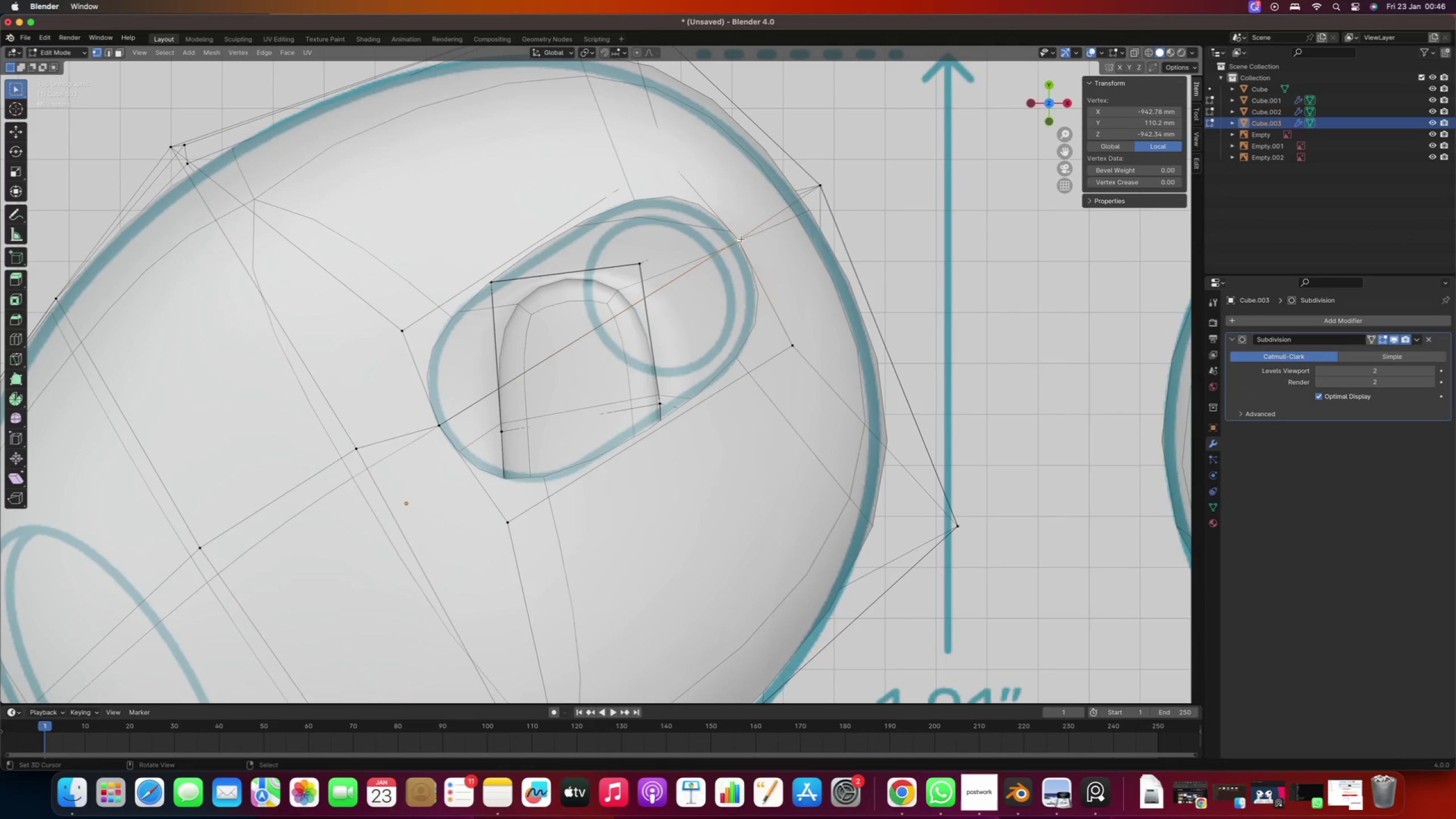 
key(G)
 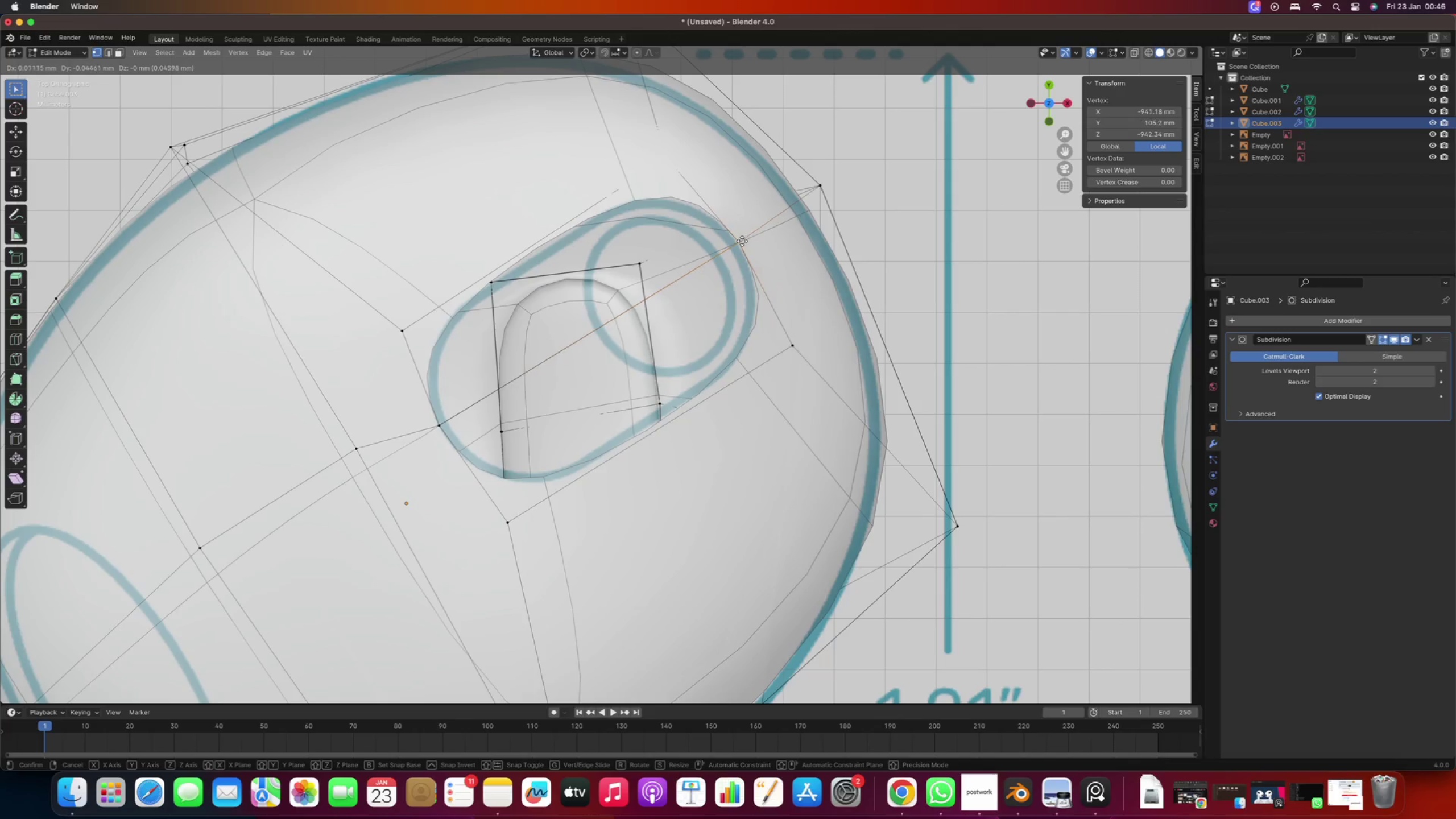 
left_click([741, 242])
 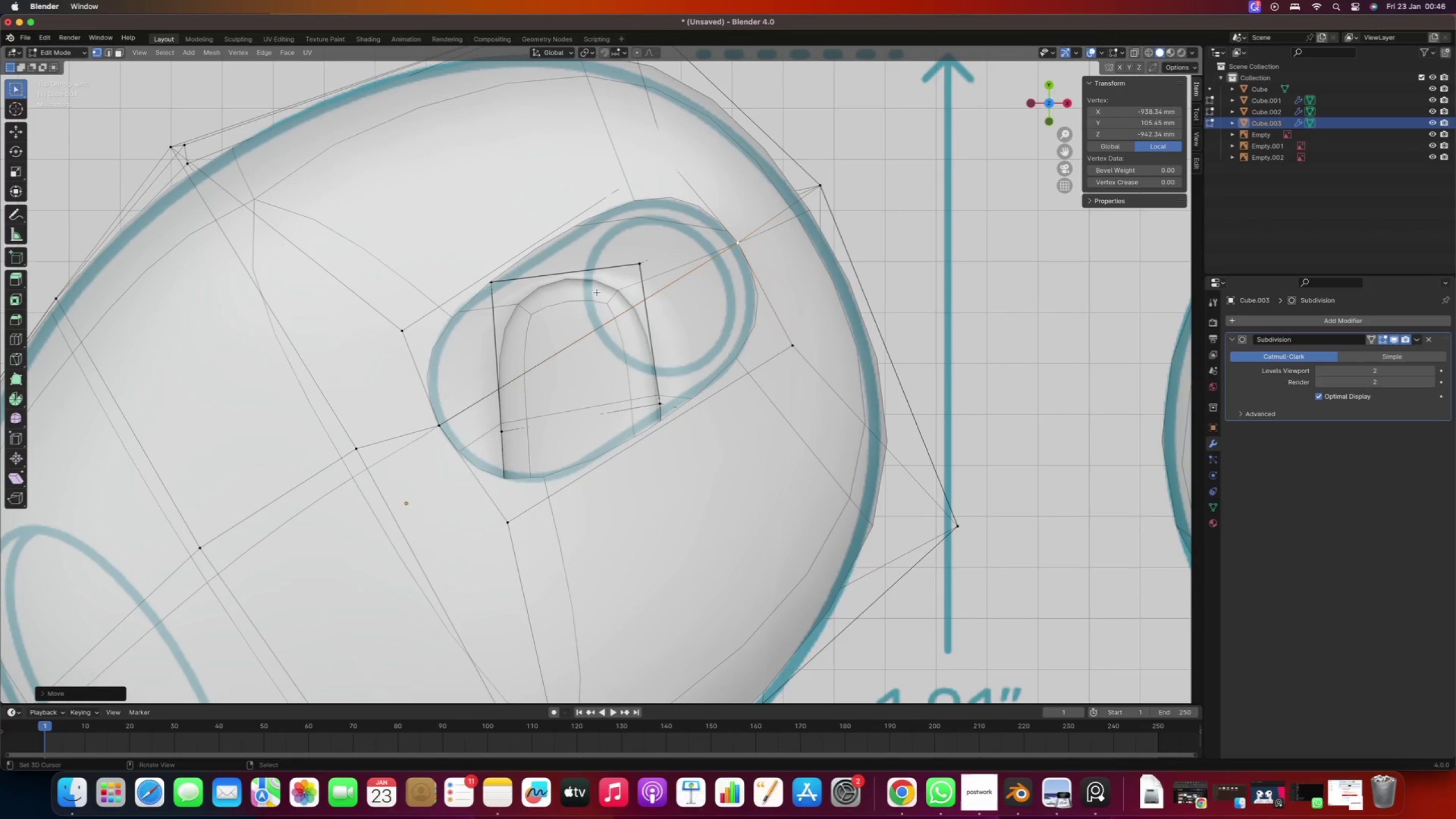 
scroll: coordinate [602, 283], scroll_direction: down, amount: 6.0
 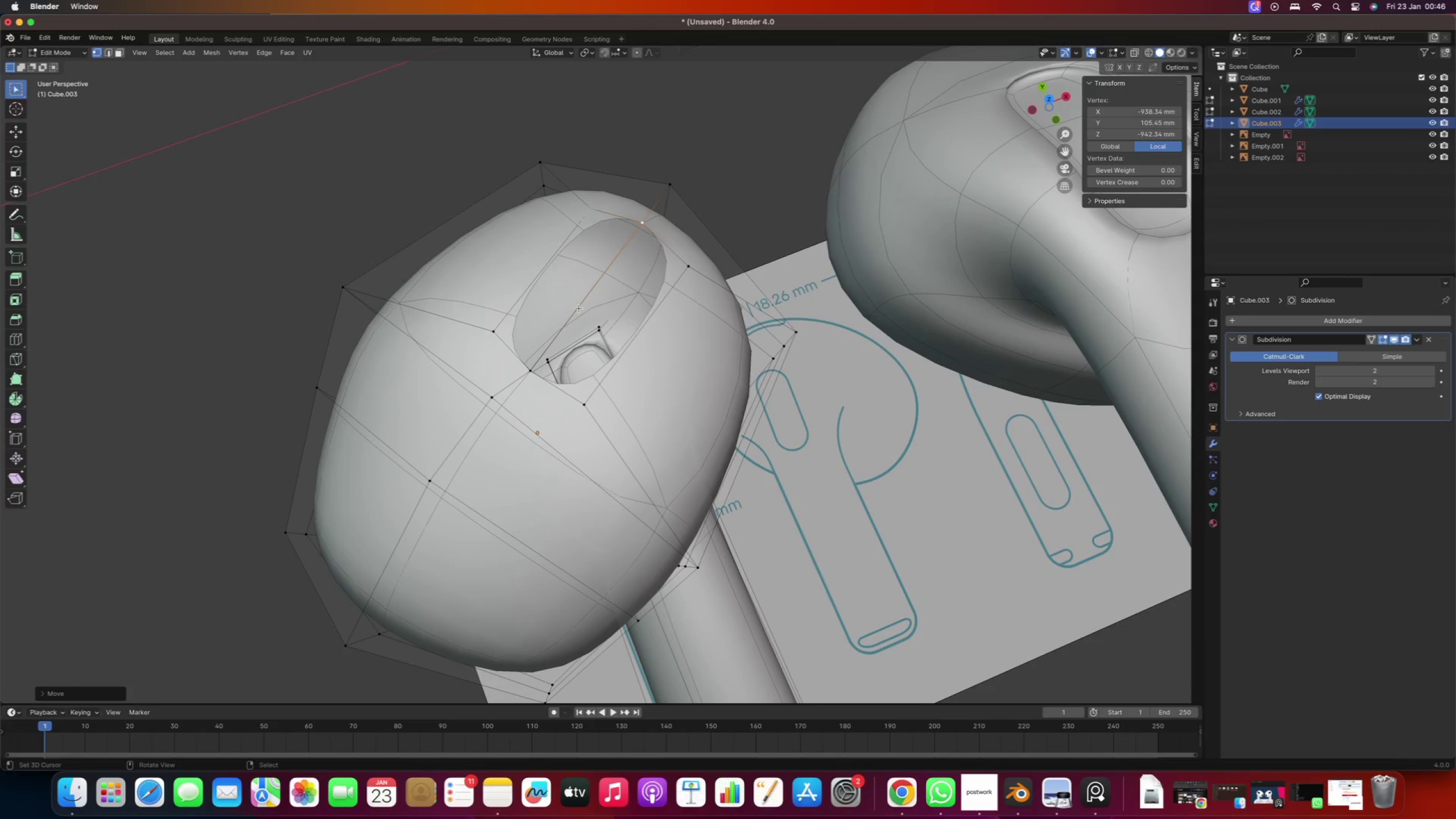 
key(Numpad7)
 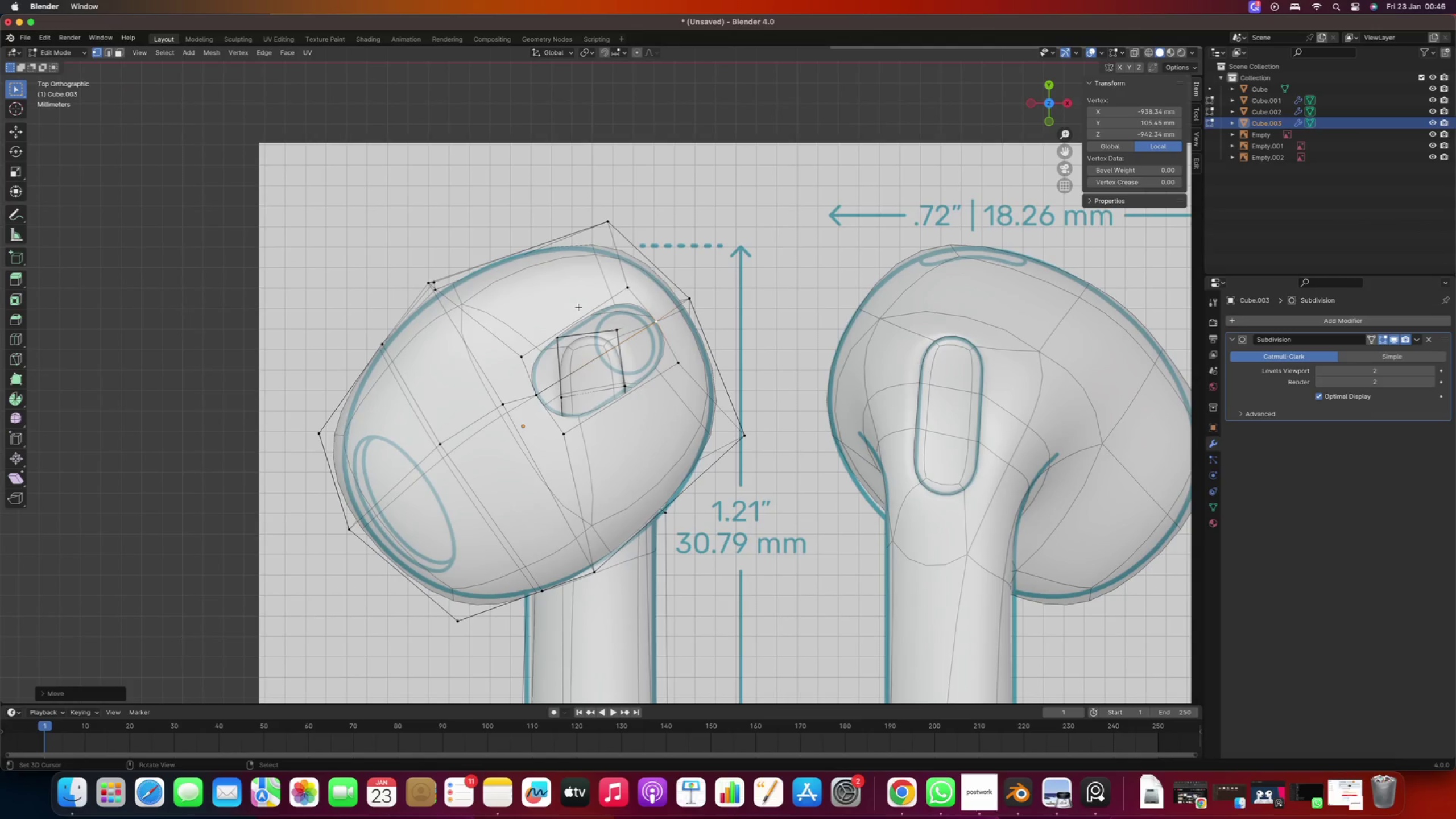 
scroll: coordinate [491, 399], scroll_direction: up, amount: 4.0
 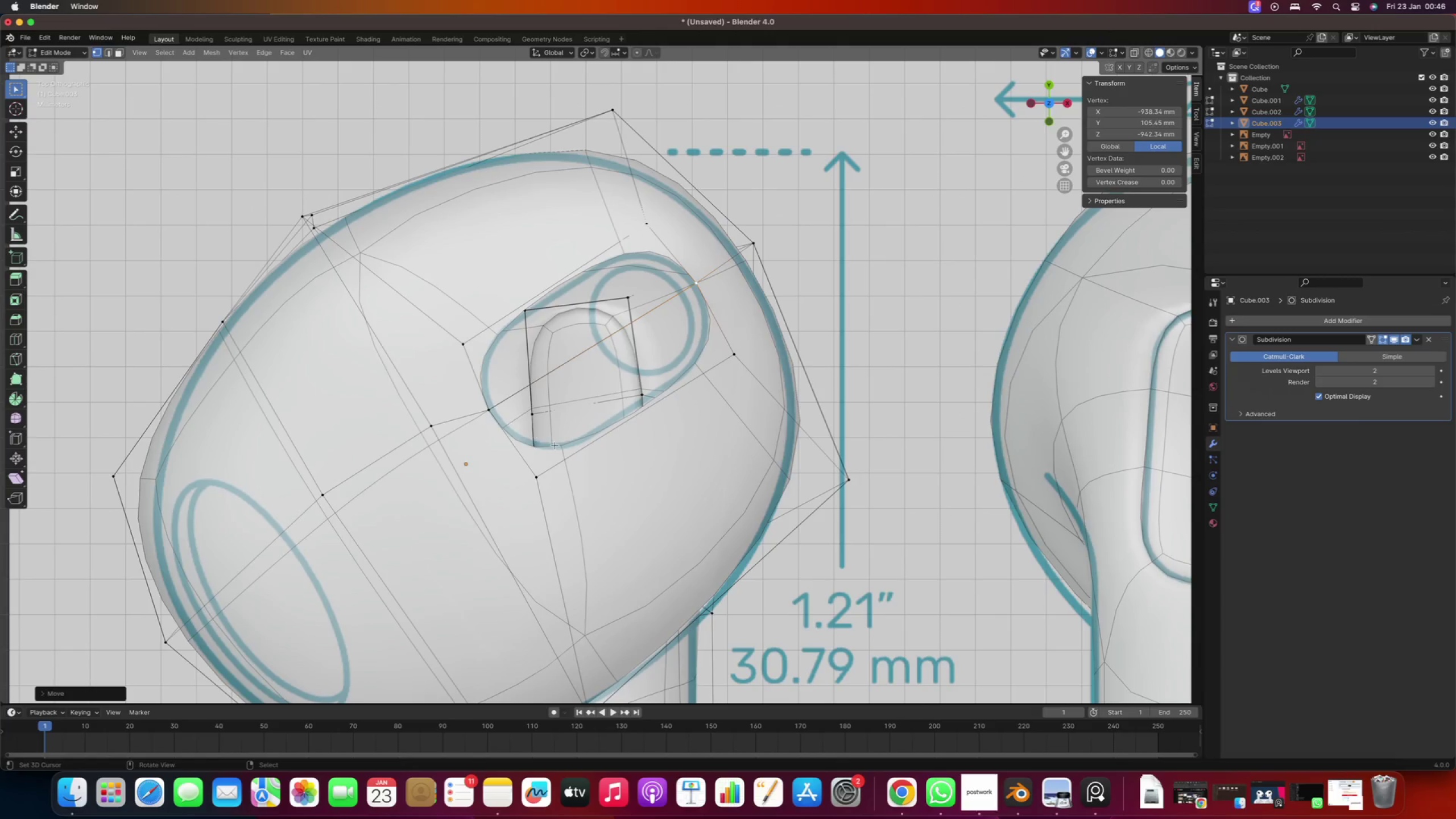 
right_click([532, 478])
 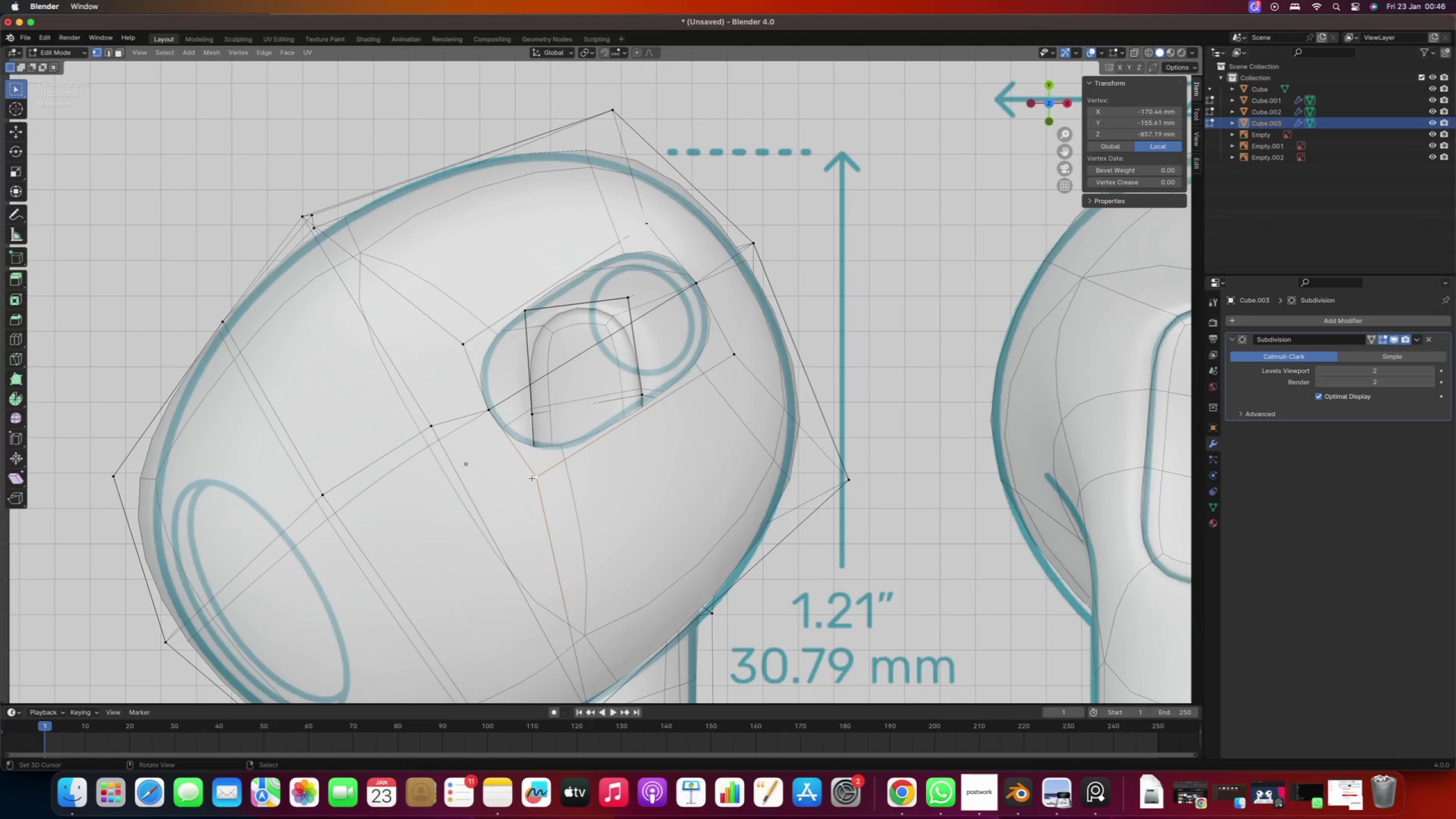 
key(G)
 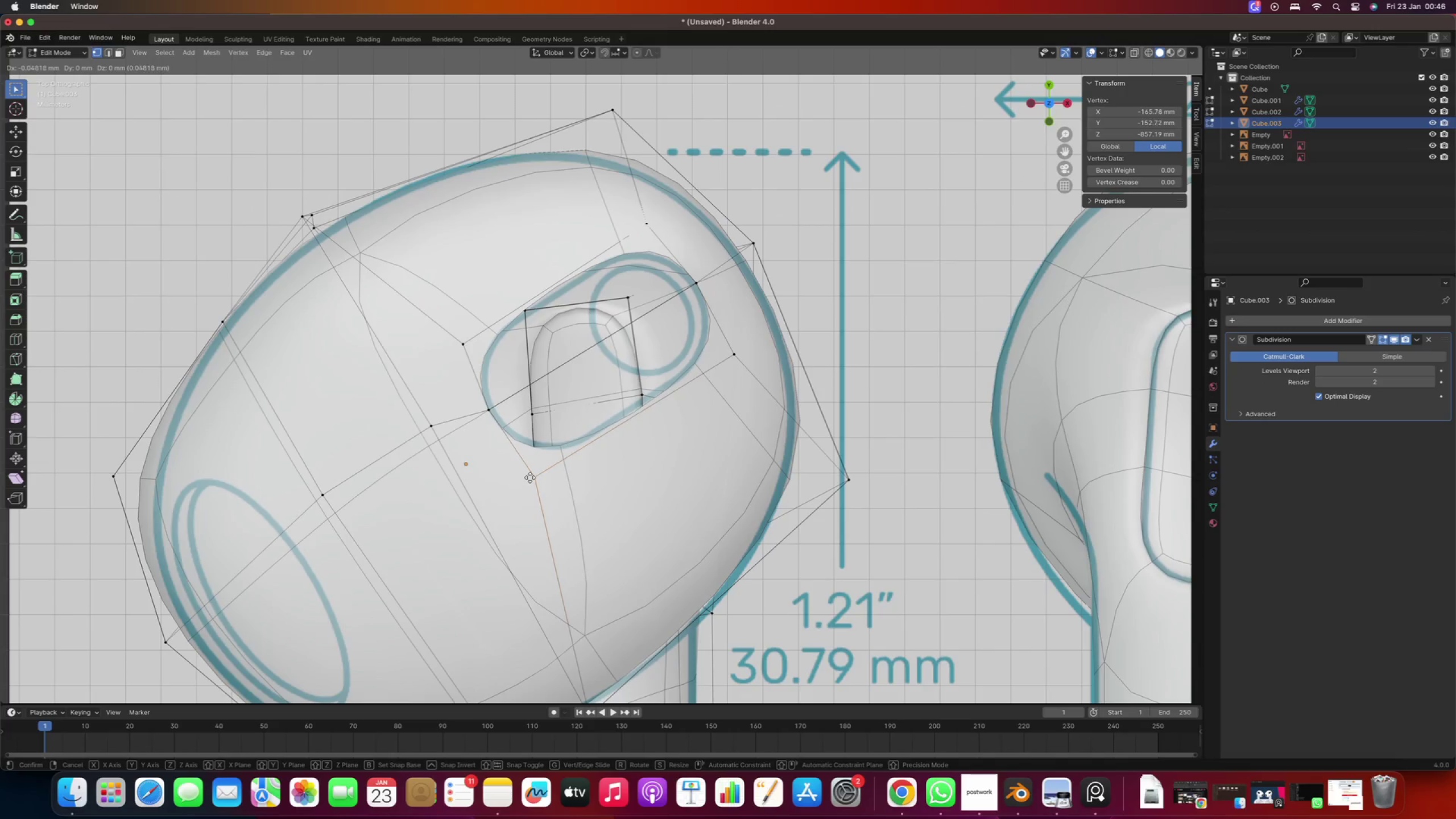 
left_click([531, 478])
 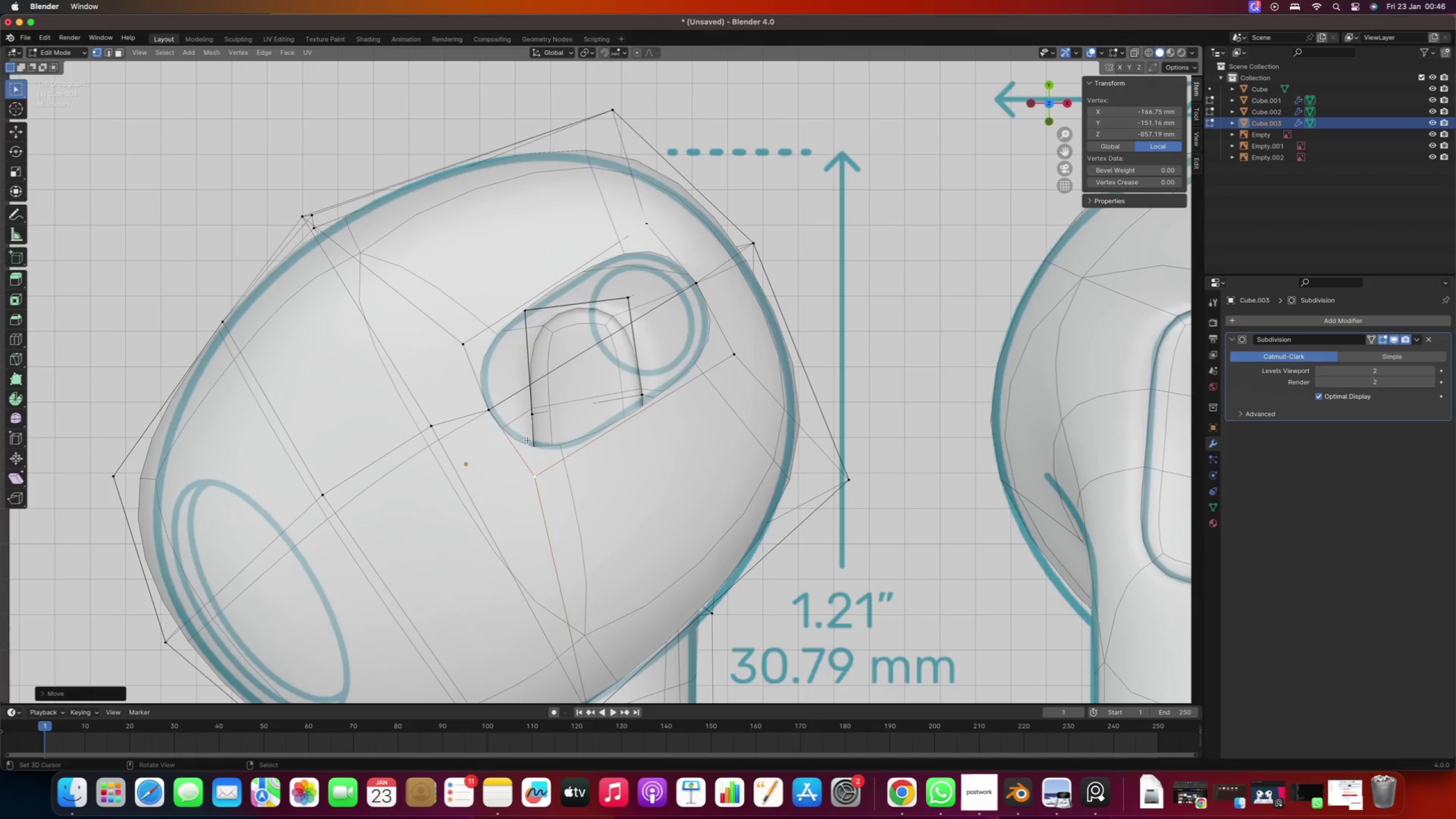 
key(3)
 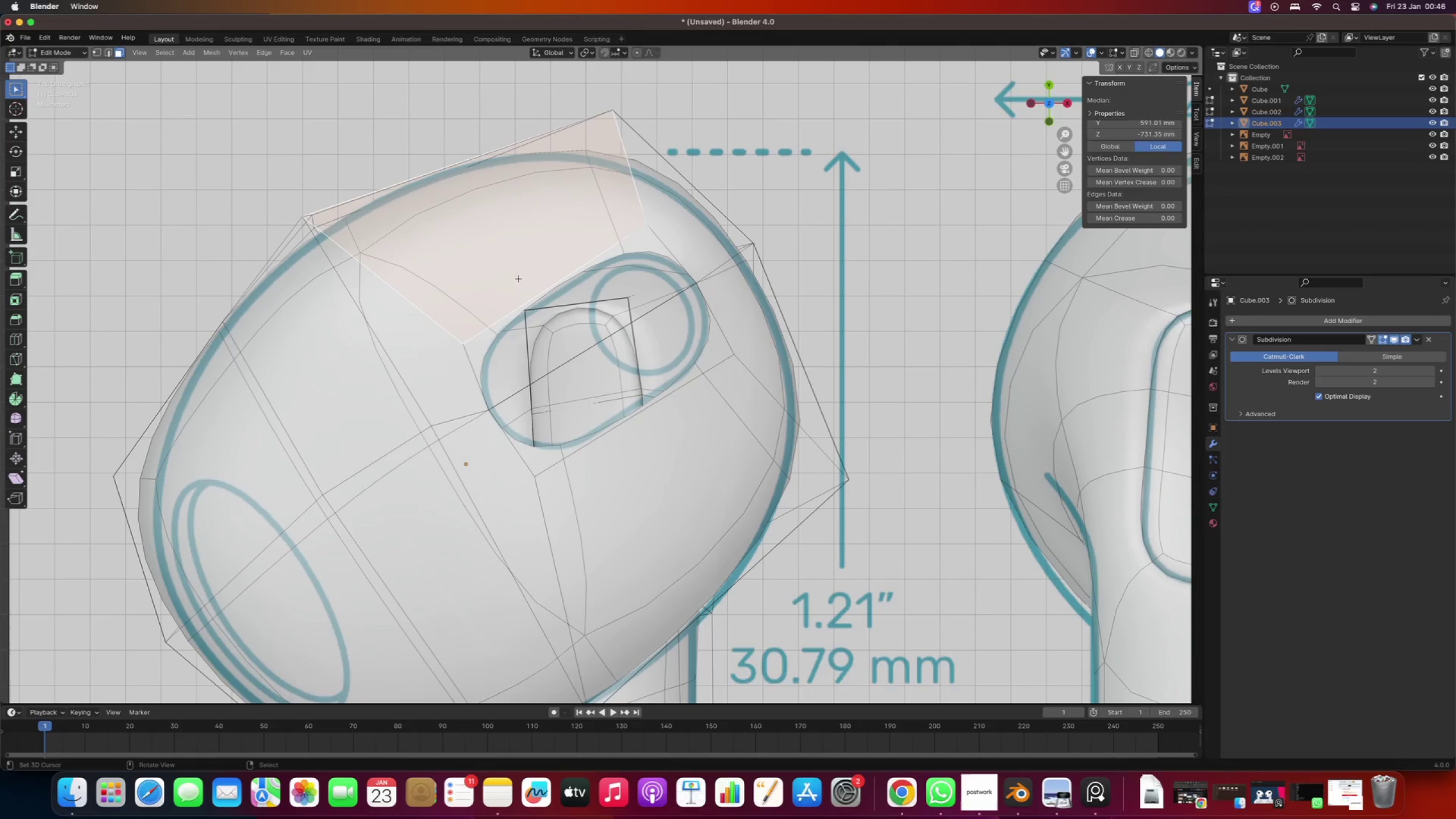 
scroll: coordinate [512, 317], scroll_direction: down, amount: 2.0
 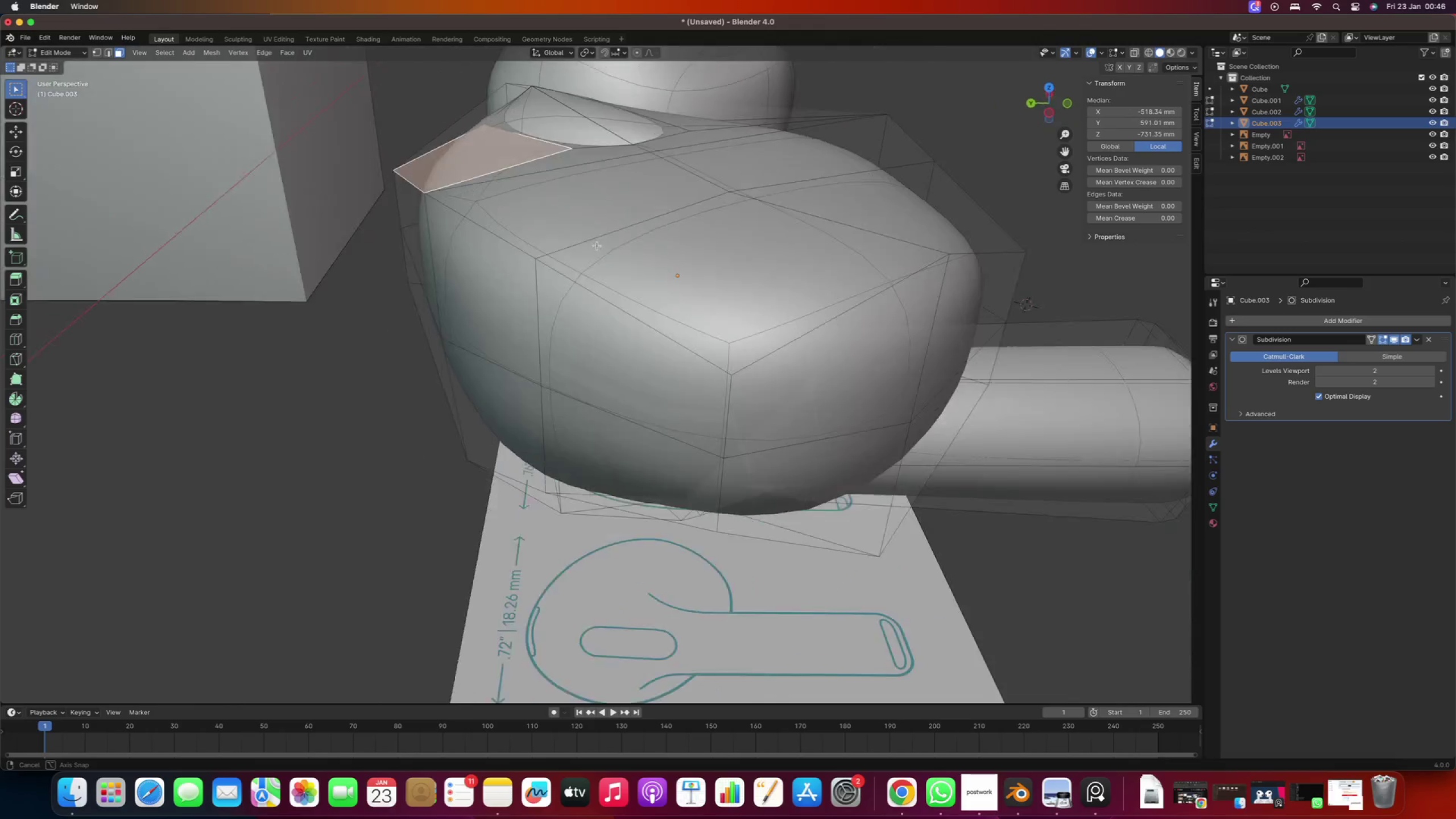 
key(Escape)
 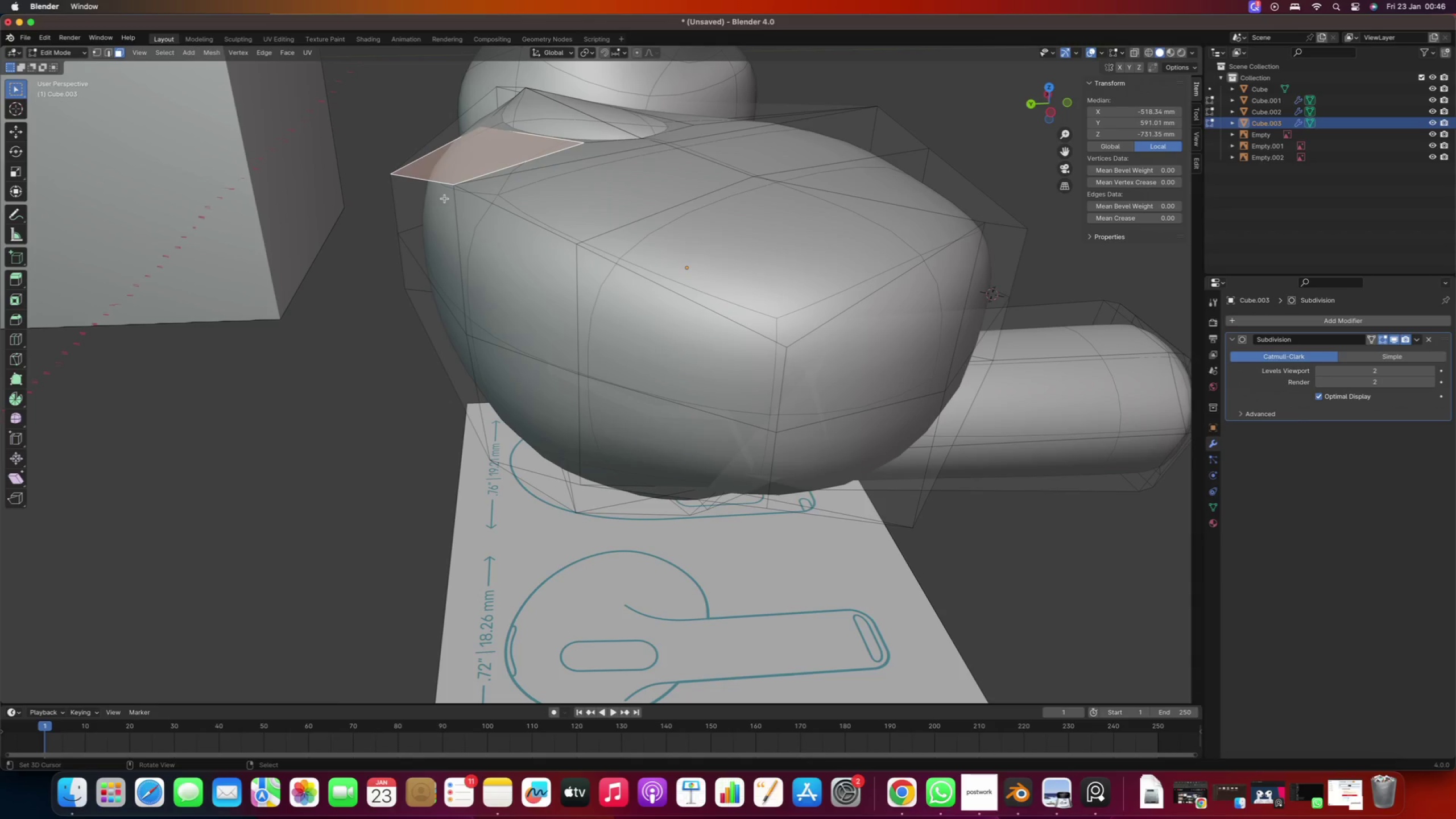 
key(1)
 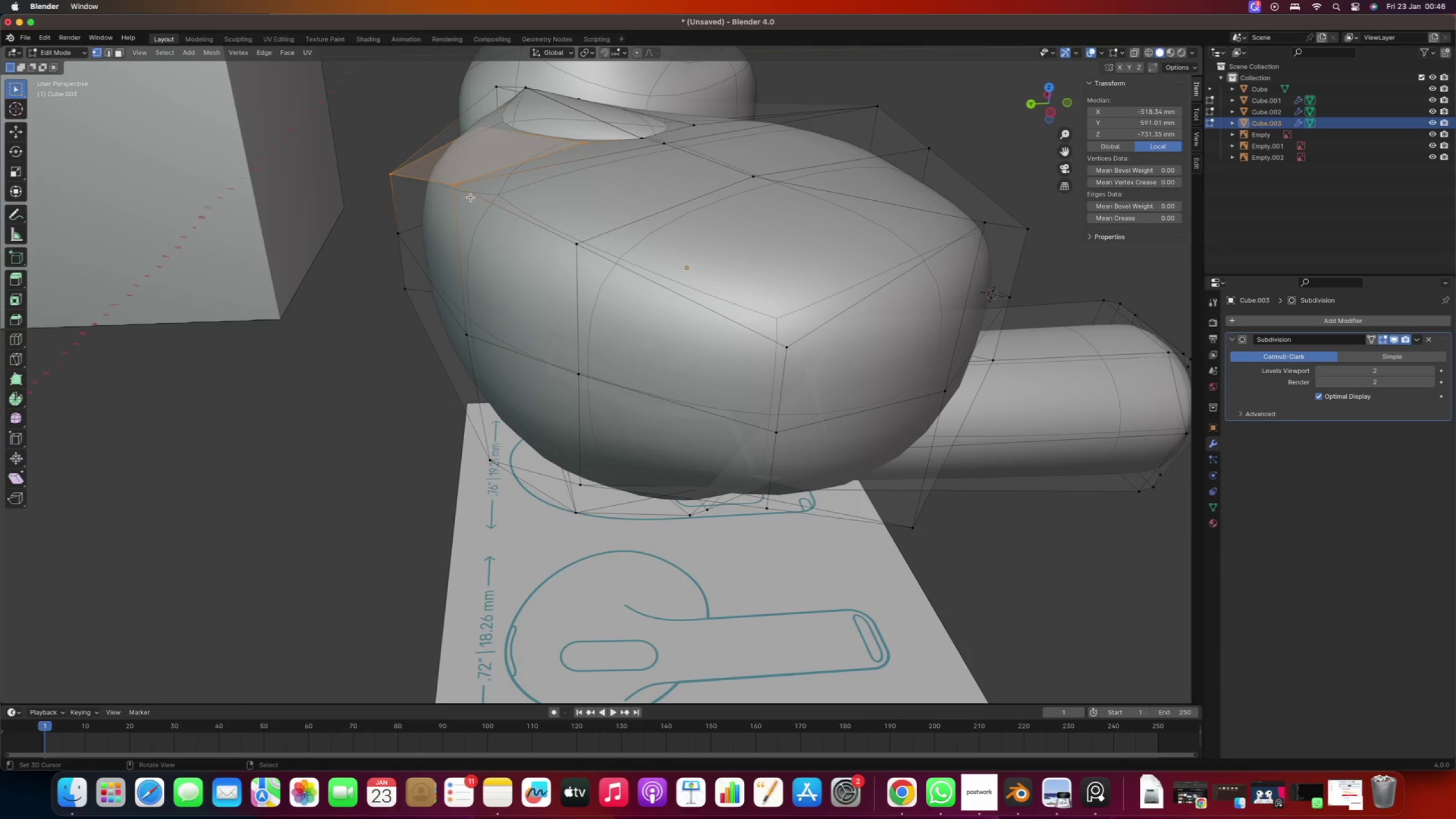 
right_click([470, 197])
 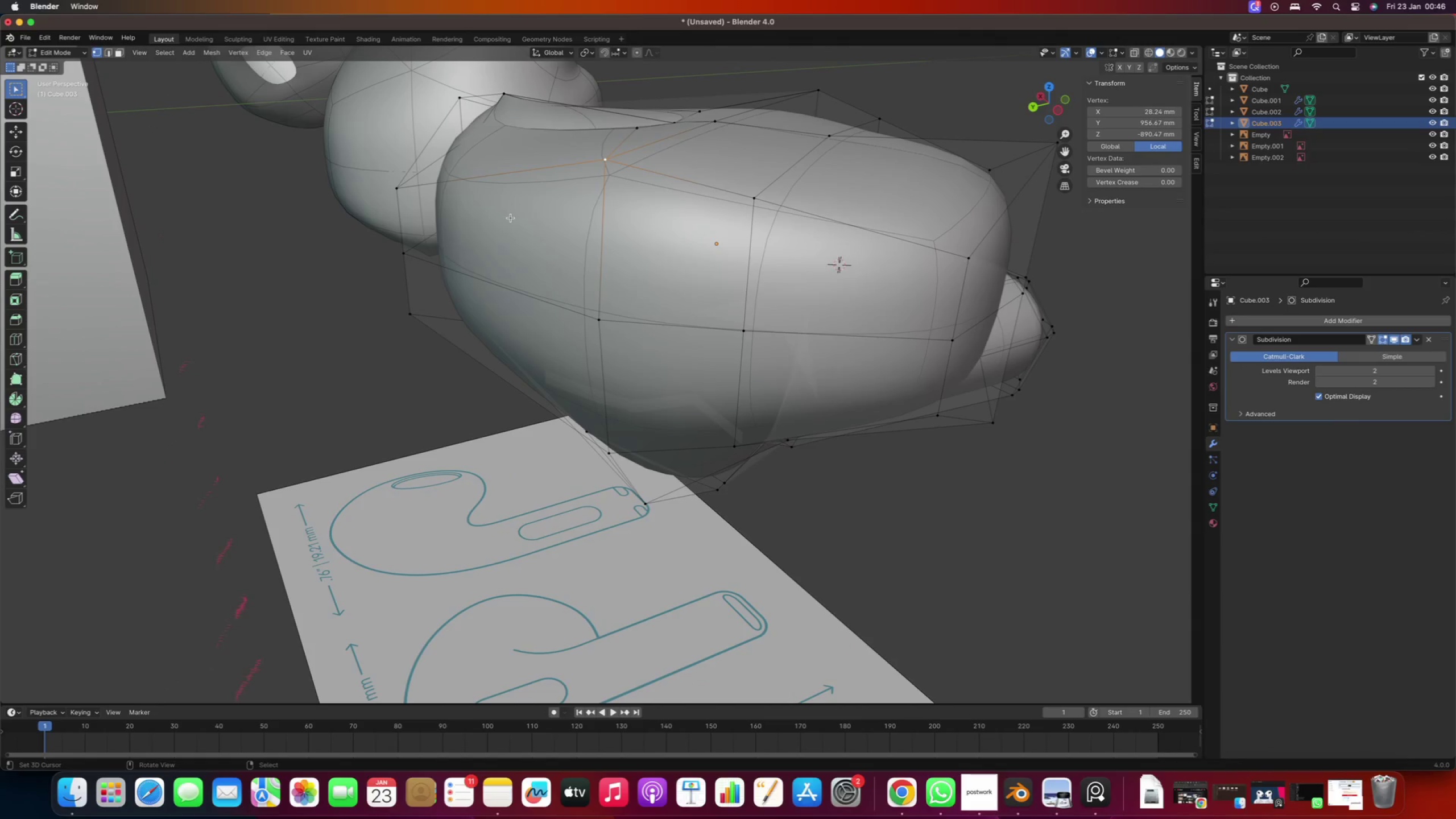 
type(gz)
 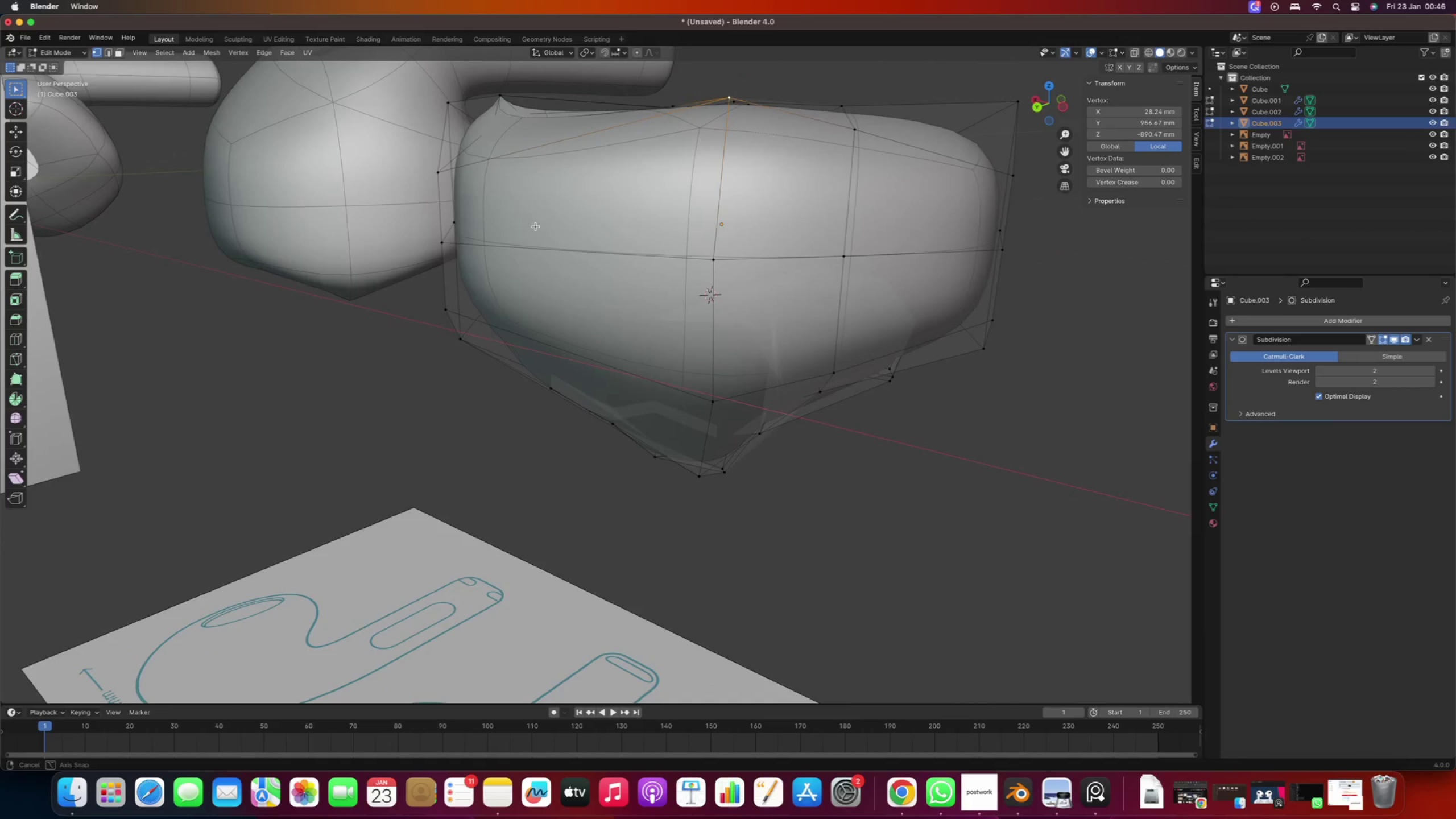 
wait(5.19)
 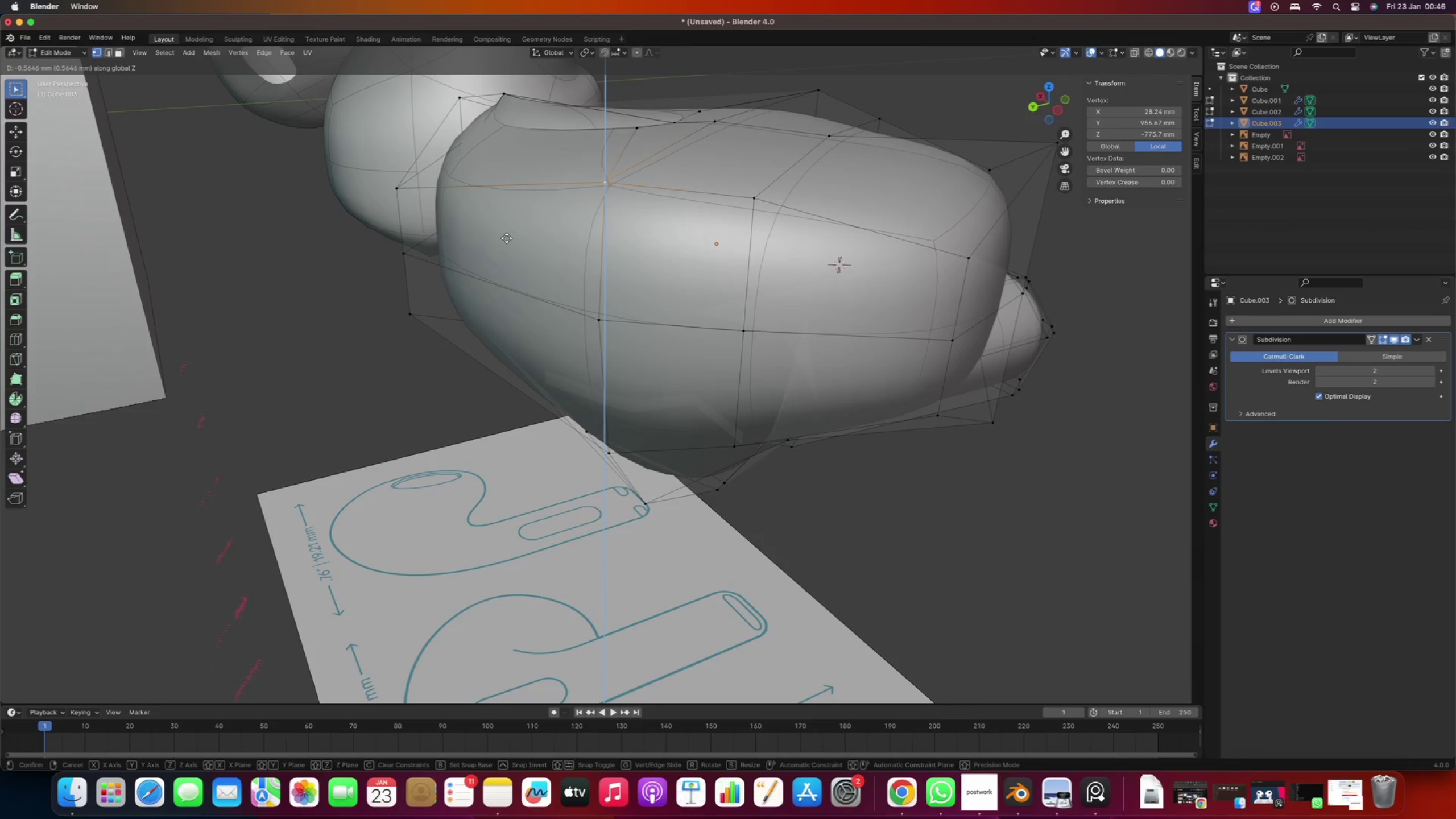 
hold_key(key=ShiftRight, duration=0.61)
right_click([841, 142])
 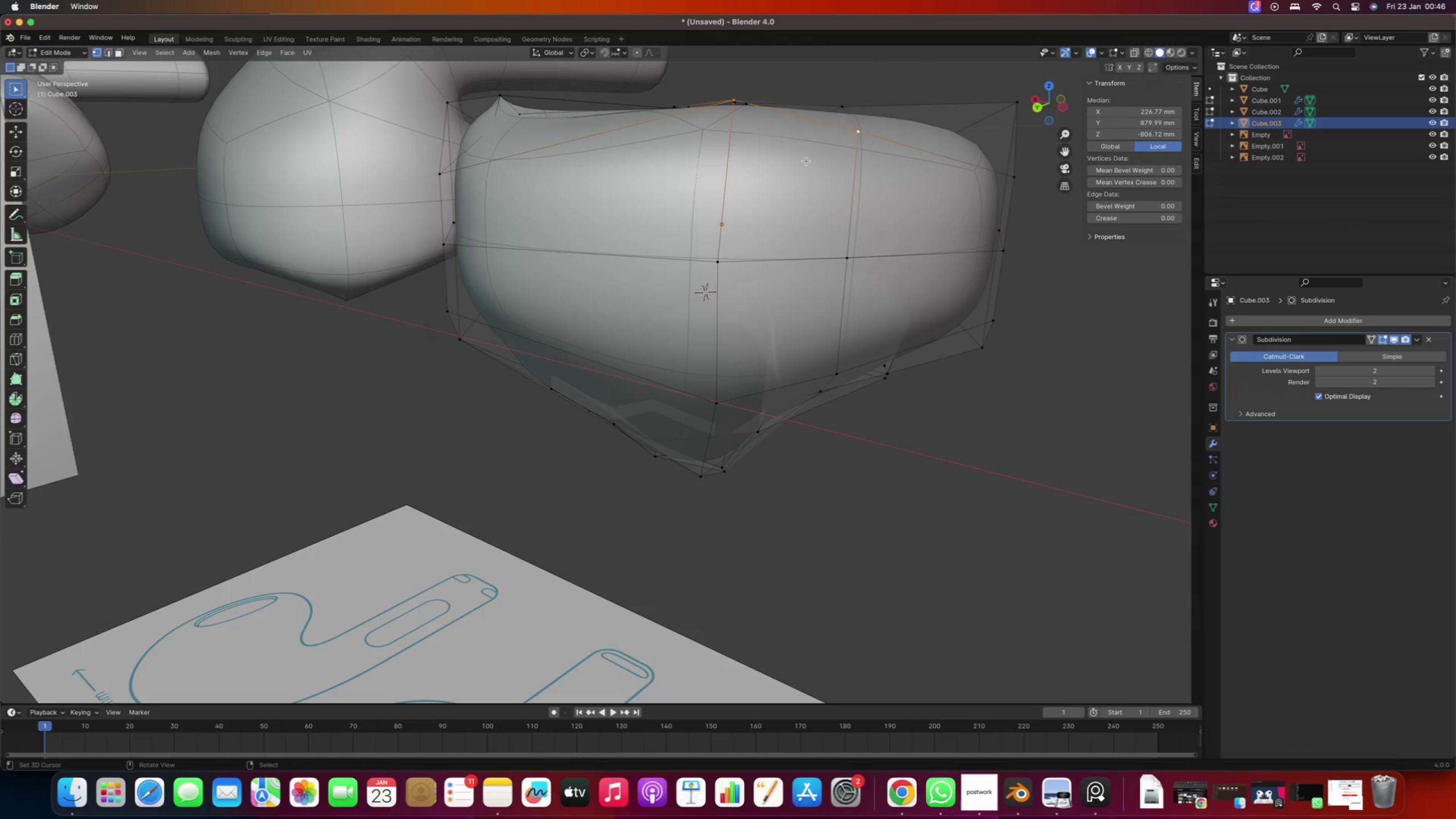 
type(gz)
 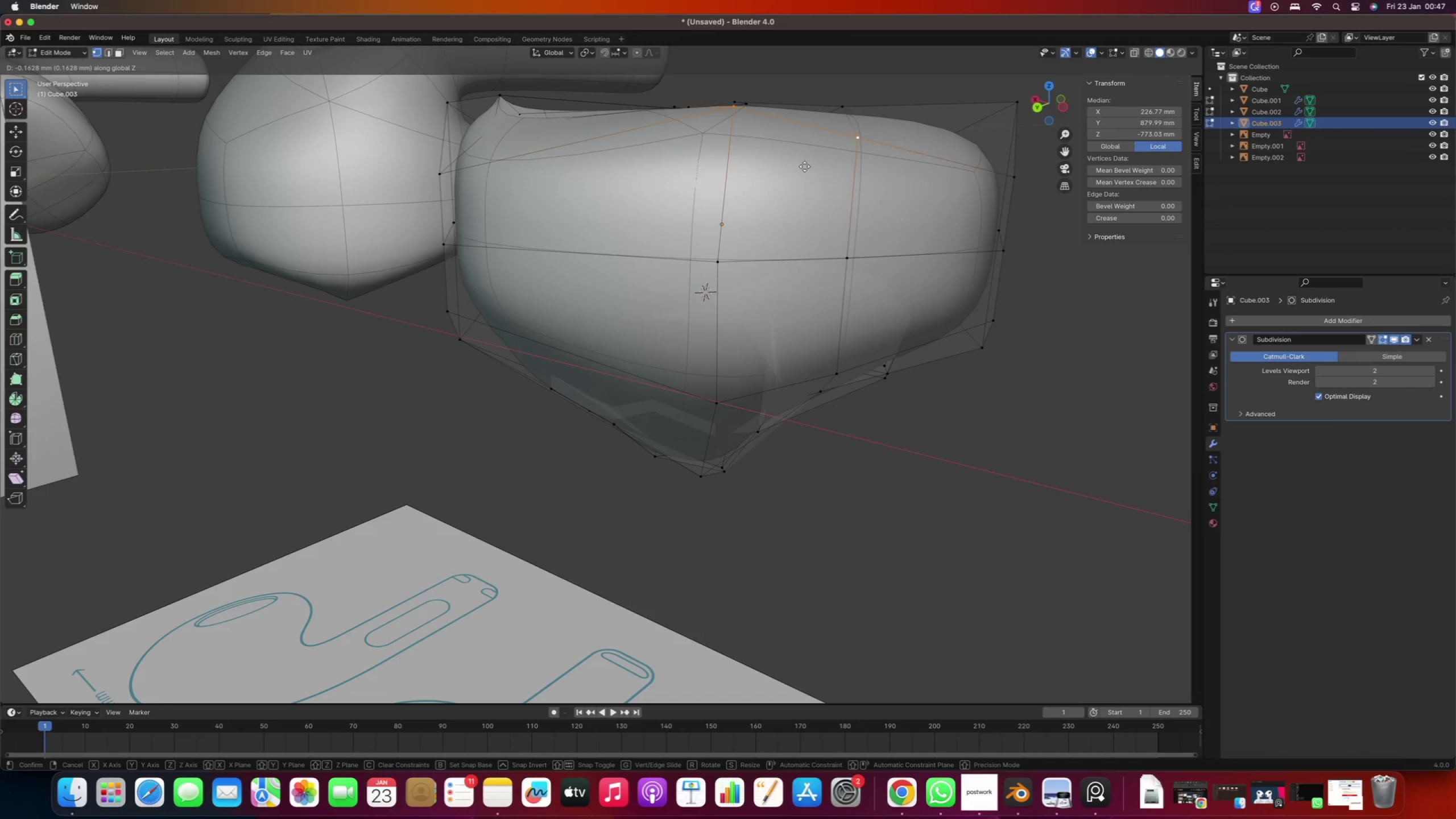 
left_click([805, 167])
 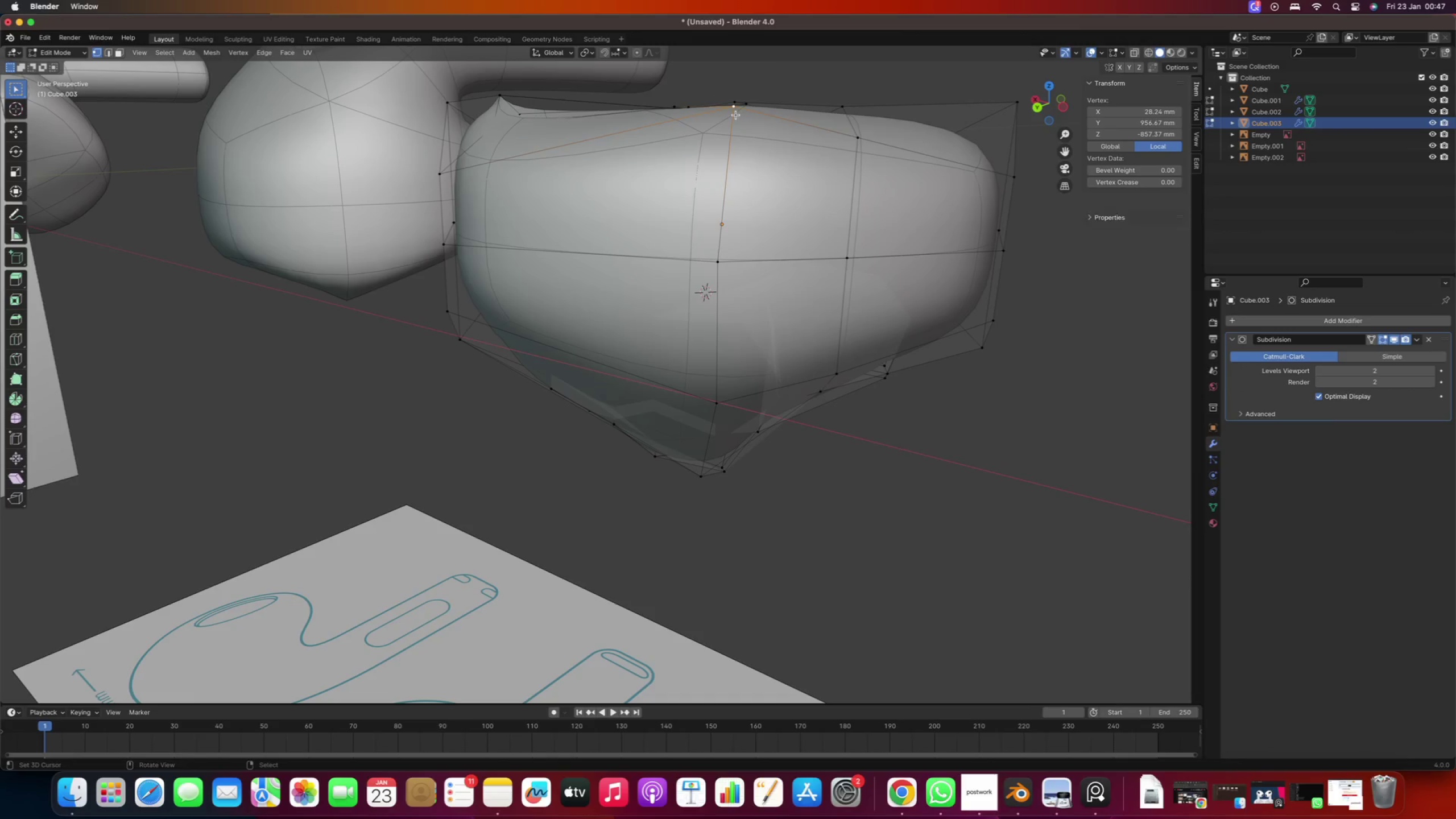 
type(gz)
 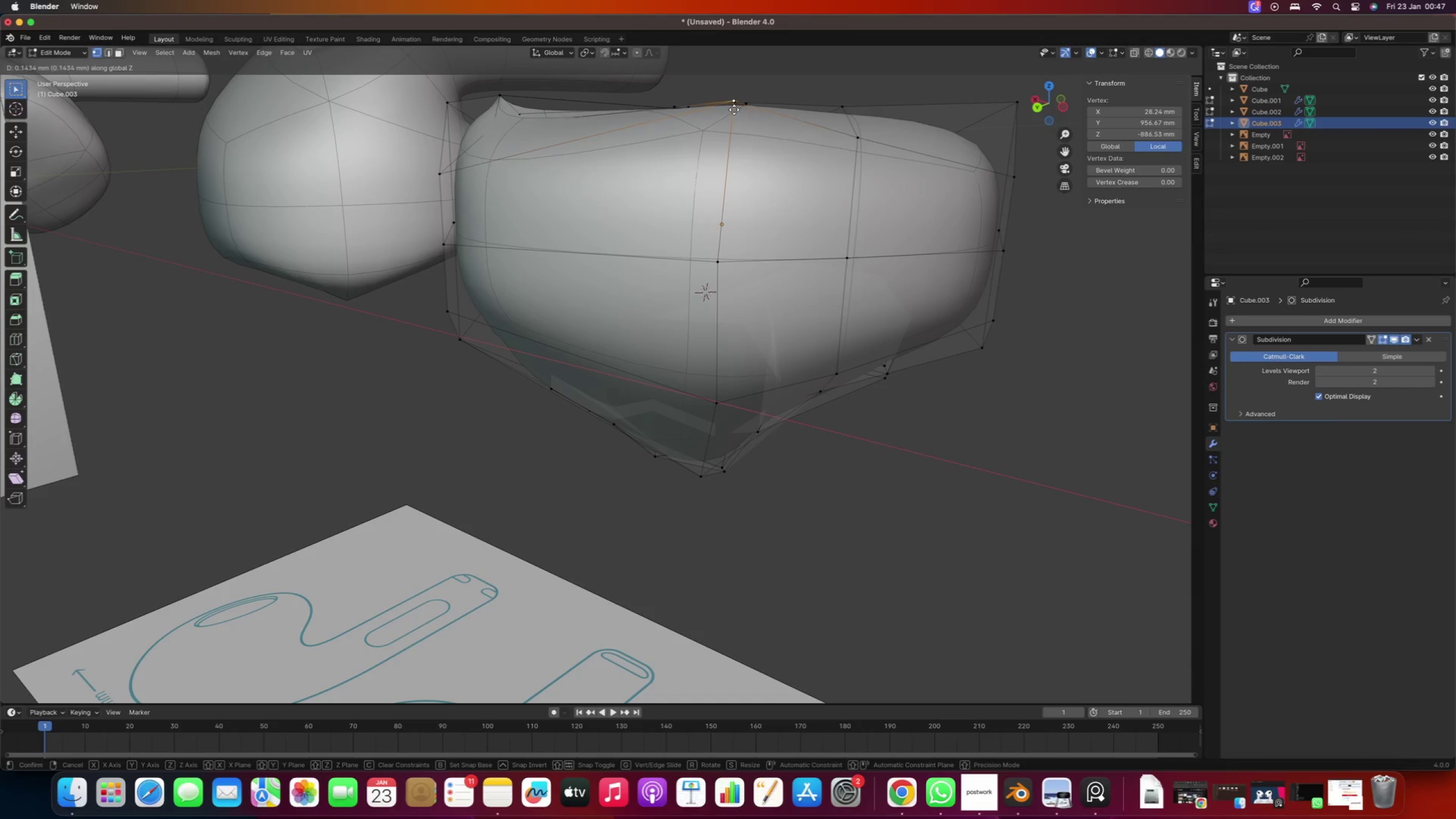 
left_click([734, 110])
 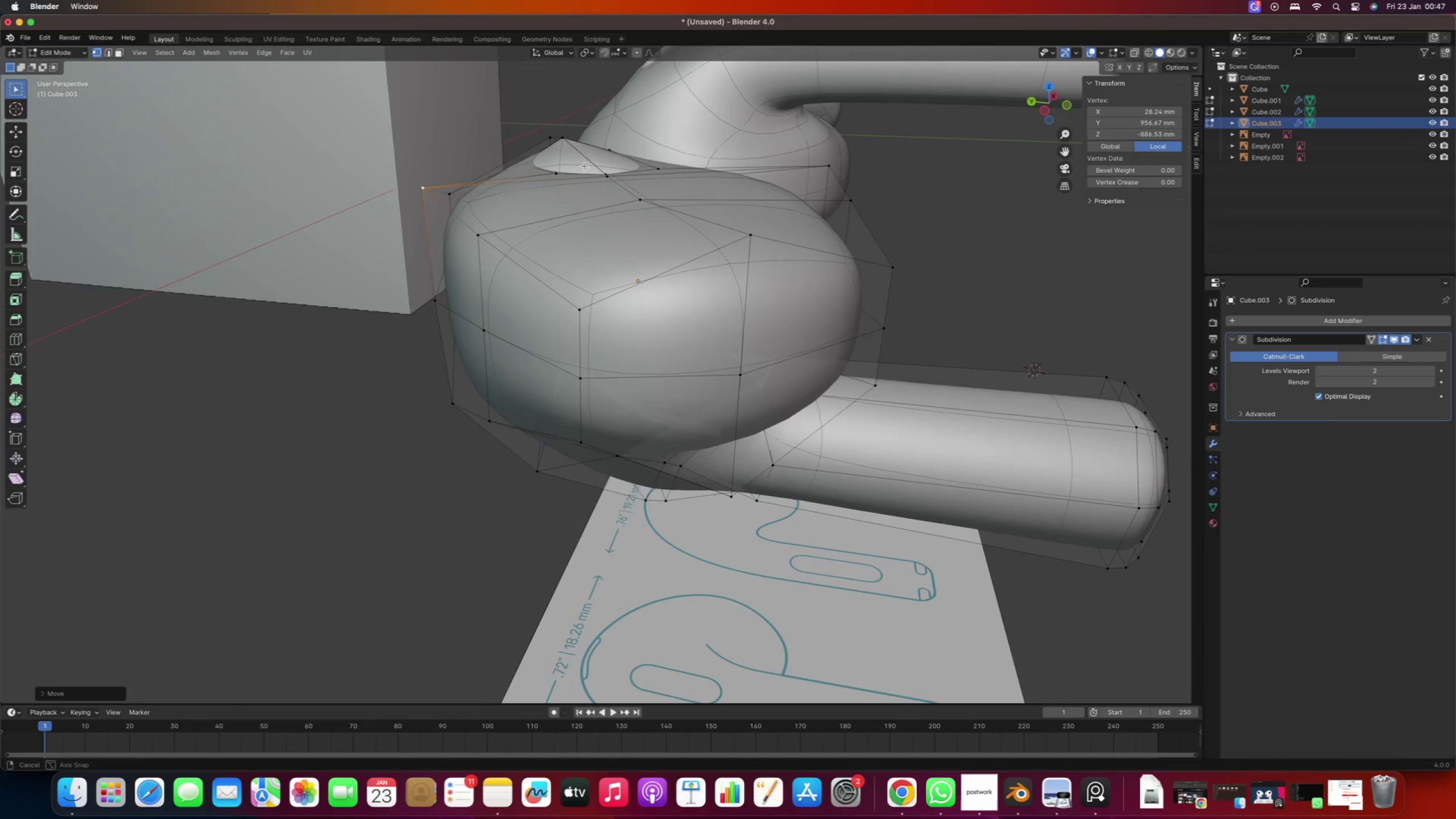 
scroll: coordinate [676, 156], scroll_direction: down, amount: 1.0
 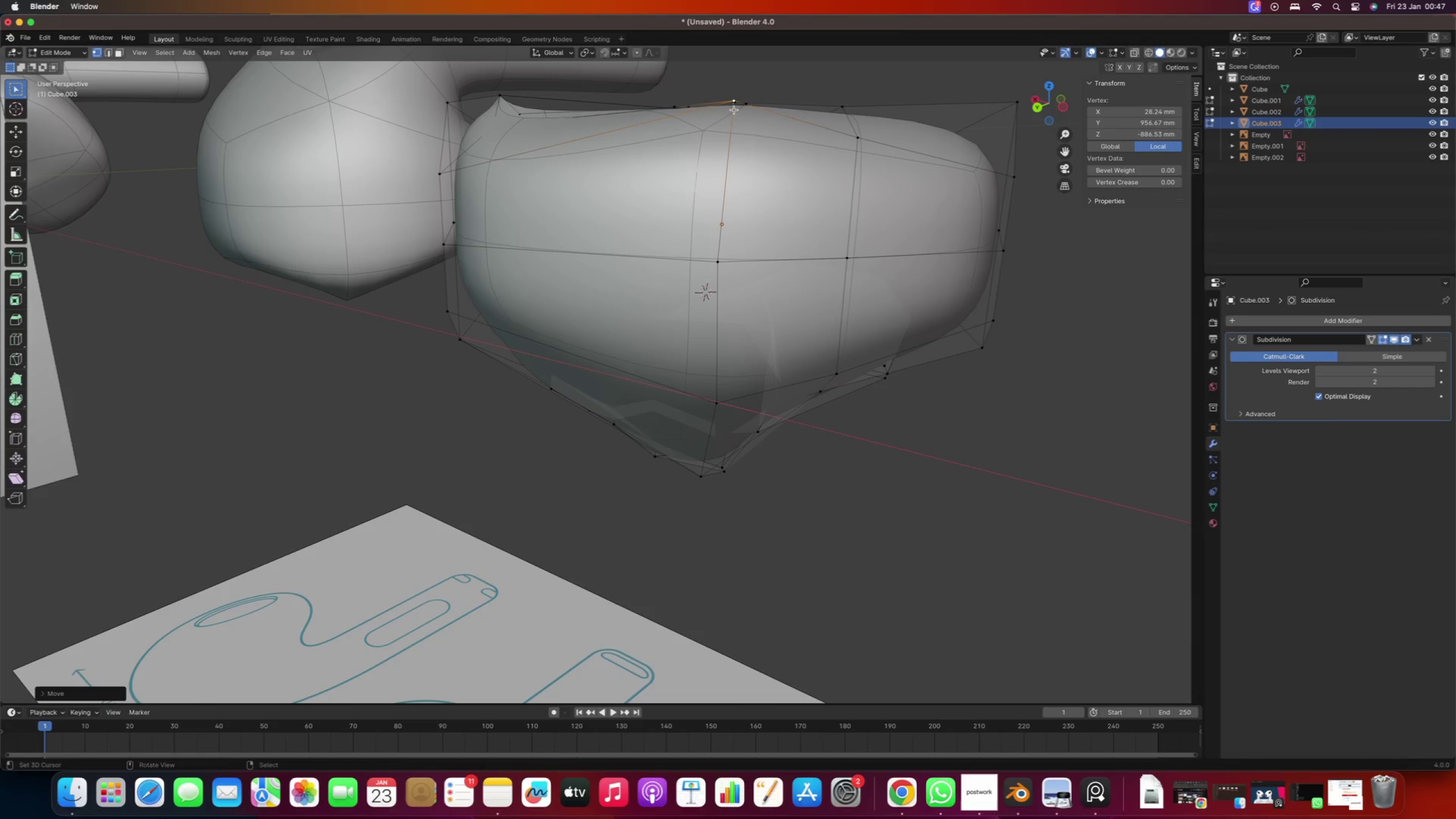 
right_click([741, 239])
 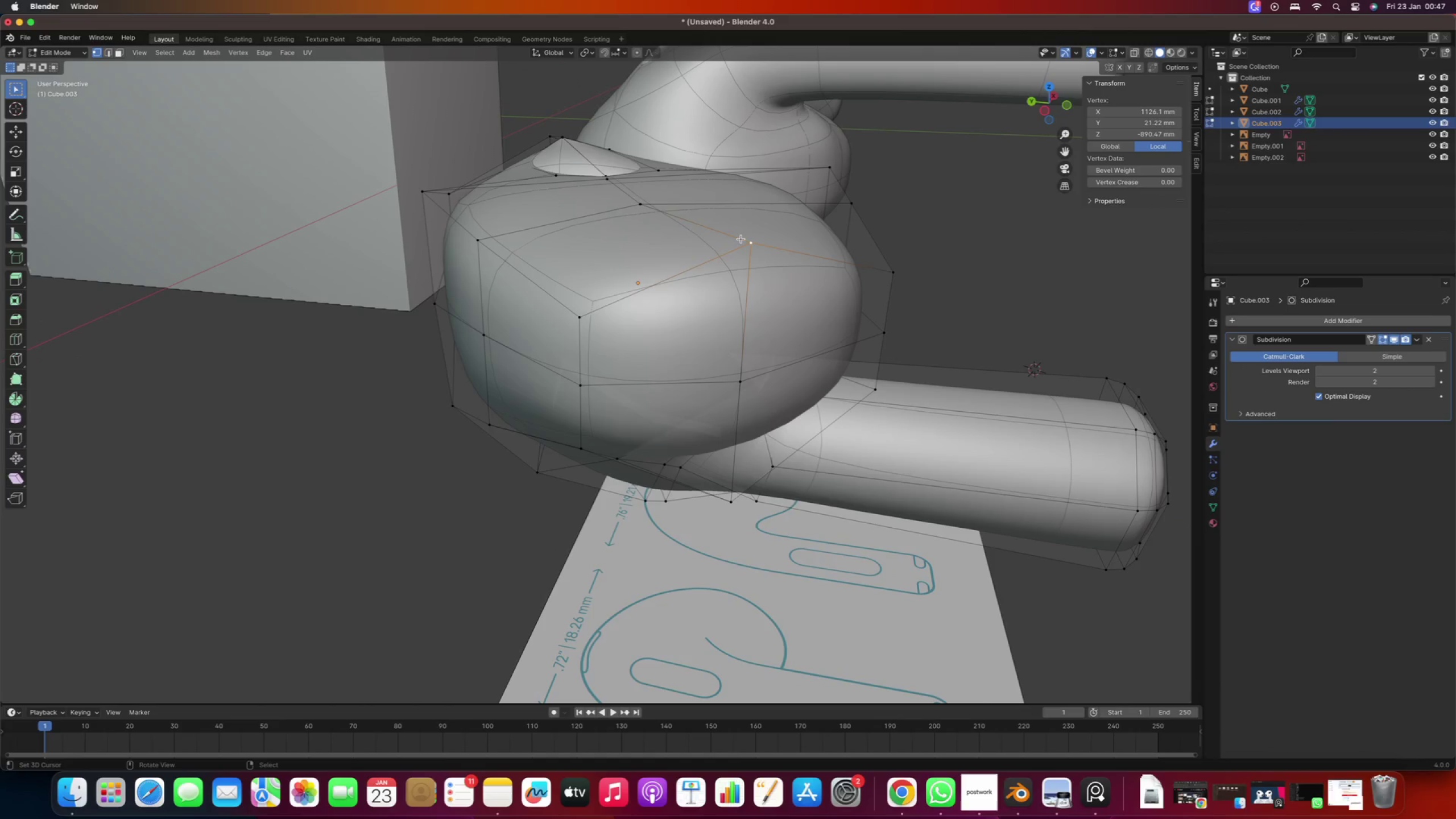 
type(gz)
 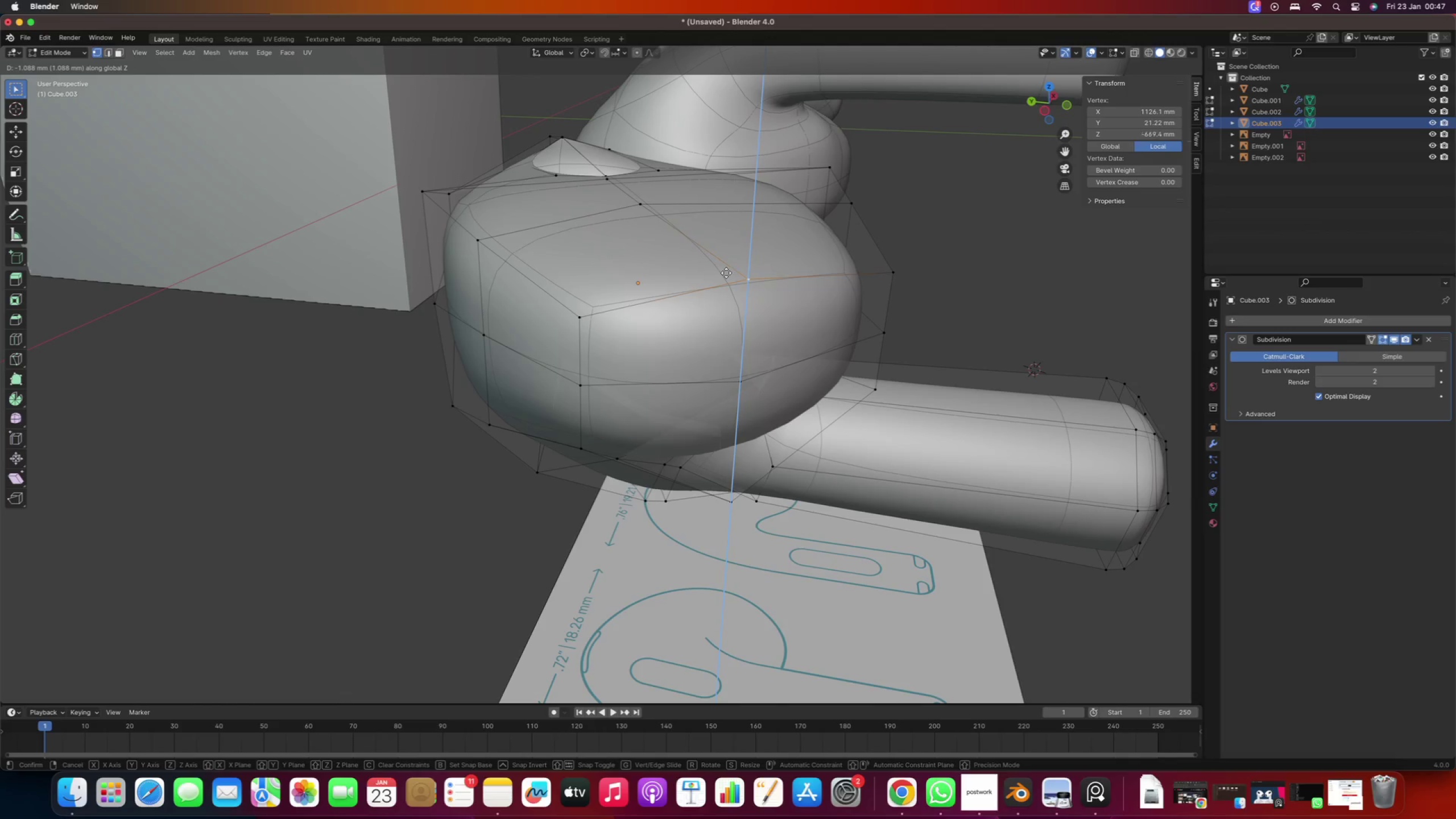 
right_click([722, 259])
 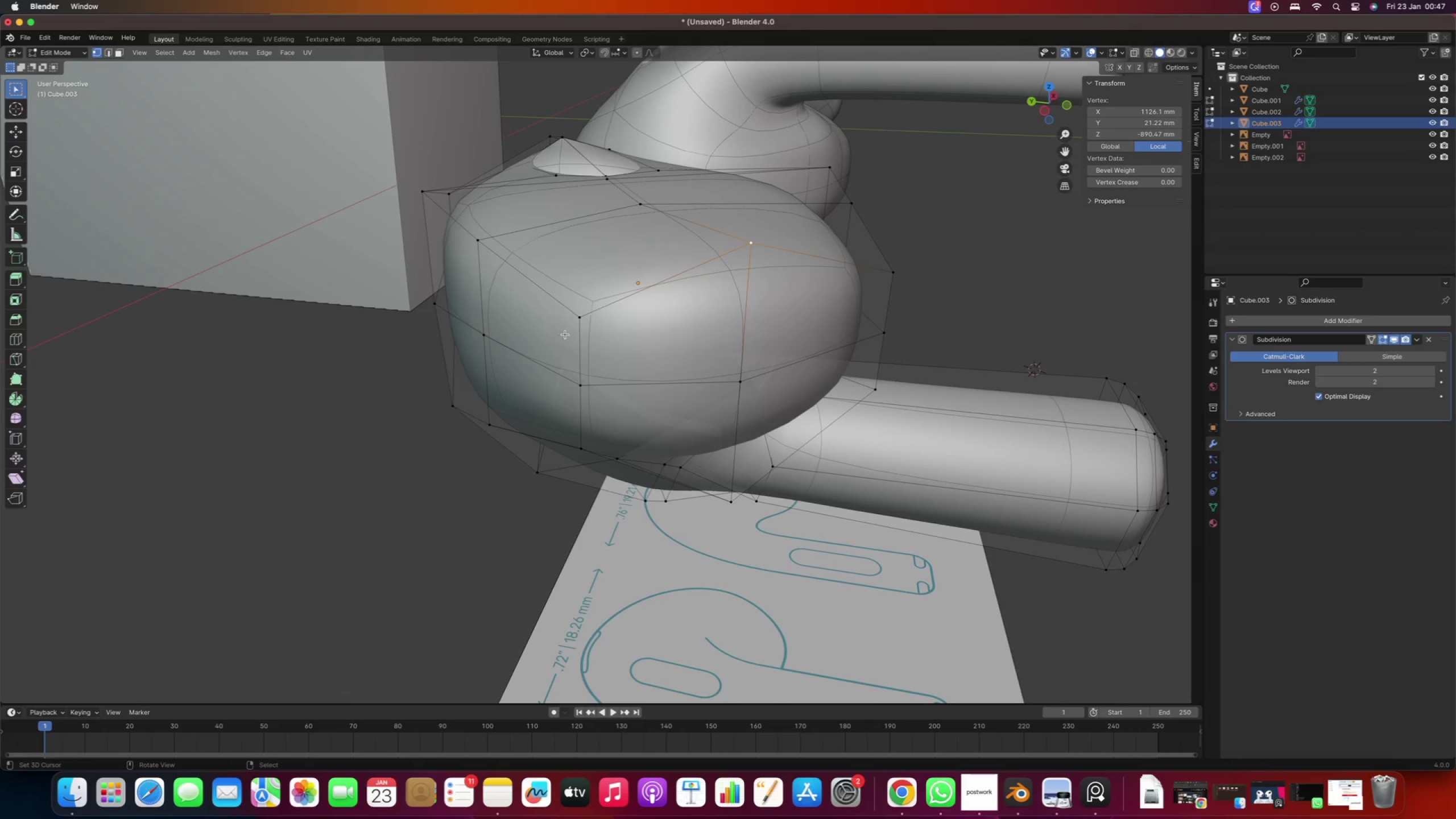 
hold_key(key=ShiftRight, duration=1.47)
right_click([738, 238])
 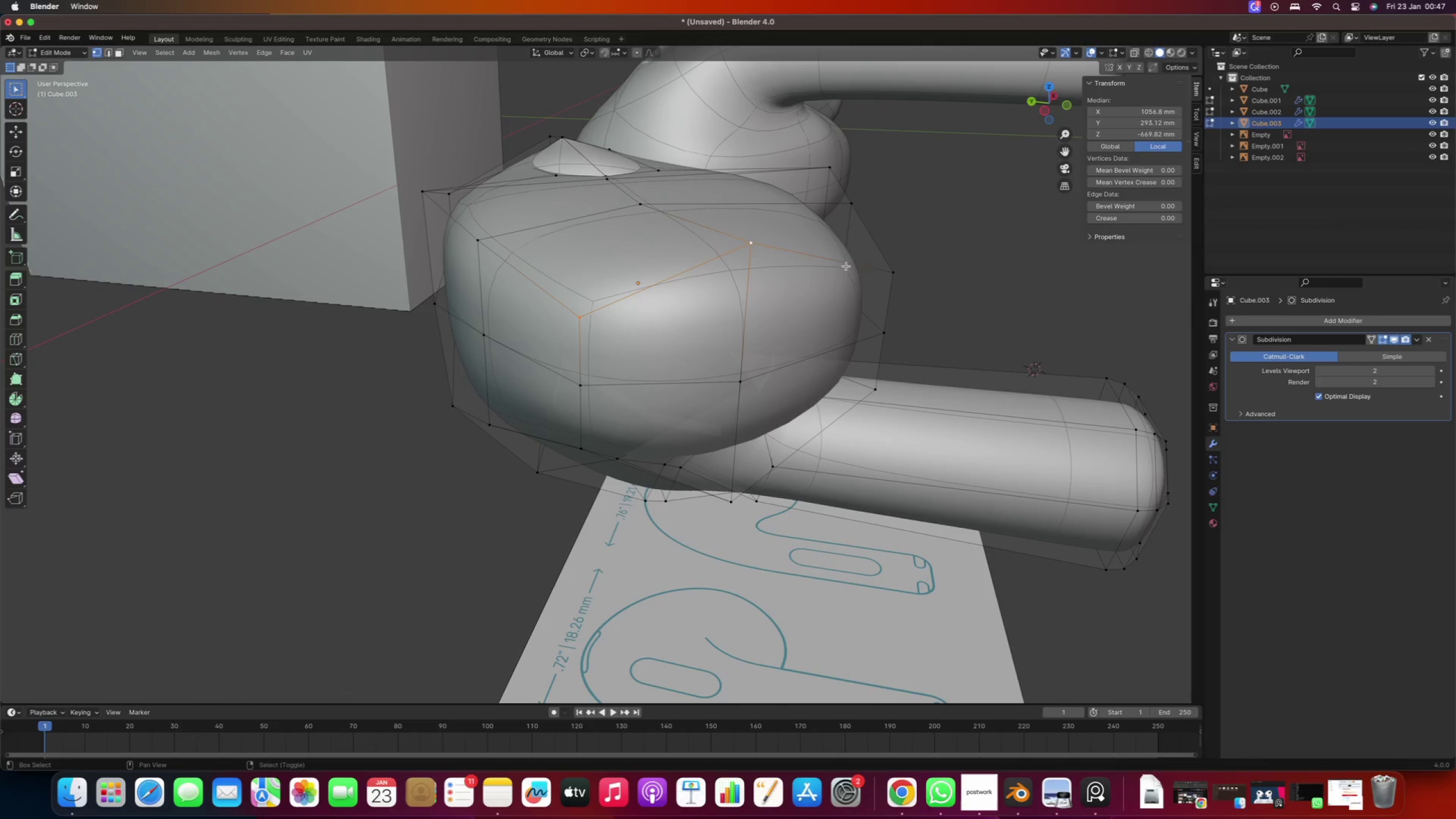 
right_click([870, 268])
 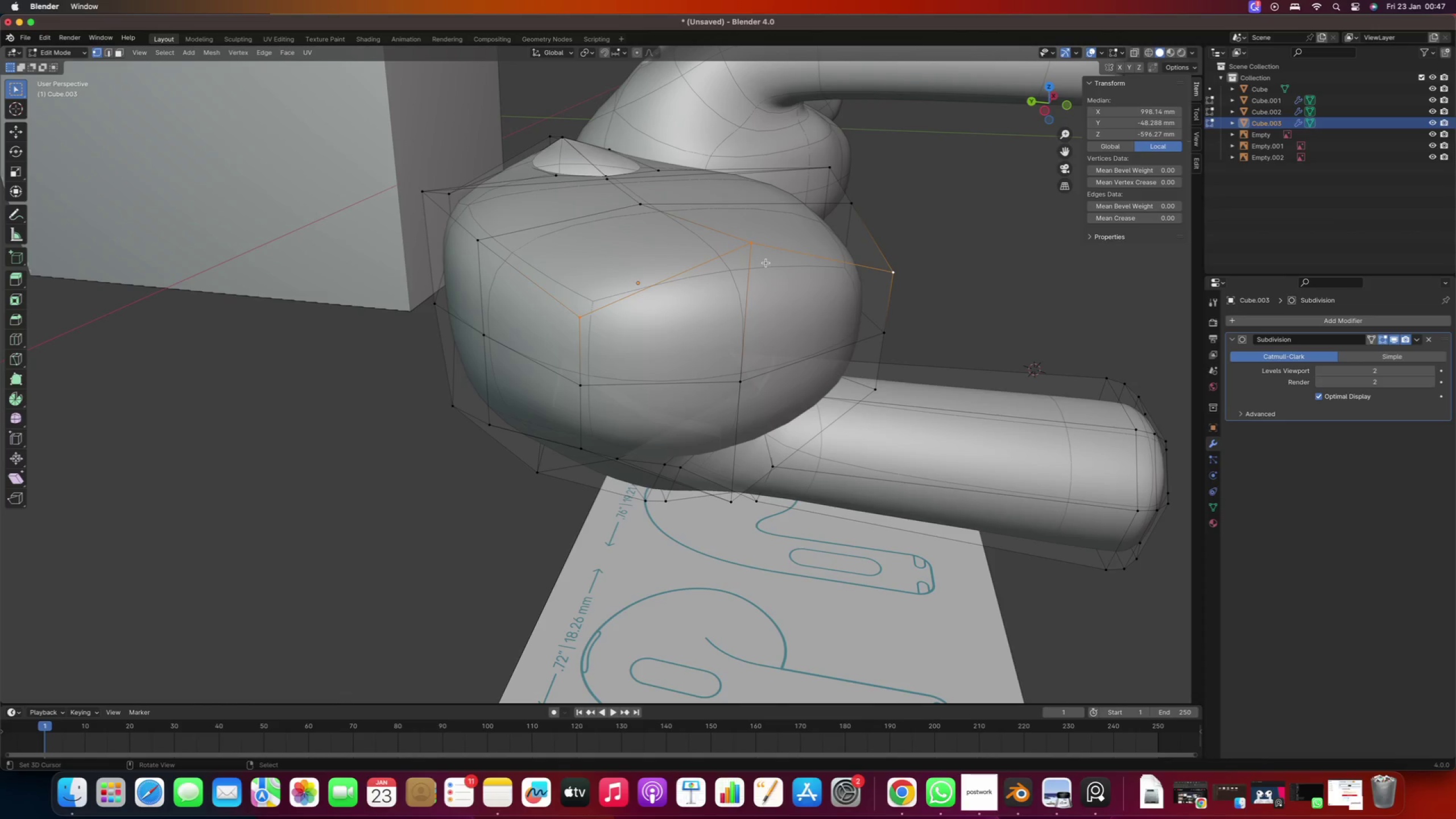 
type(gz)
 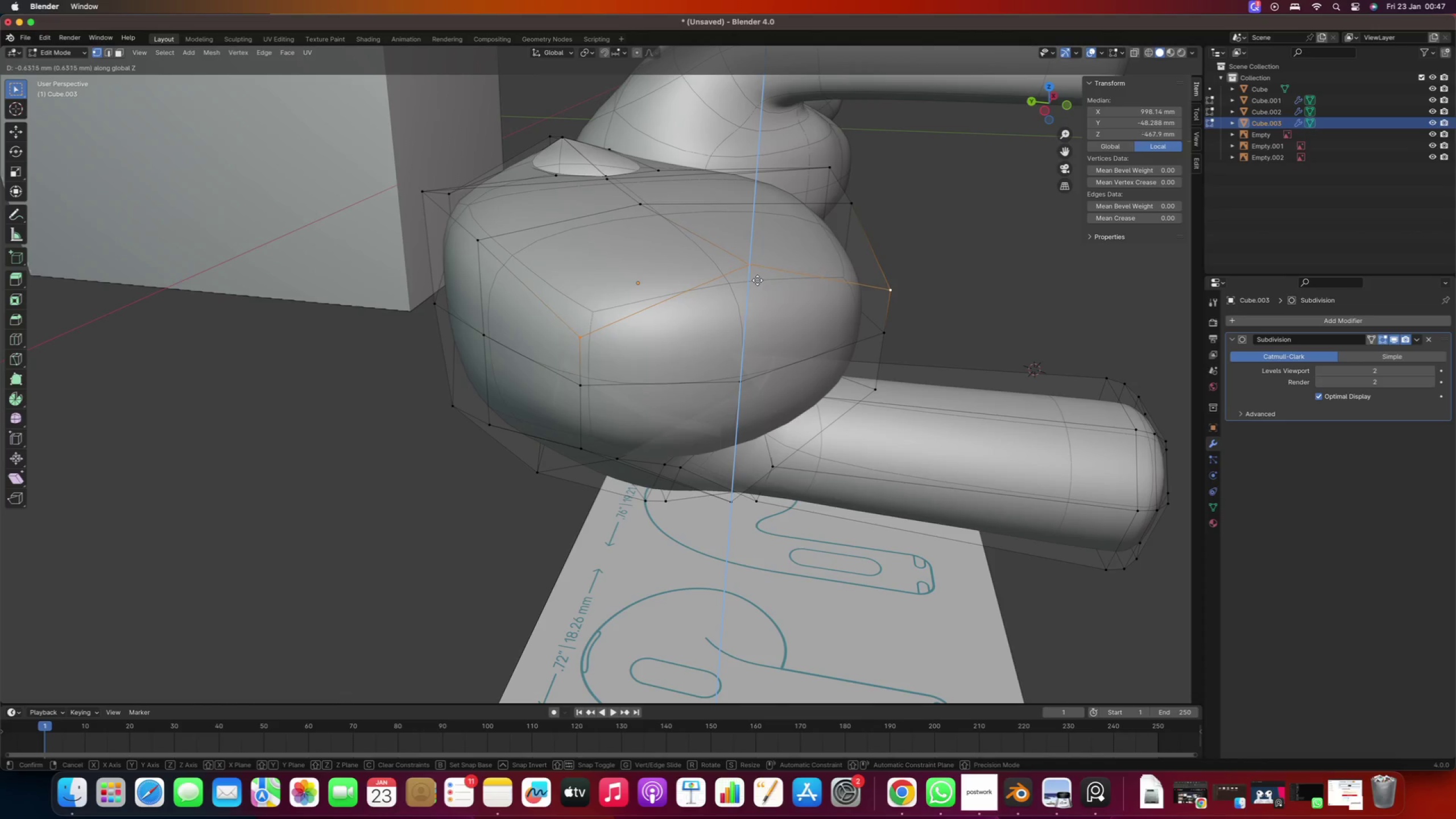 
left_click([758, 279])
 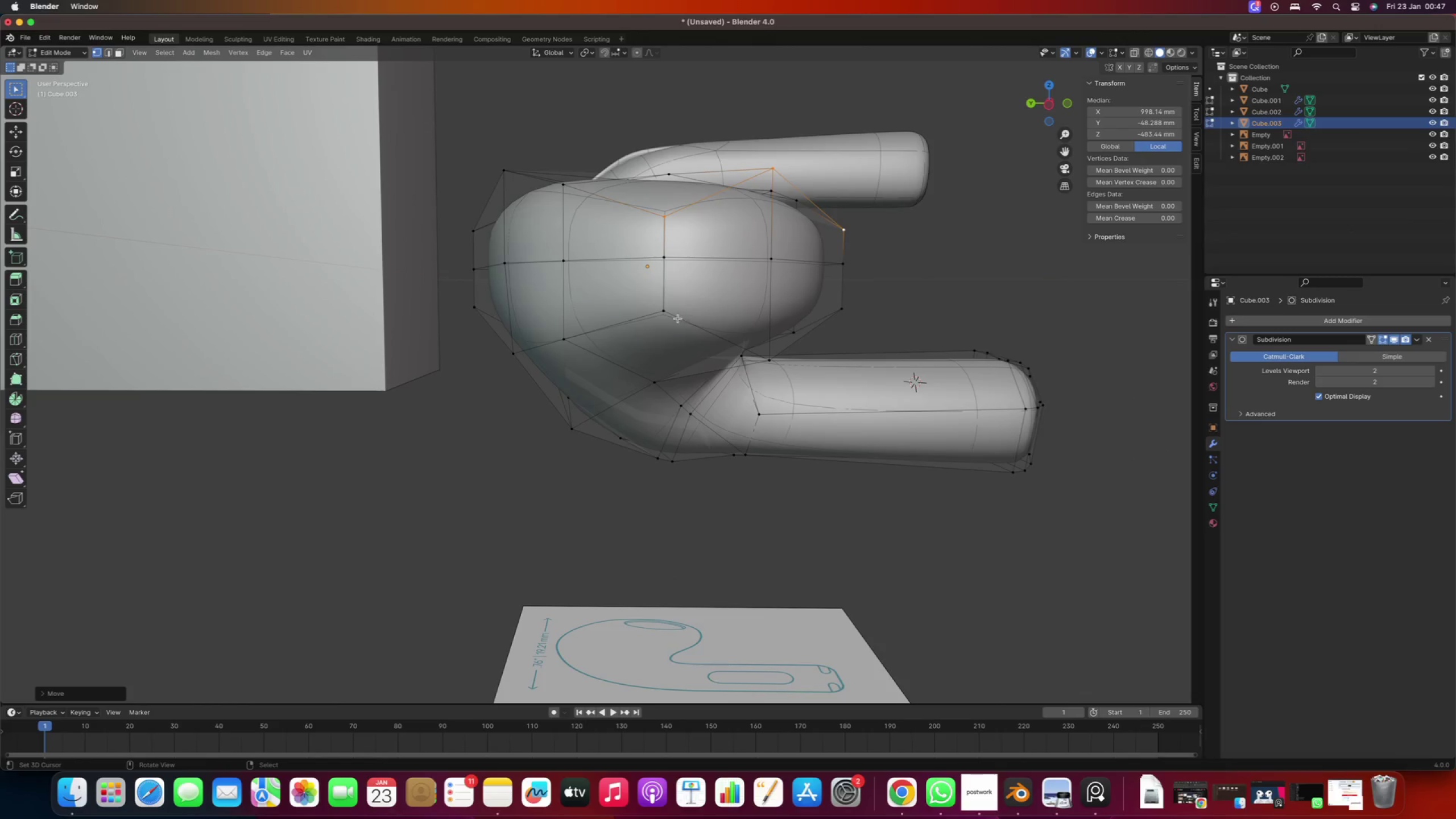 
scroll: coordinate [742, 274], scroll_direction: down, amount: 1.0
 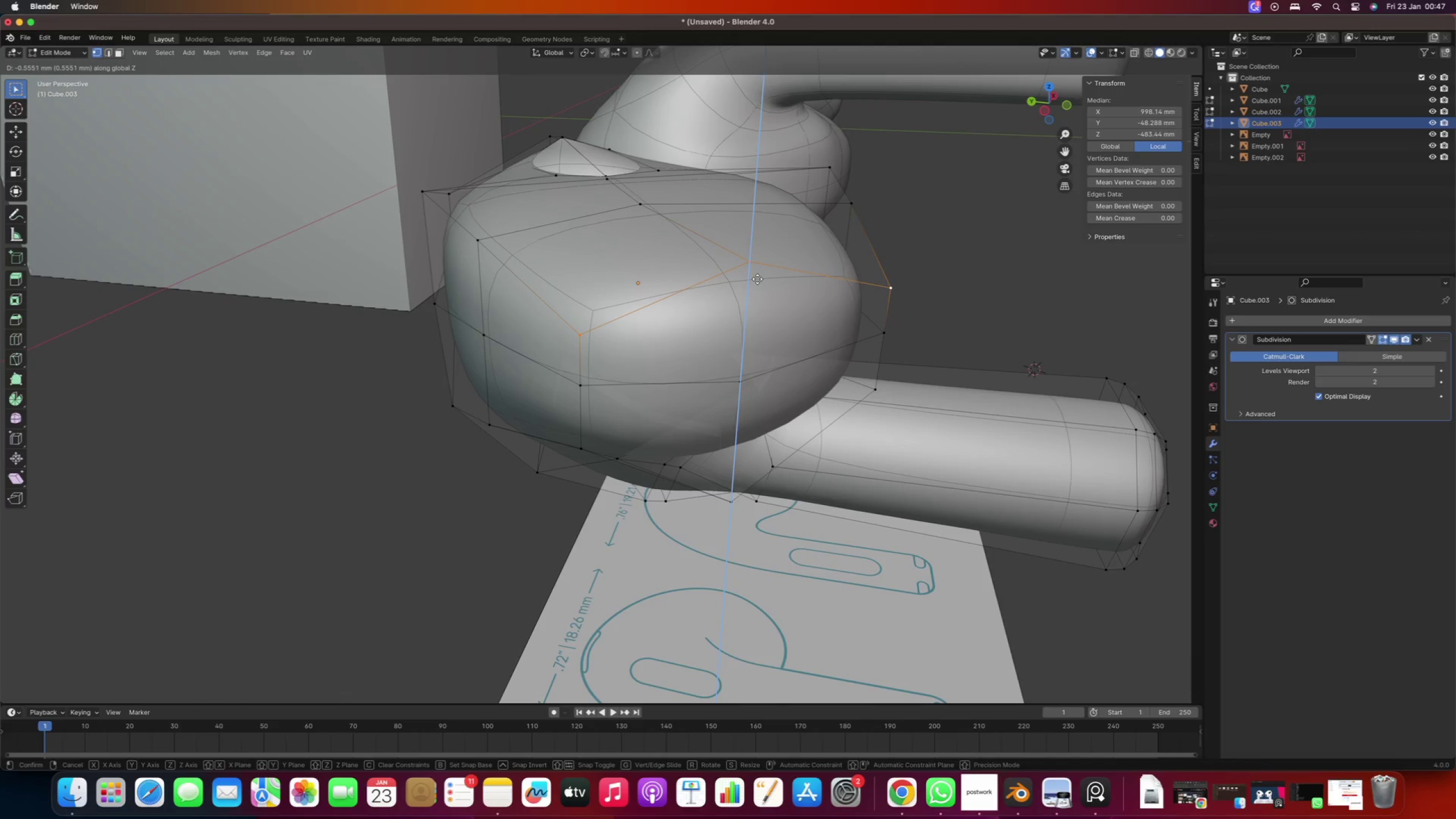 
right_click([661, 316])
 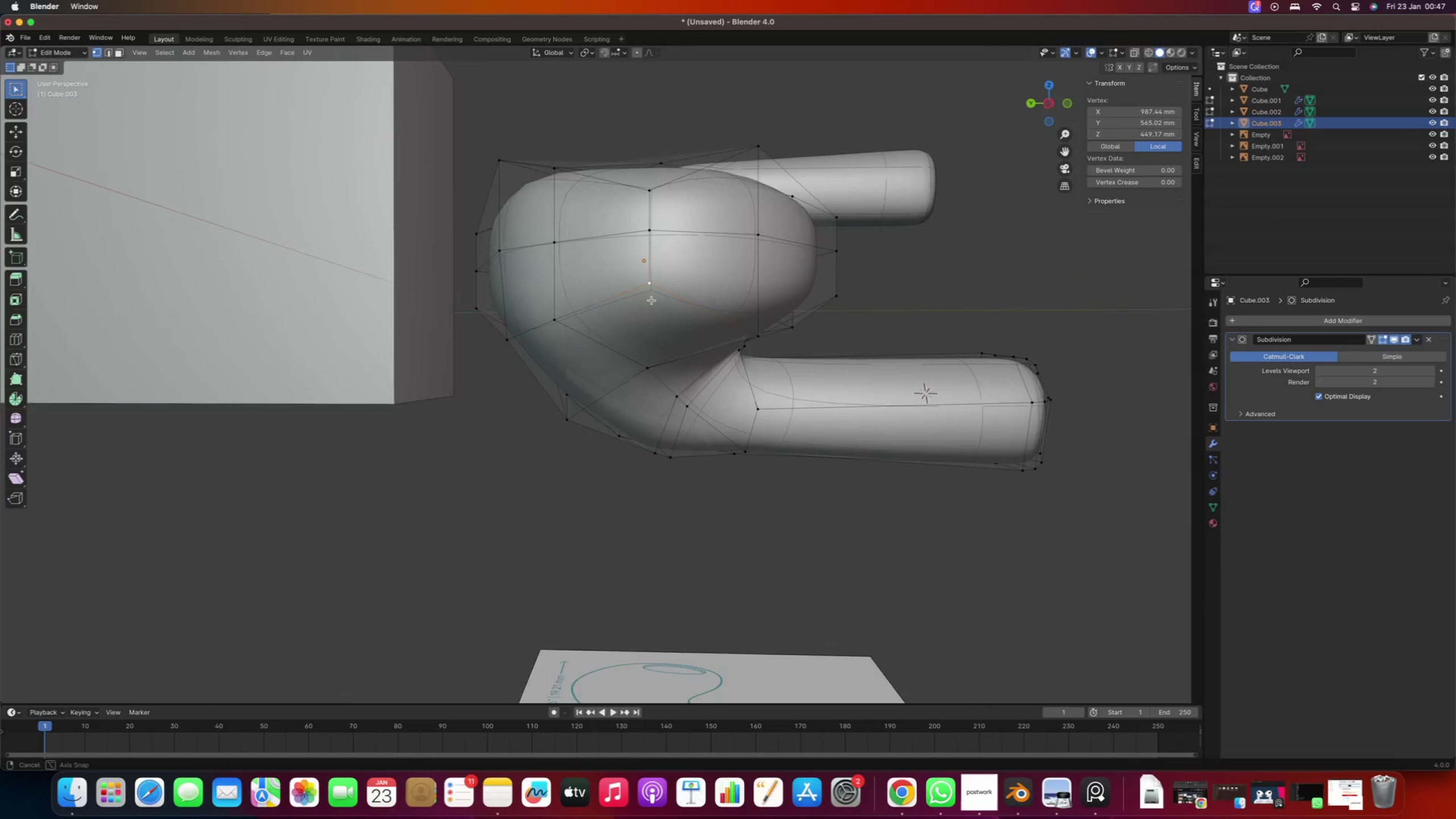 
hold_key(key=ShiftRight, duration=1.42)
right_click([797, 230])
 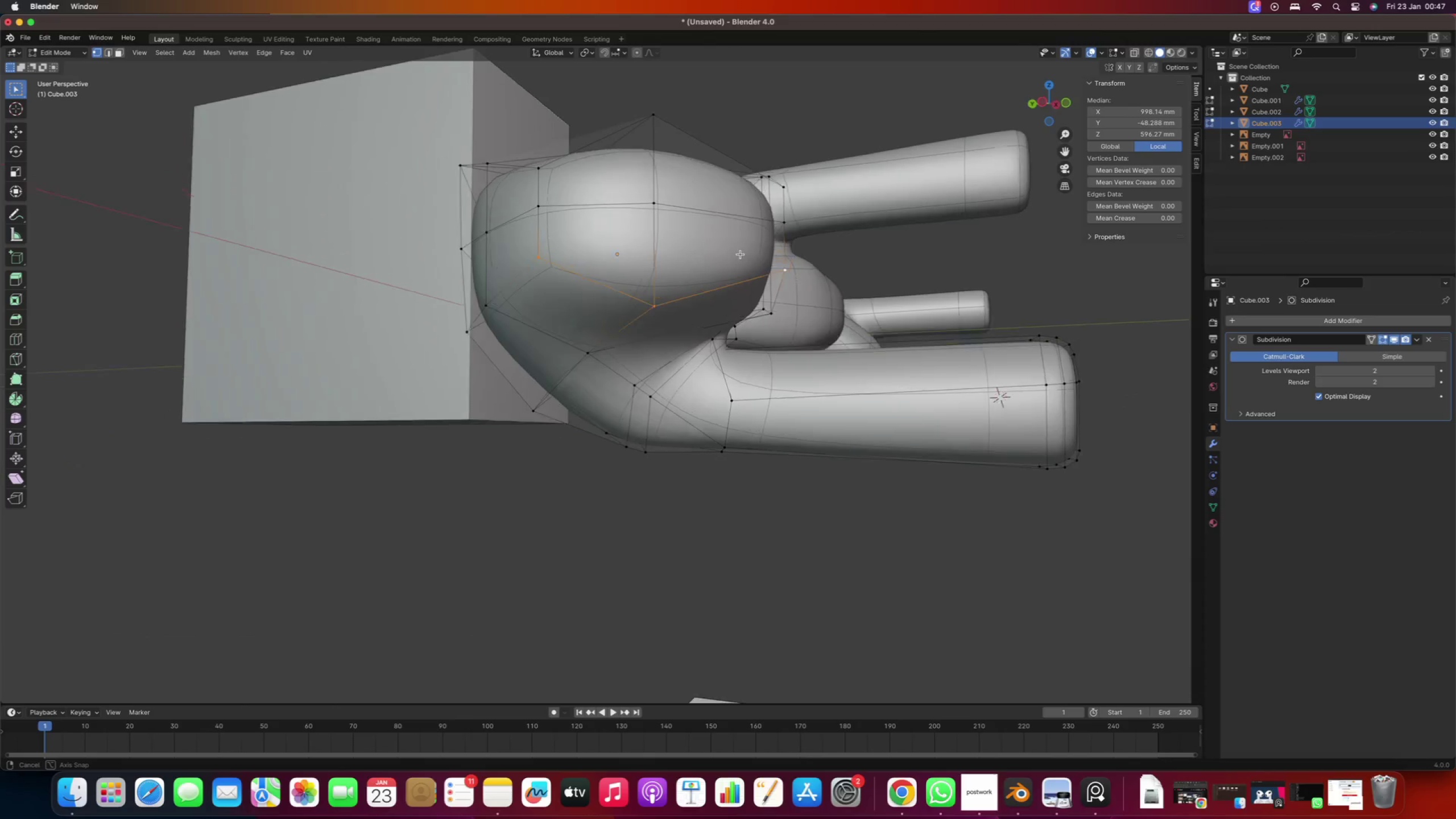 
key(G)
 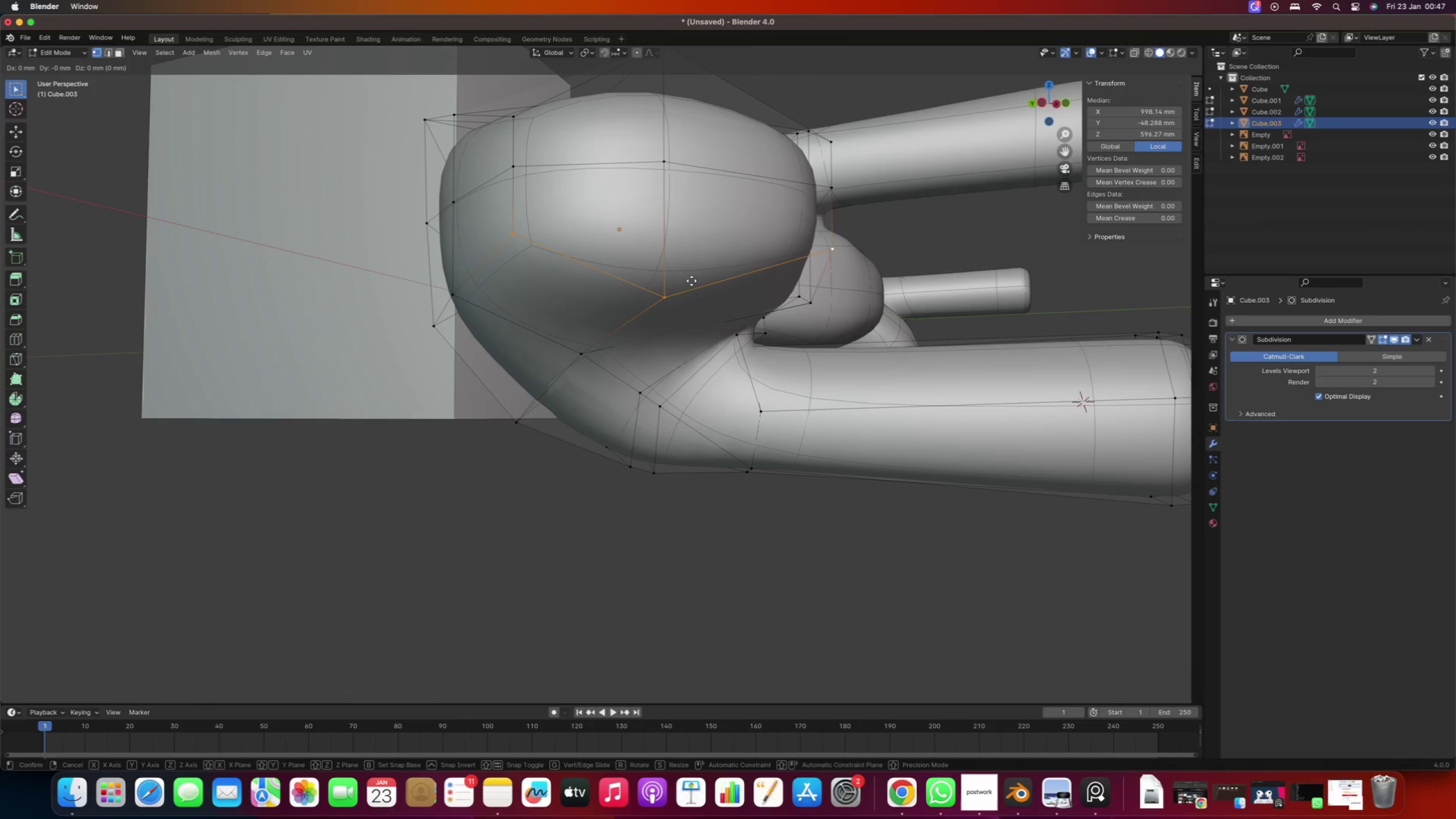 
scroll: coordinate [692, 281], scroll_direction: up, amount: 1.0
 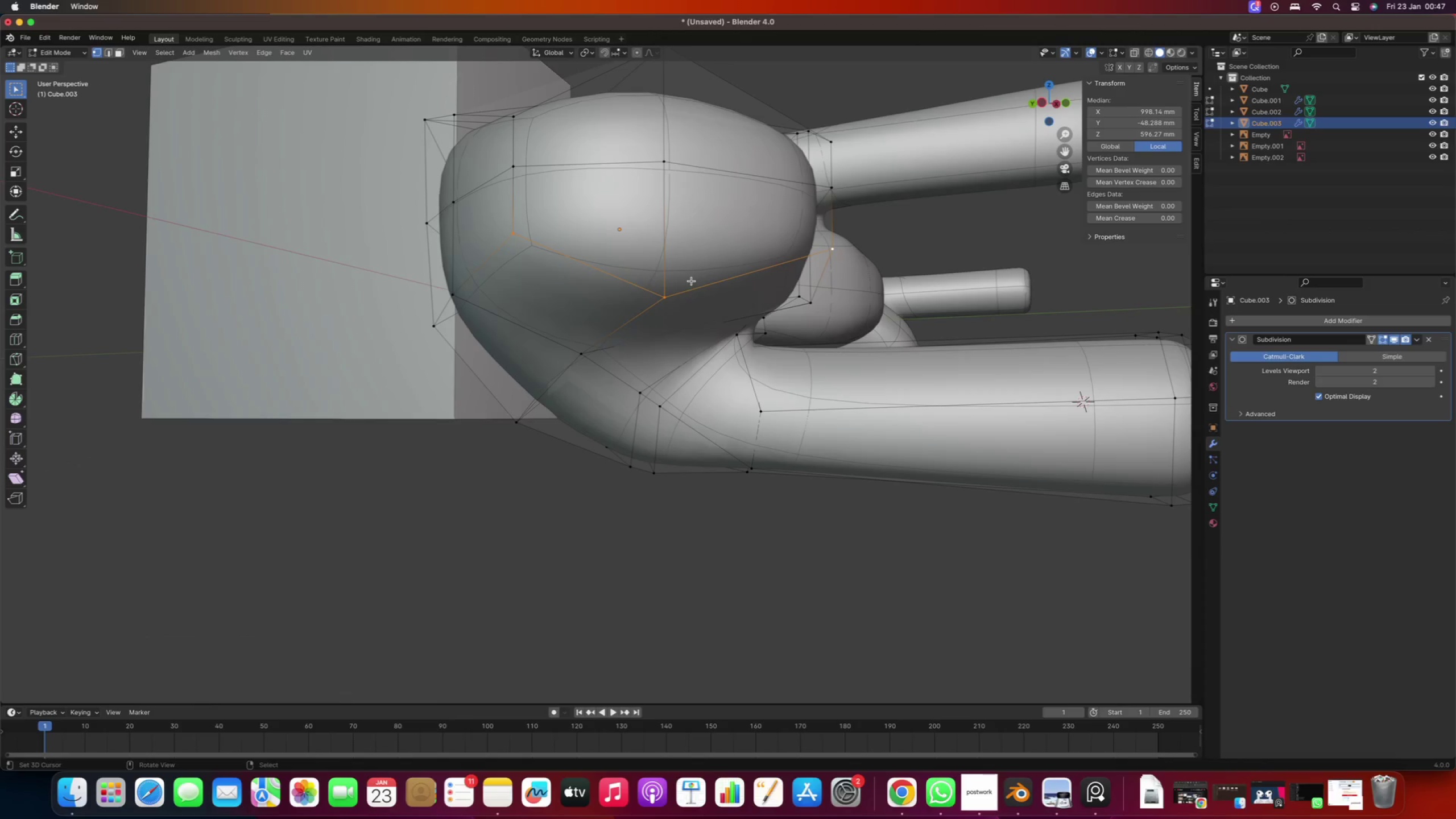 
key(Z)
 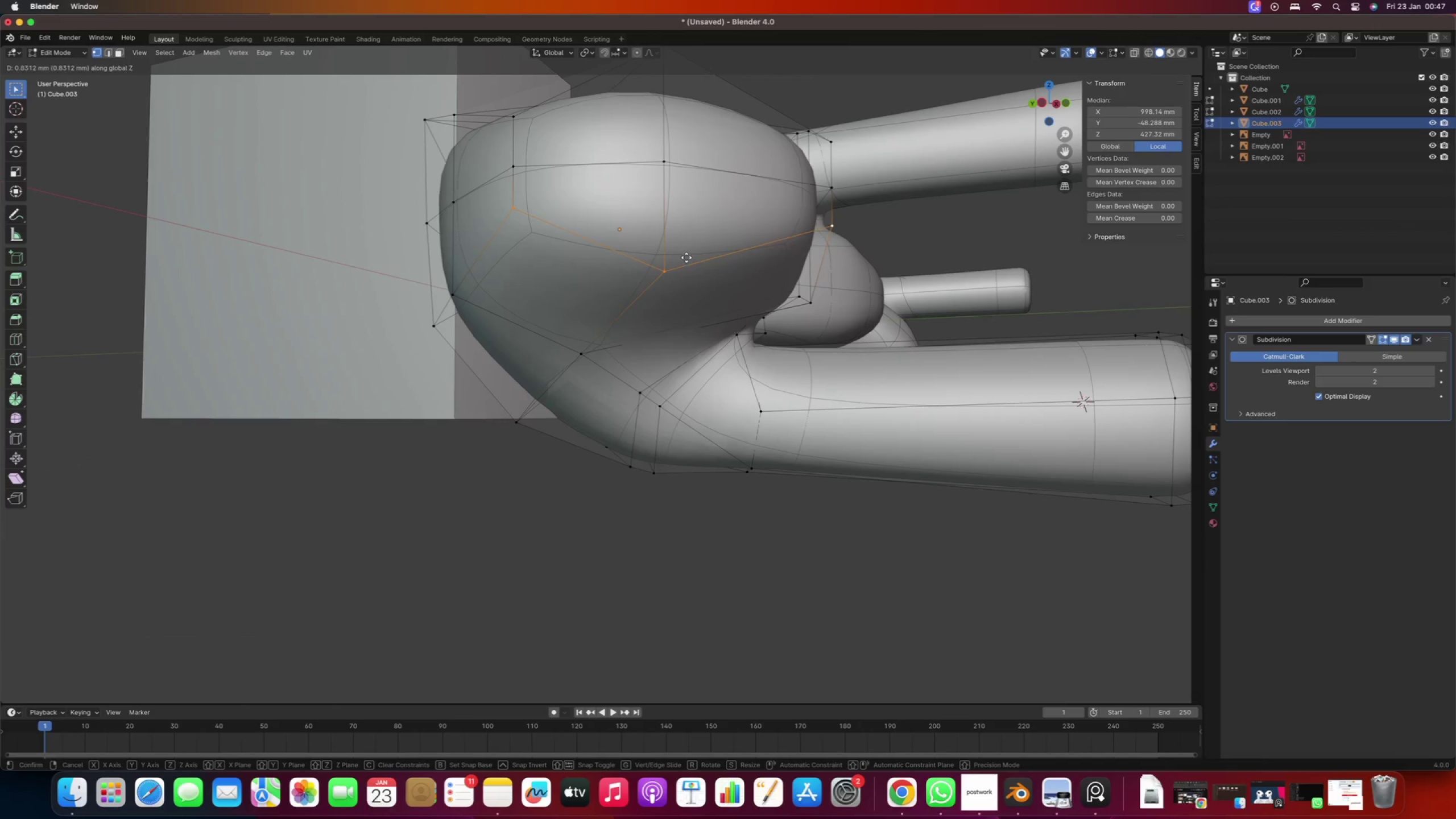 
left_click([687, 260])
 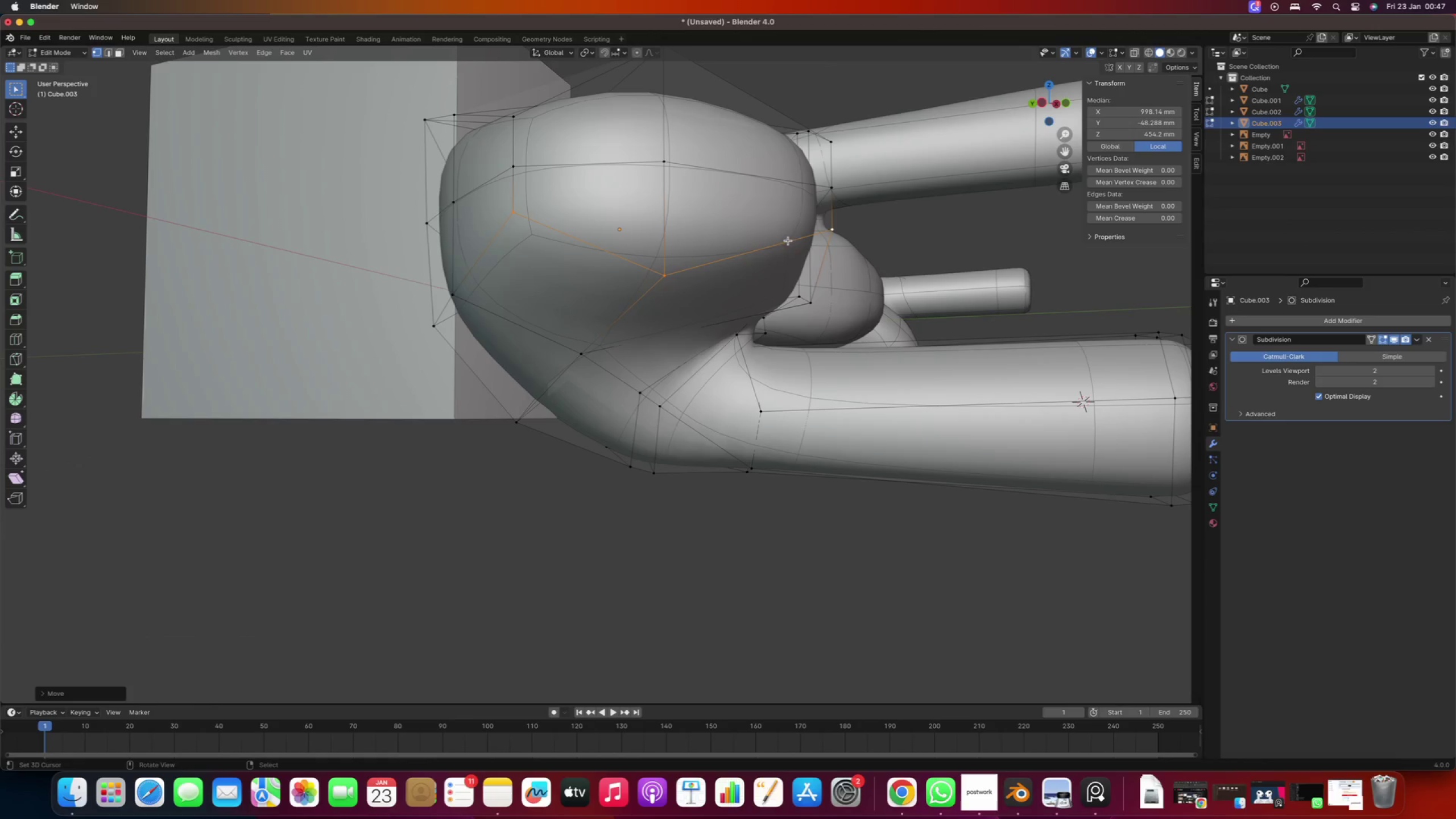 
right_click([826, 227])
 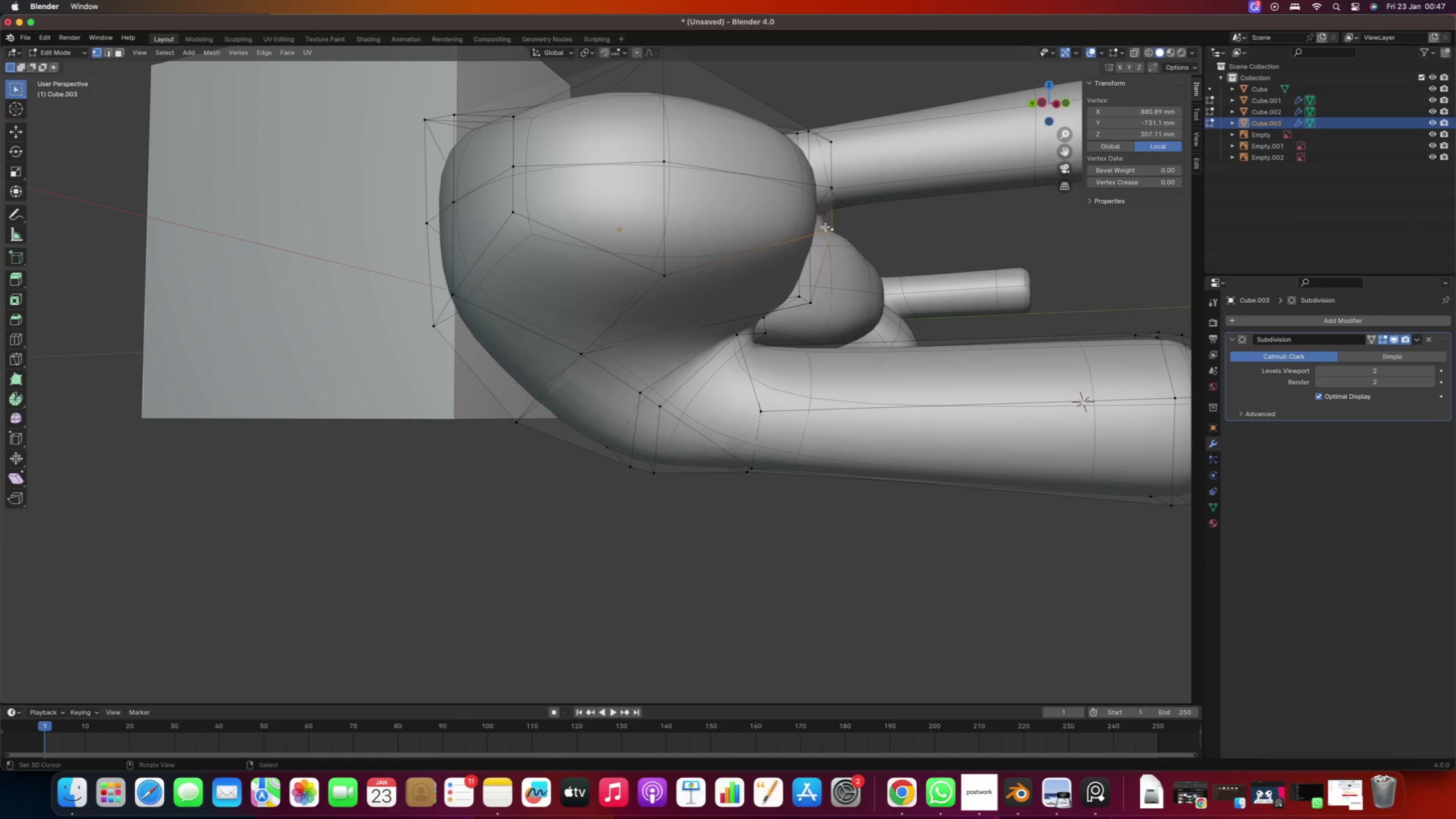 
scroll: coordinate [746, 262], scroll_direction: down, amount: 5.0
 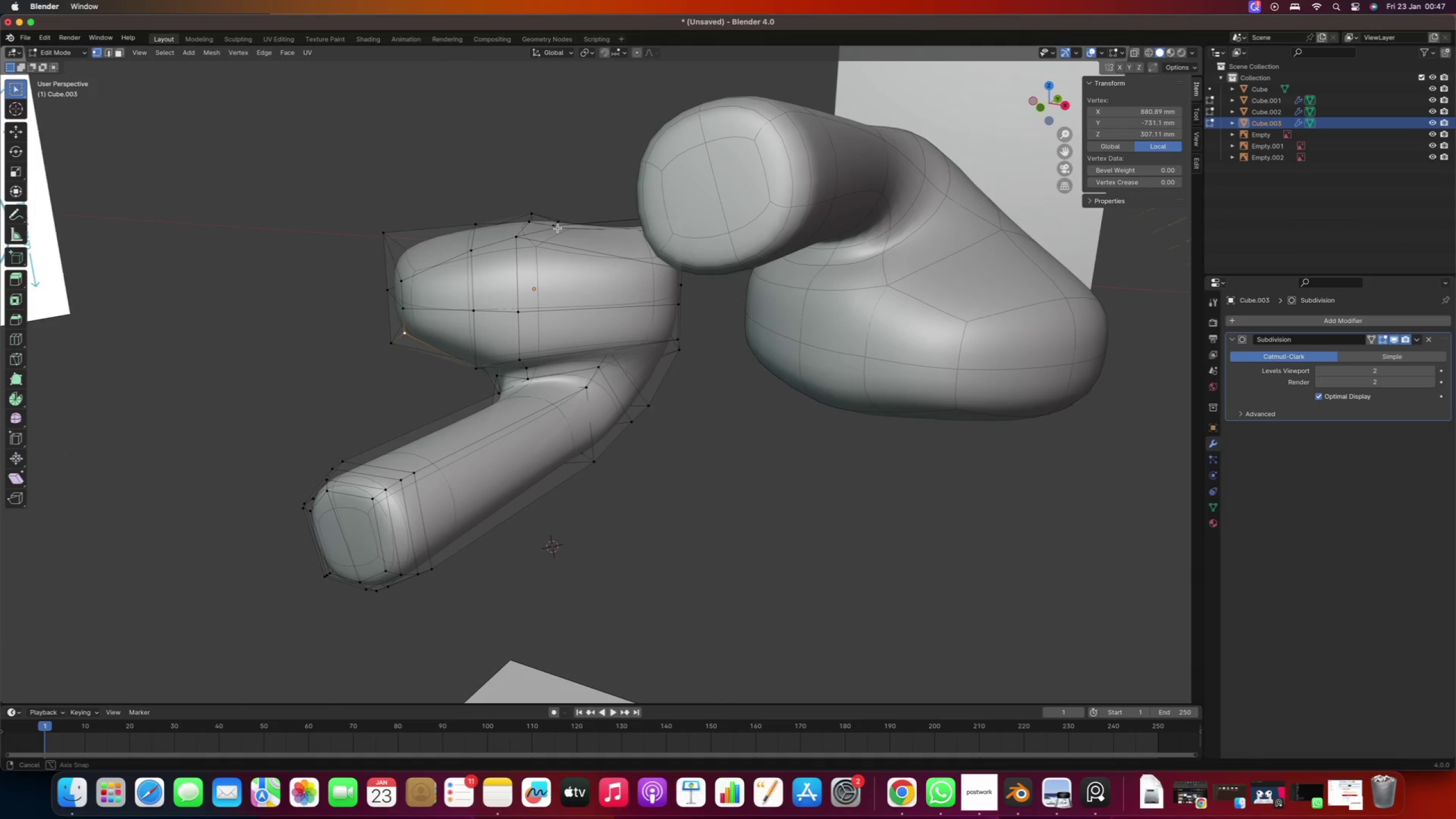 
scroll: coordinate [659, 196], scroll_direction: up, amount: 5.0
 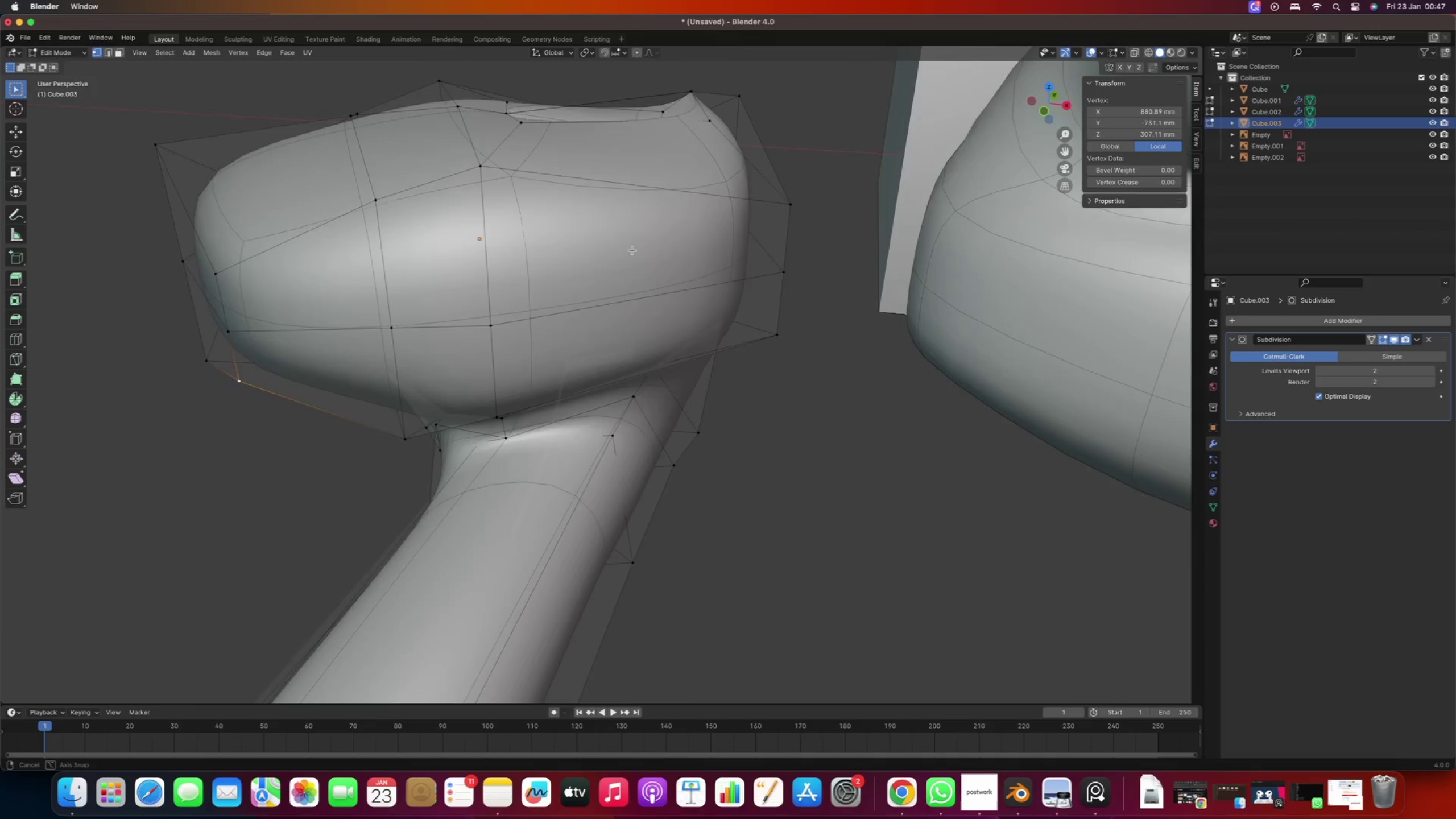 
hold_key(key=ShiftRight, duration=0.38)
 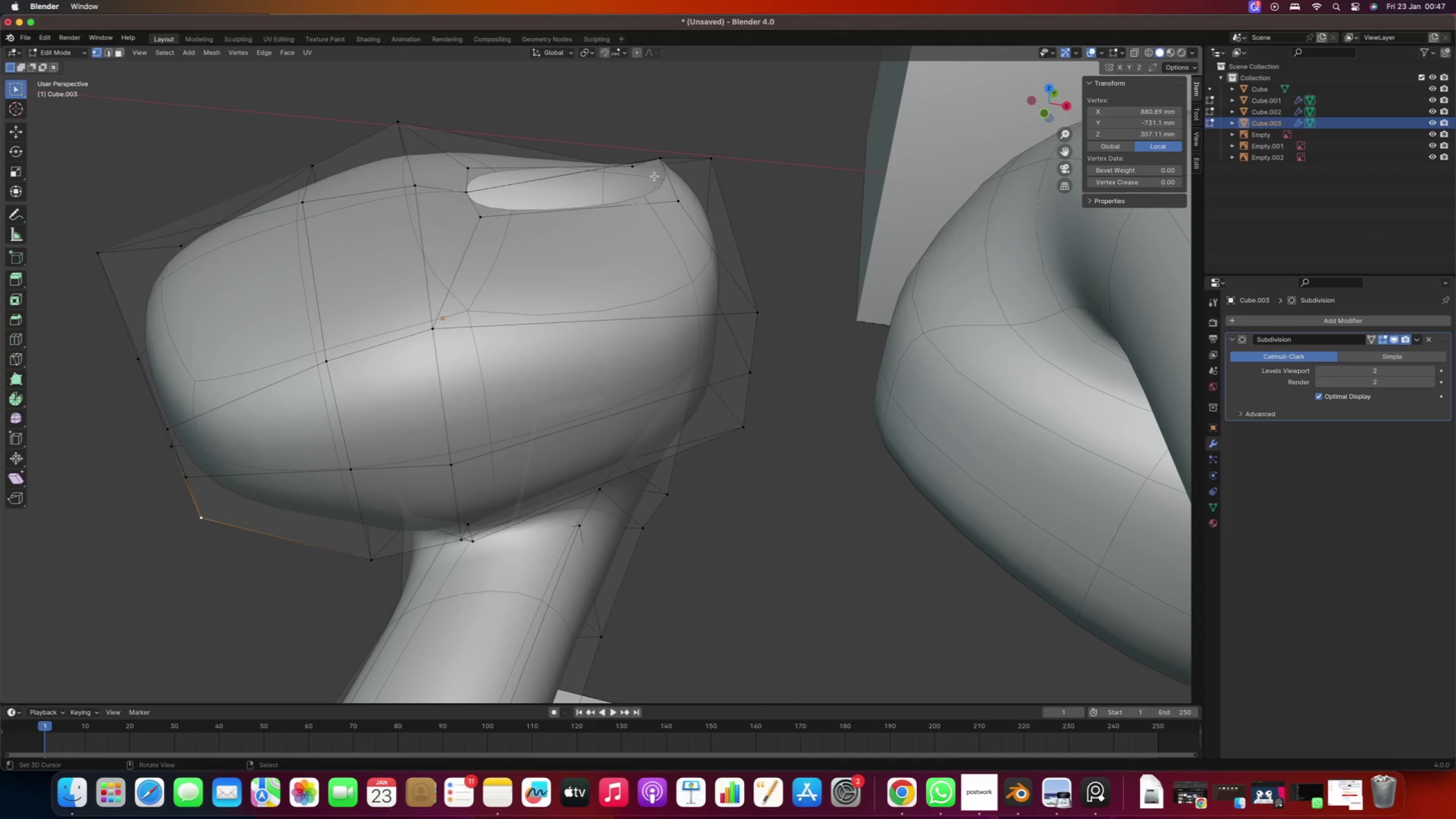 
right_click([659, 167])
 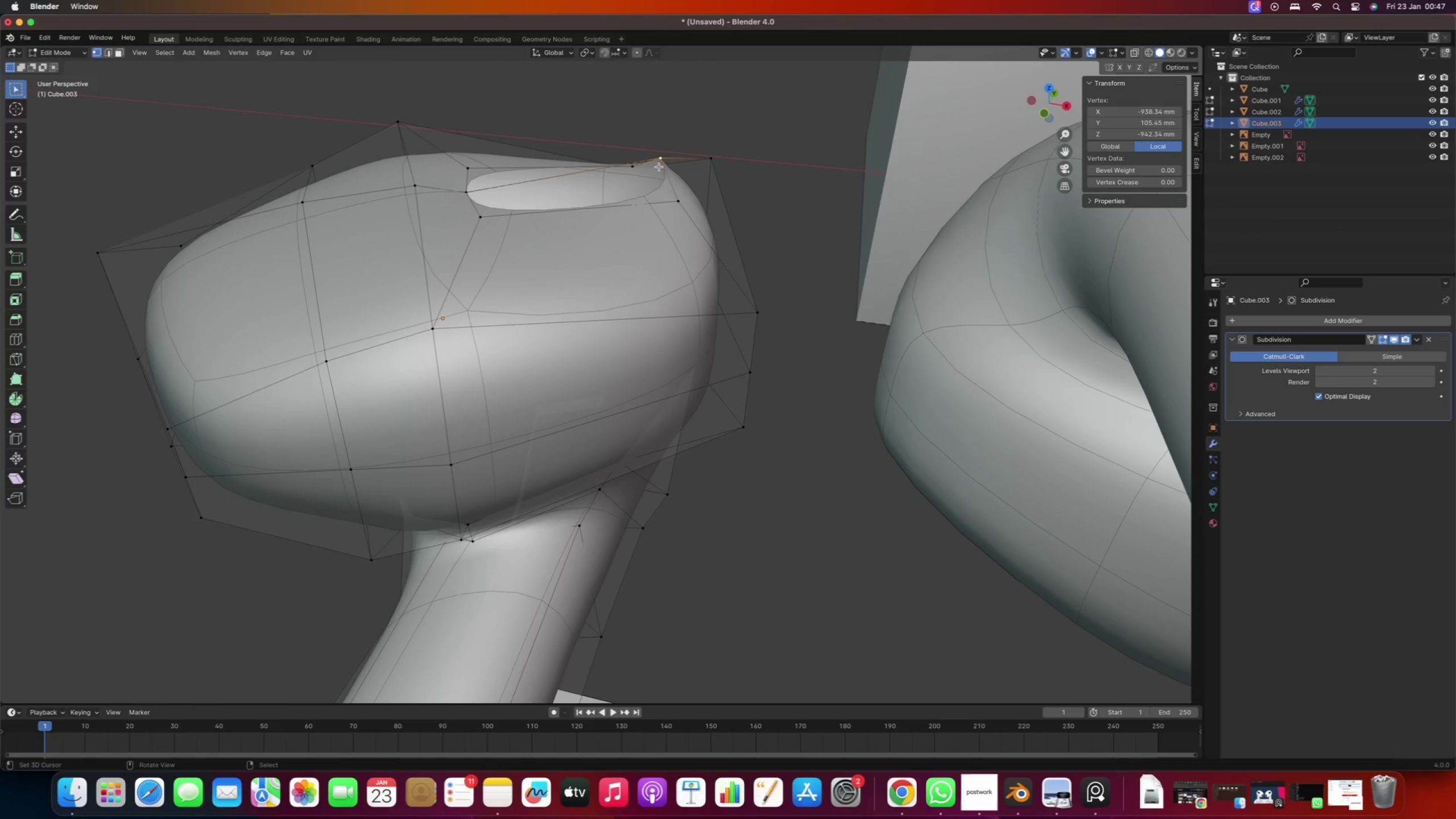 
key(G)
 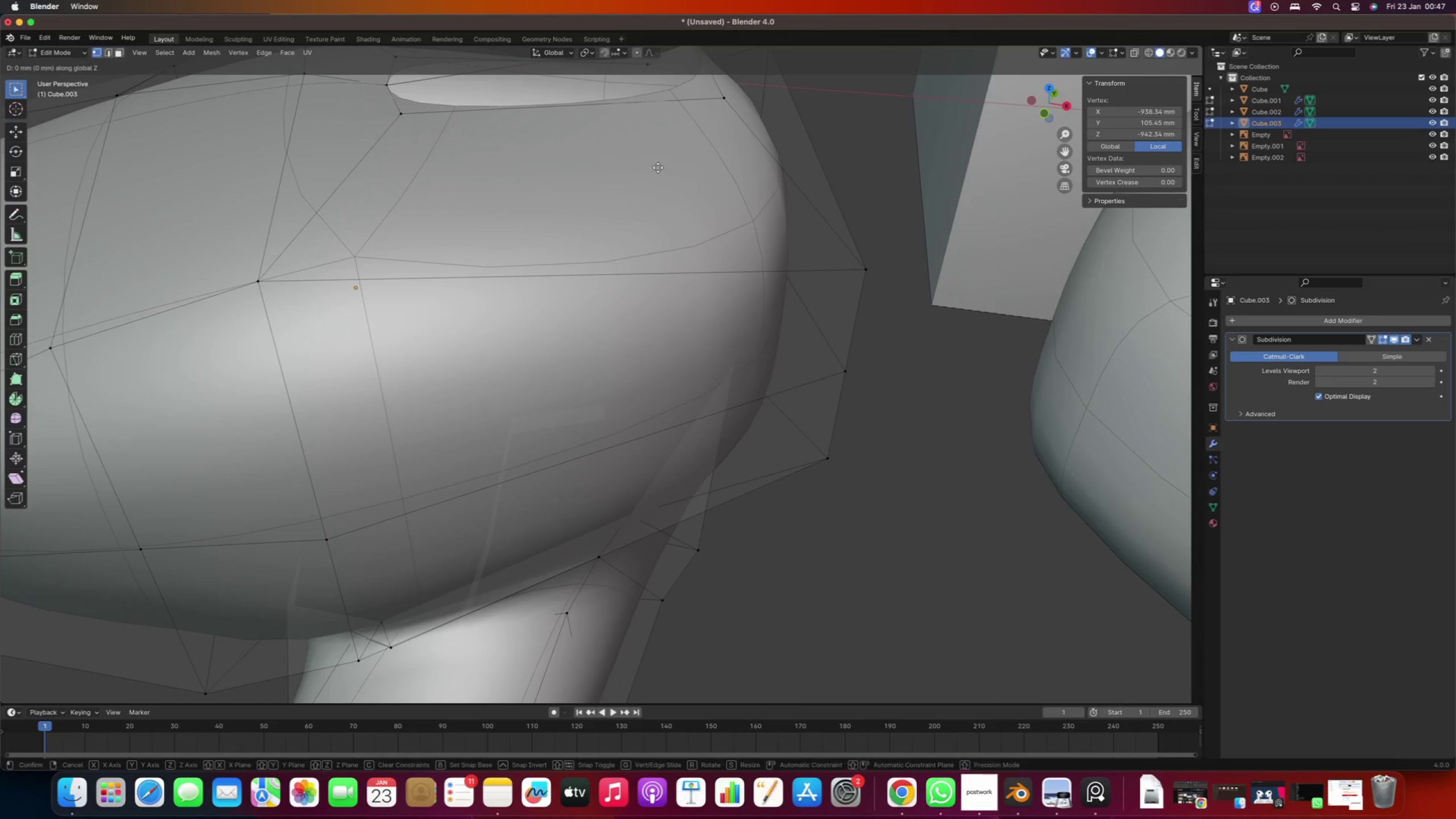 
scroll: coordinate [658, 168], scroll_direction: up, amount: 2.0
 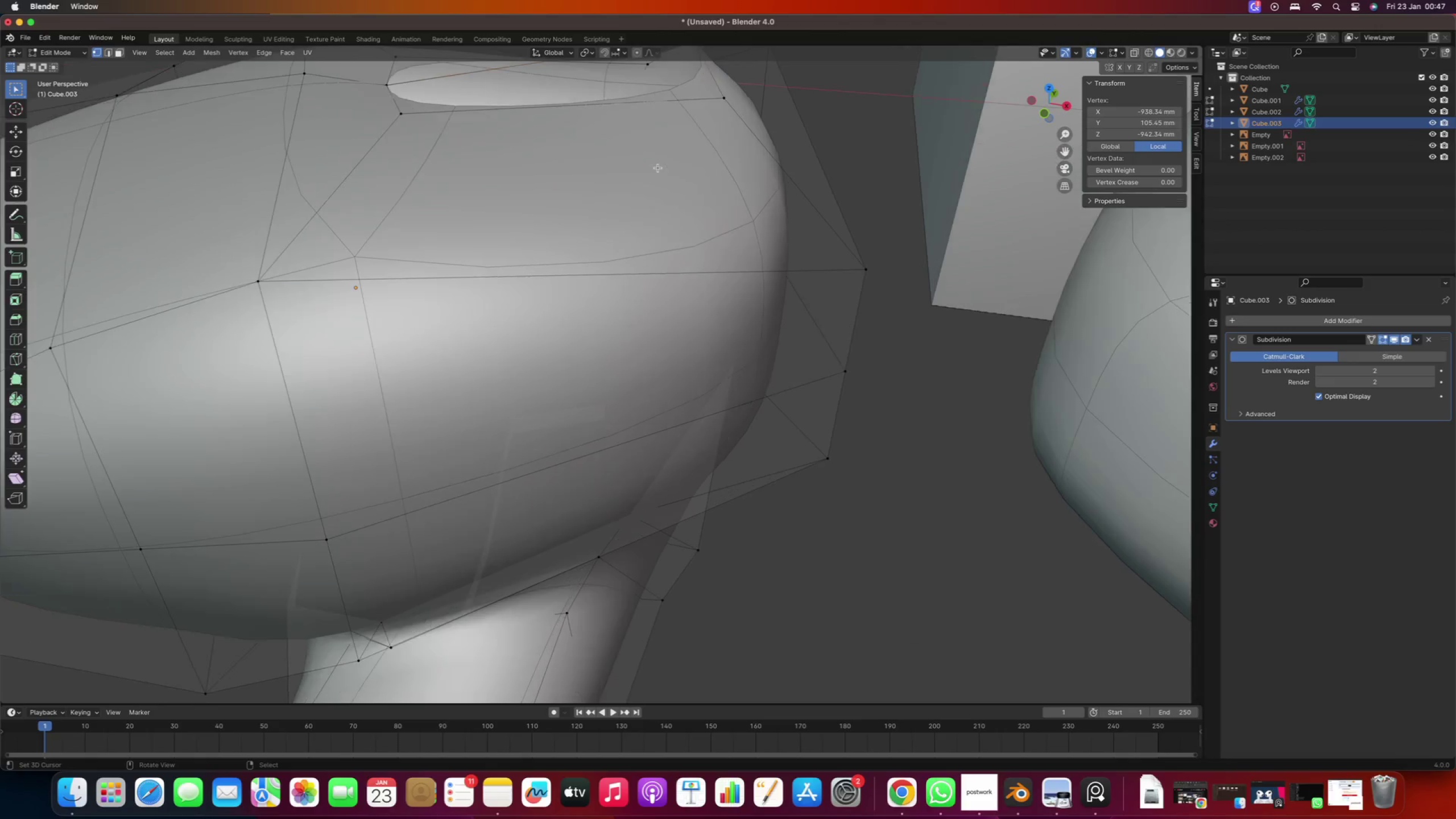 
key(Z)
 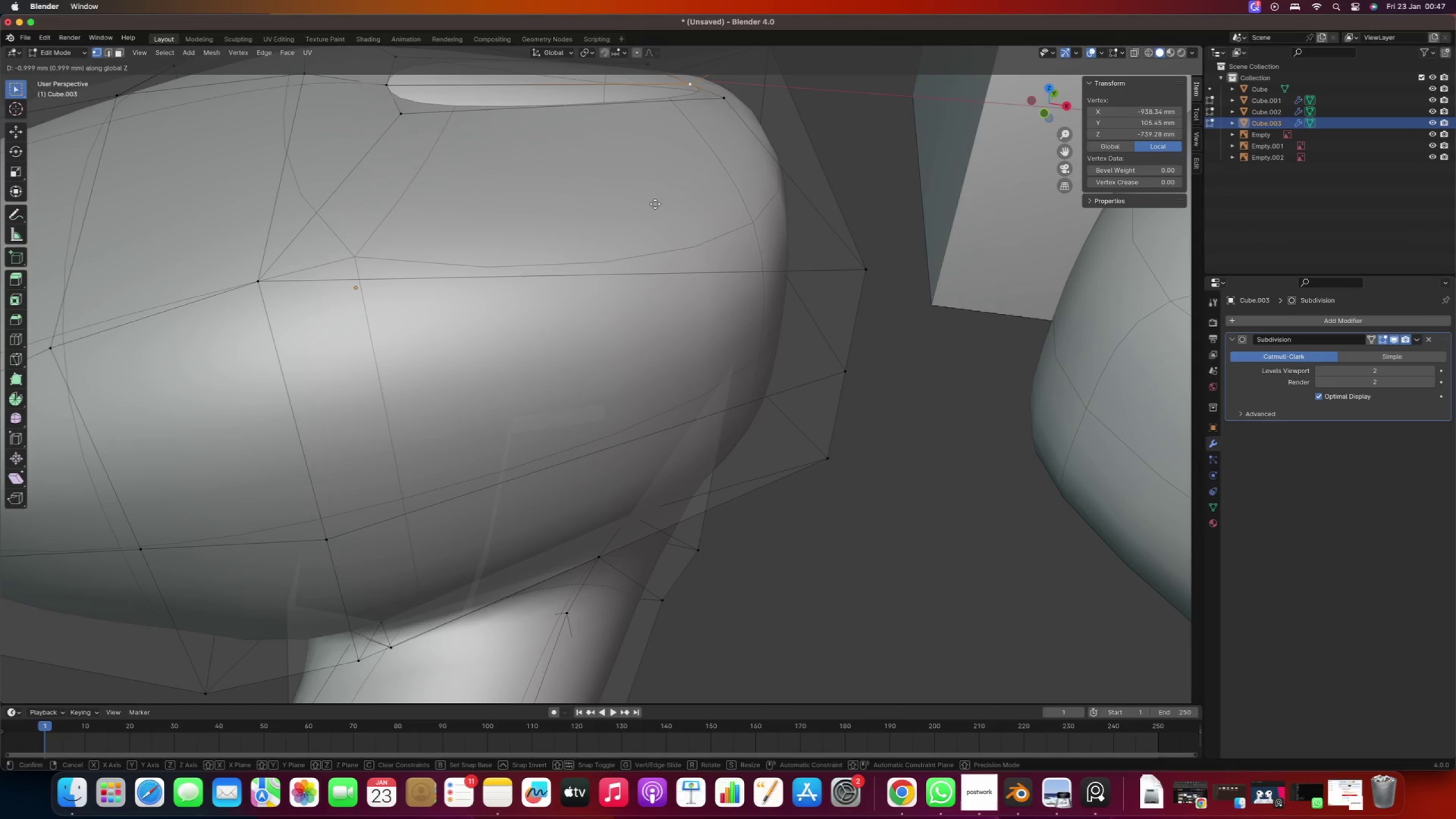 
left_click([656, 198])
 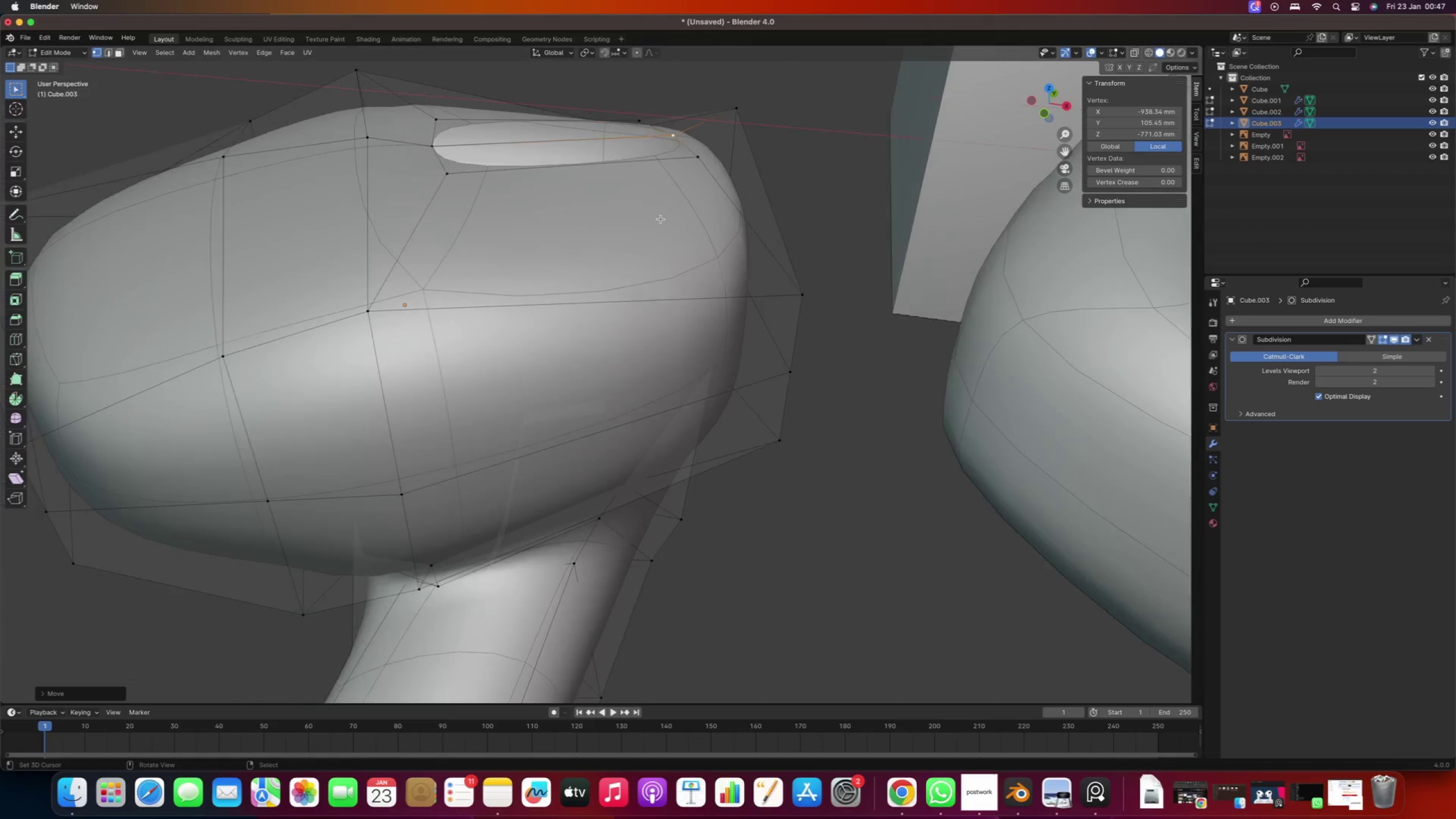 
hold_key(key=ShiftRight, duration=0.5)
 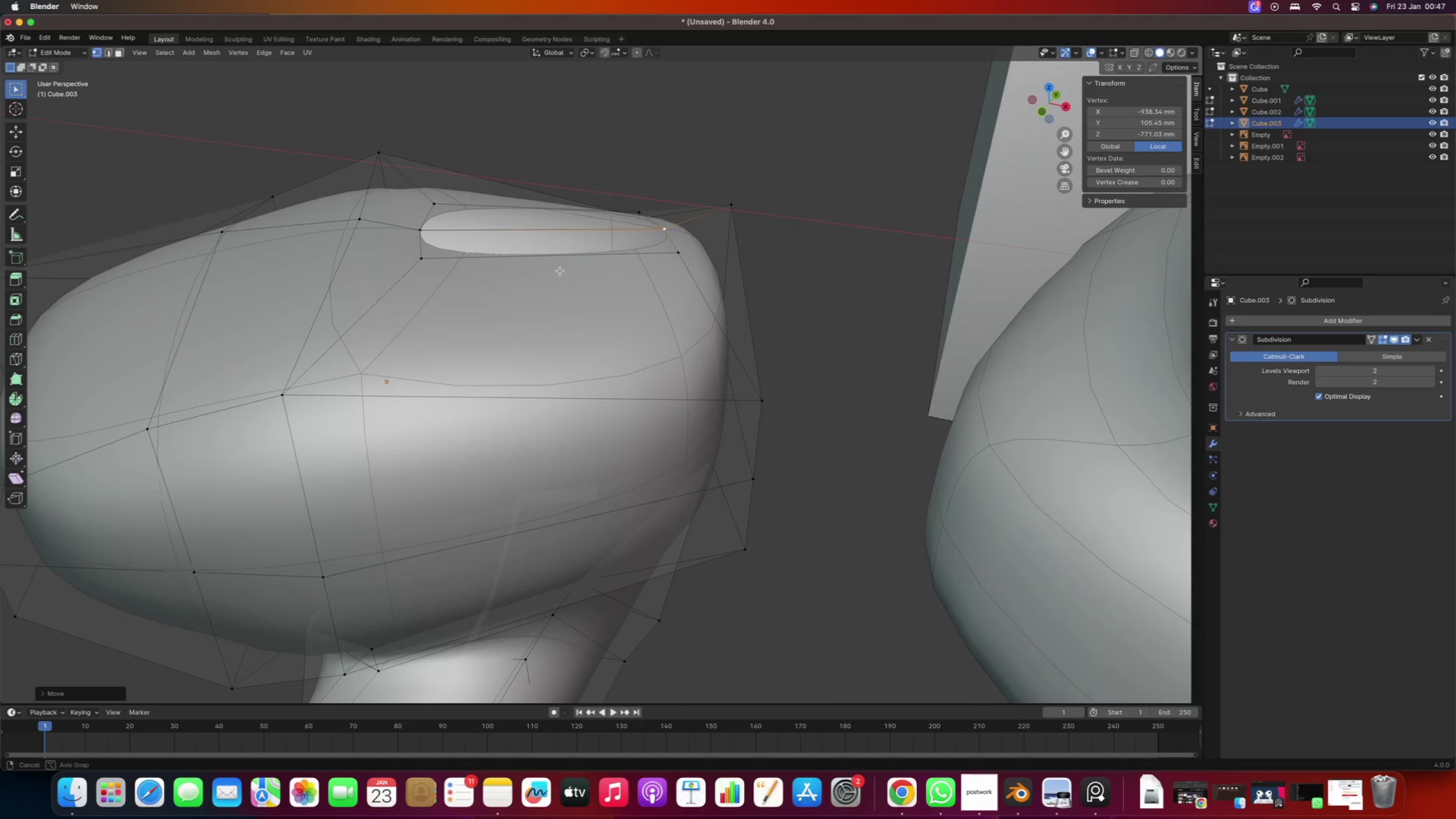 
scroll: coordinate [654, 199], scroll_direction: down, amount: 1.0
 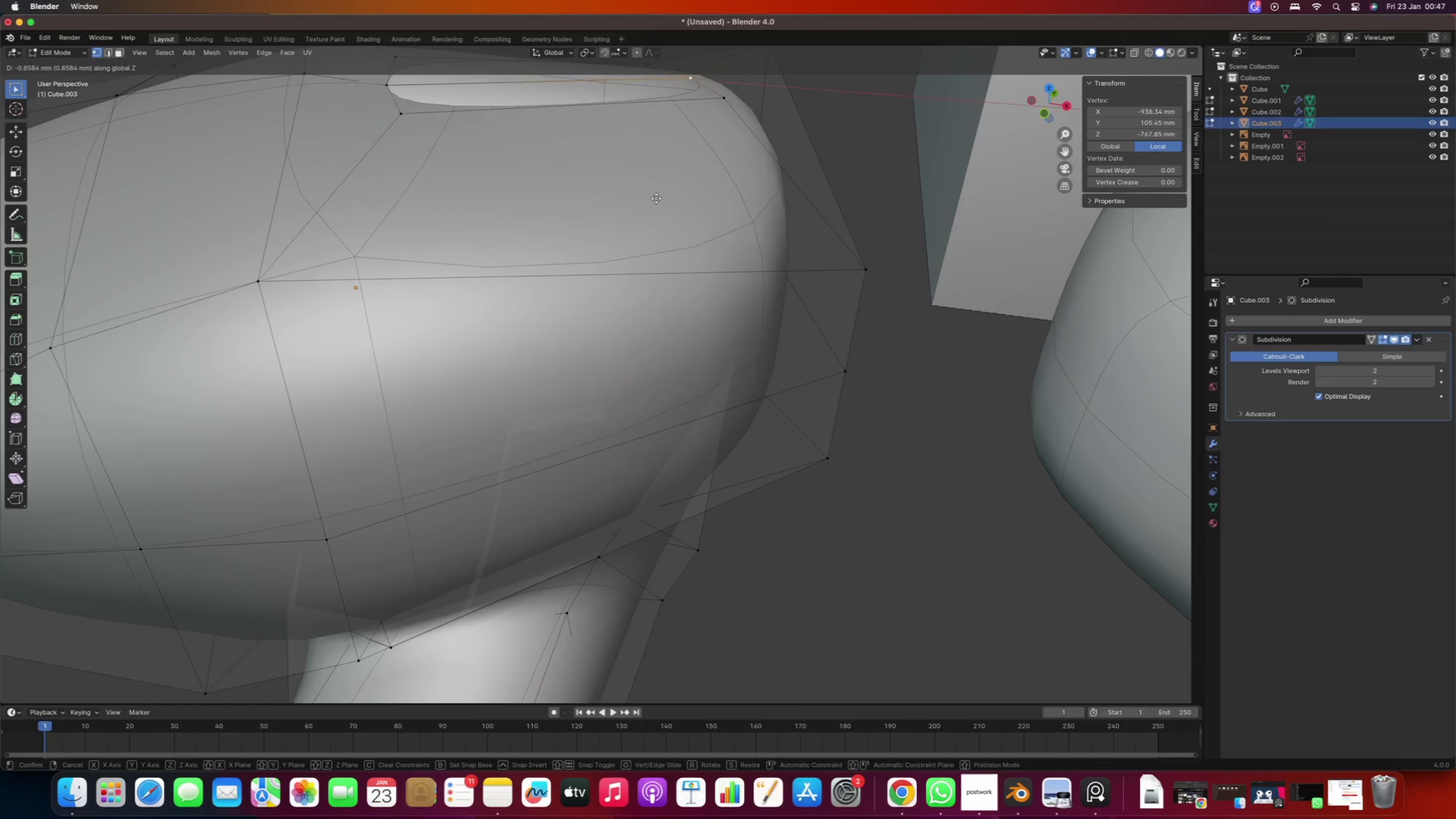 
wait(5.41)
 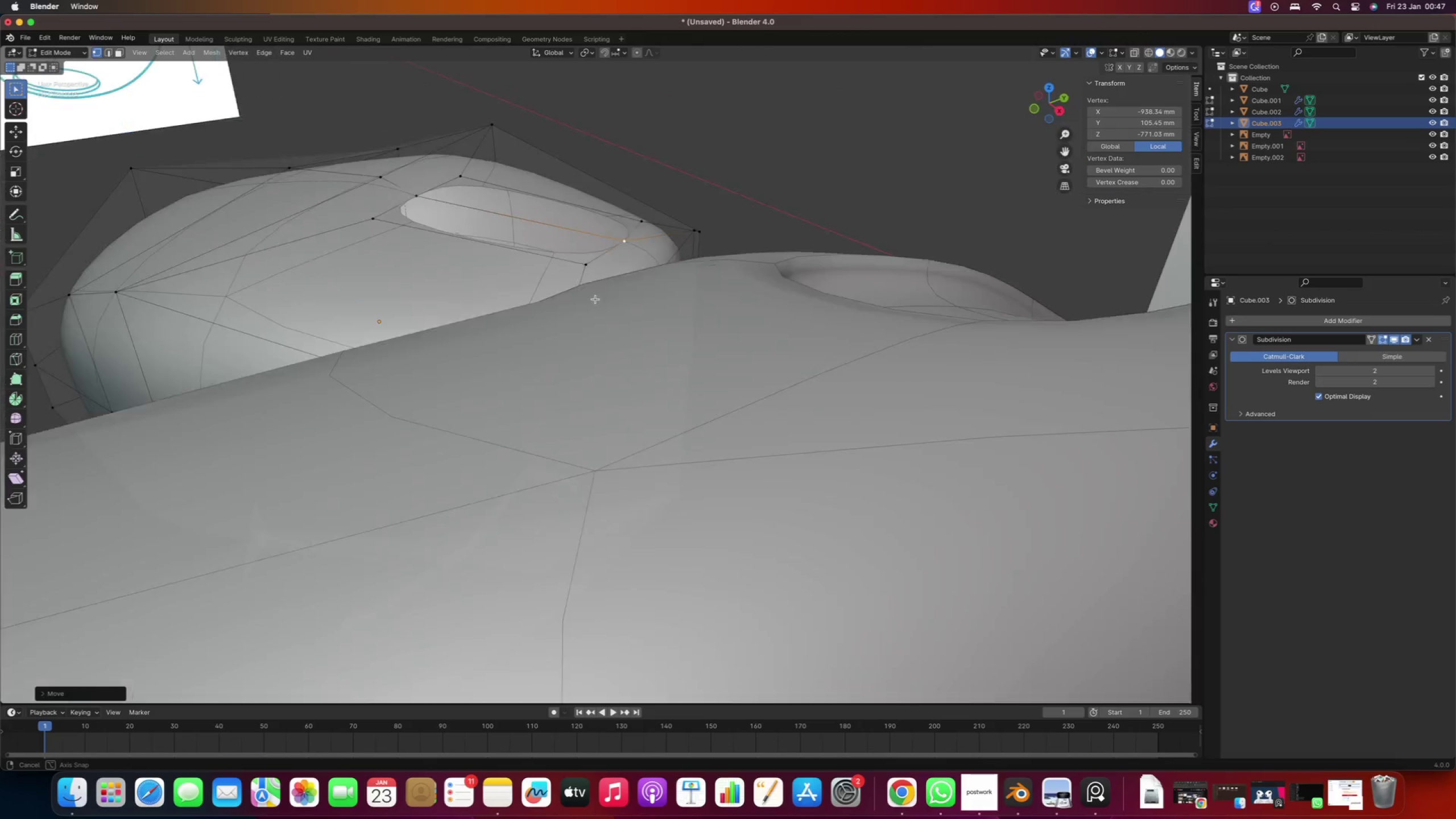 
right_click([441, 286])
 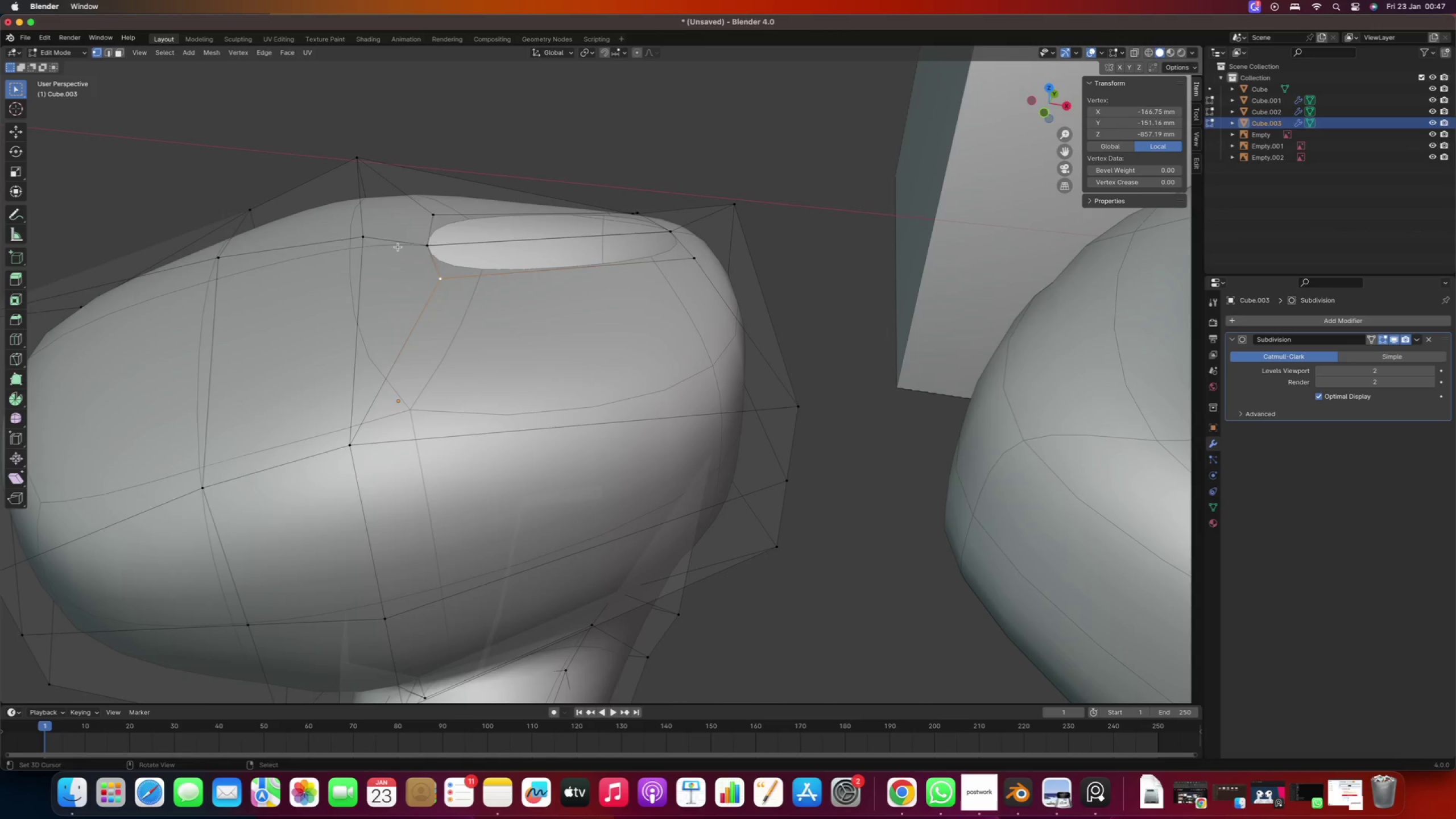 
hold_key(key=ShiftRight, duration=0.57)
 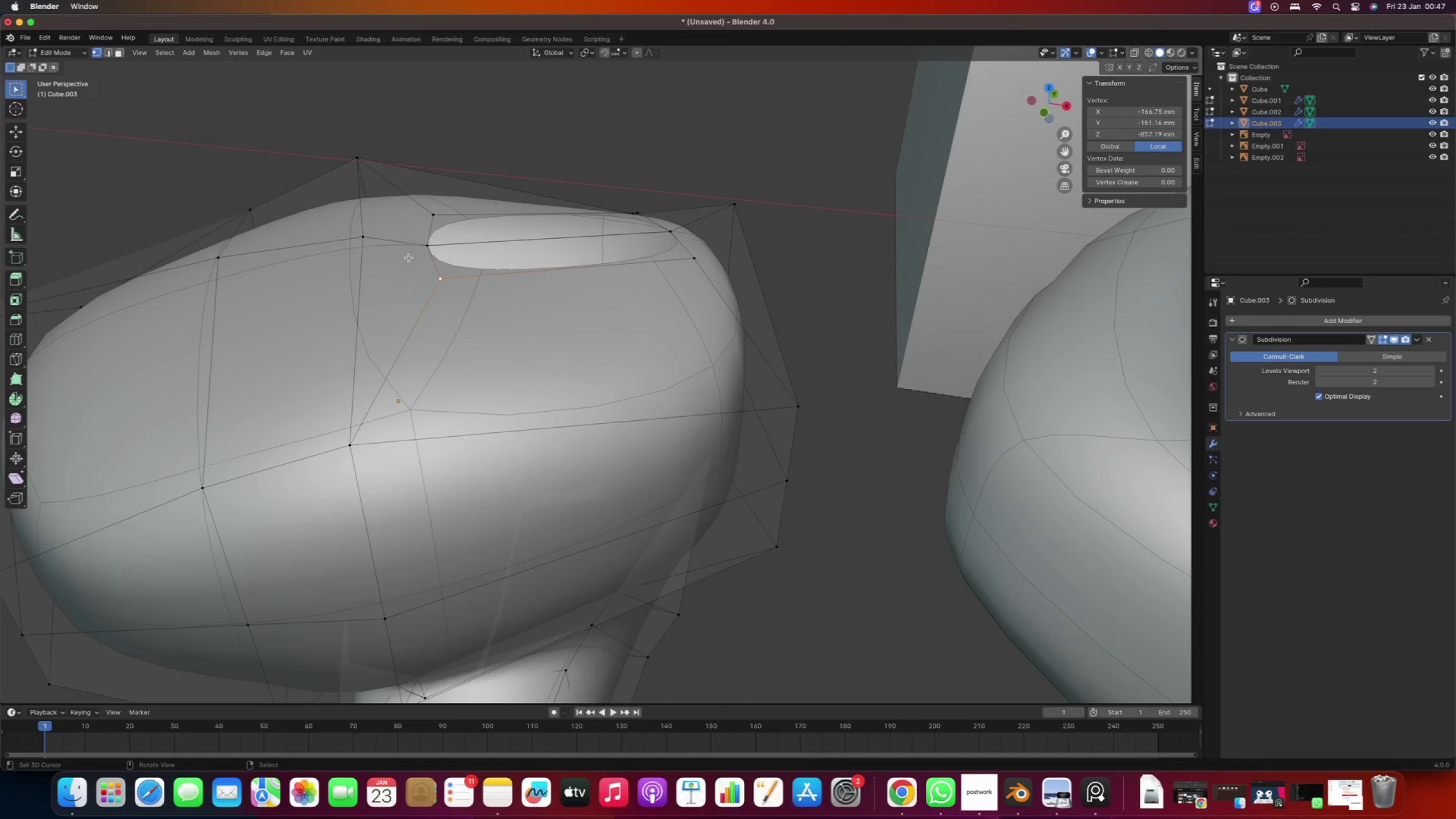 
hold_key(key=ShiftRight, duration=1.19)
double_click([438, 196])
 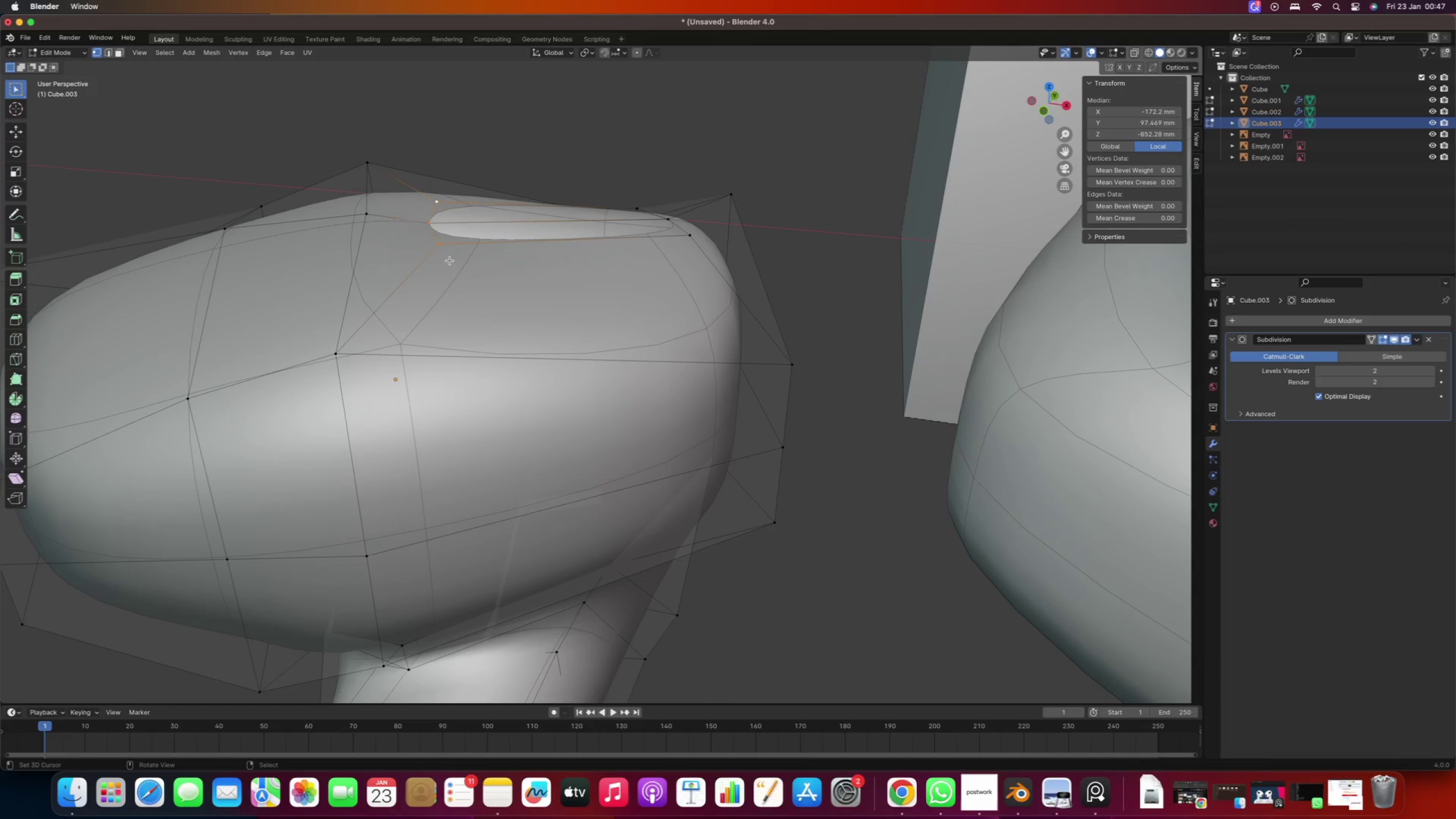 
type(gz)
 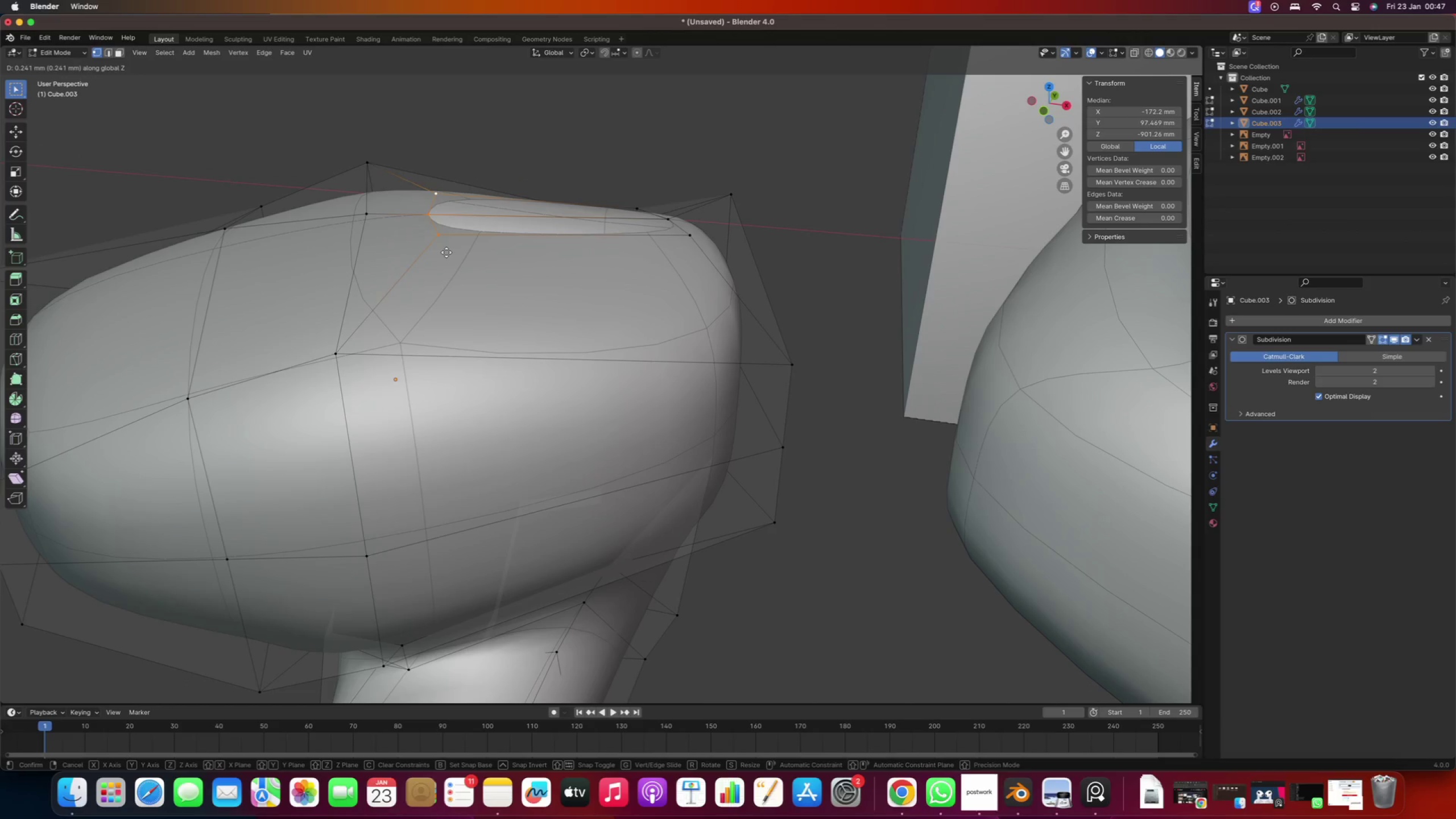 
right_click([446, 256])
 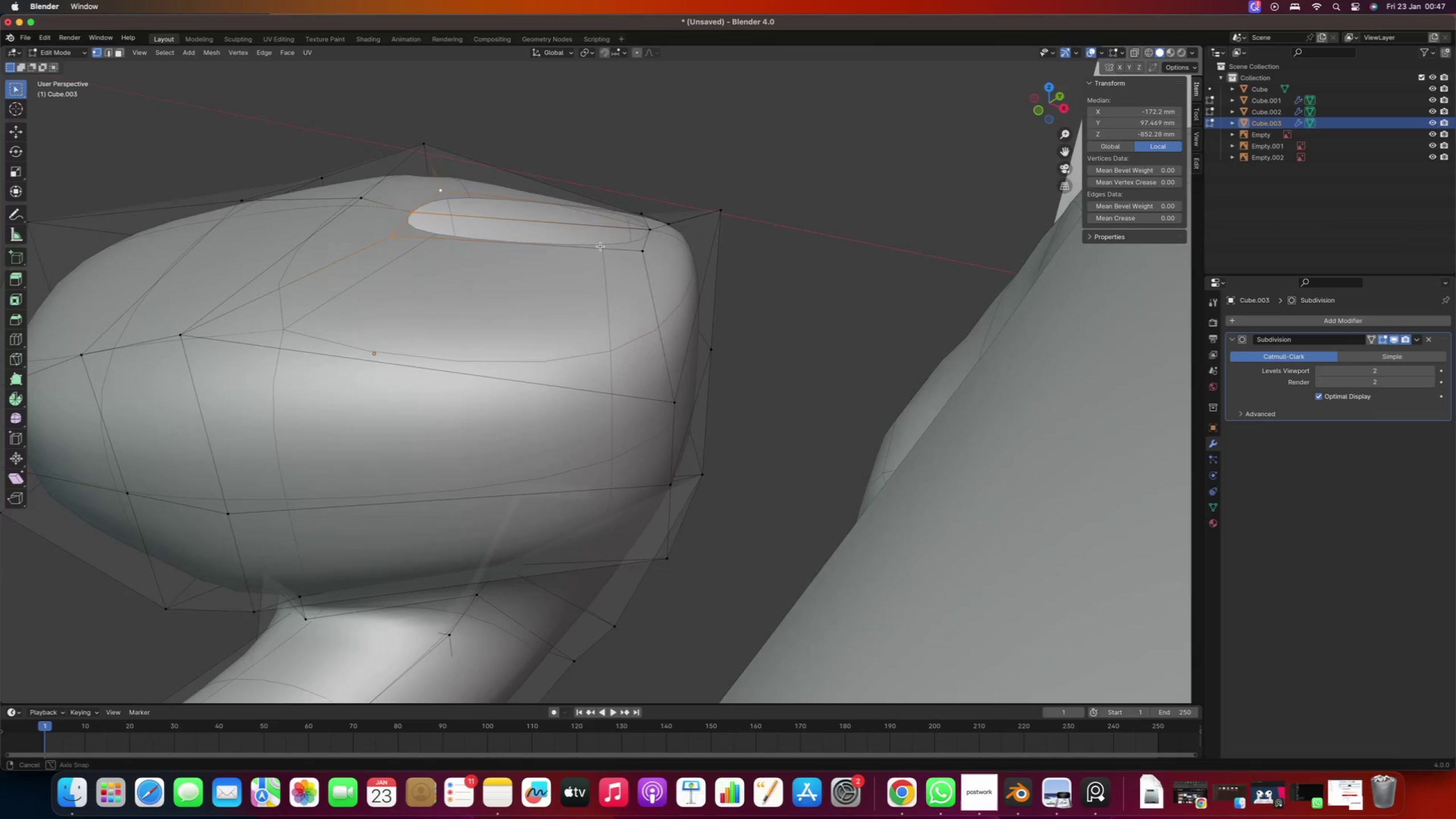 
right_click([698, 239])
 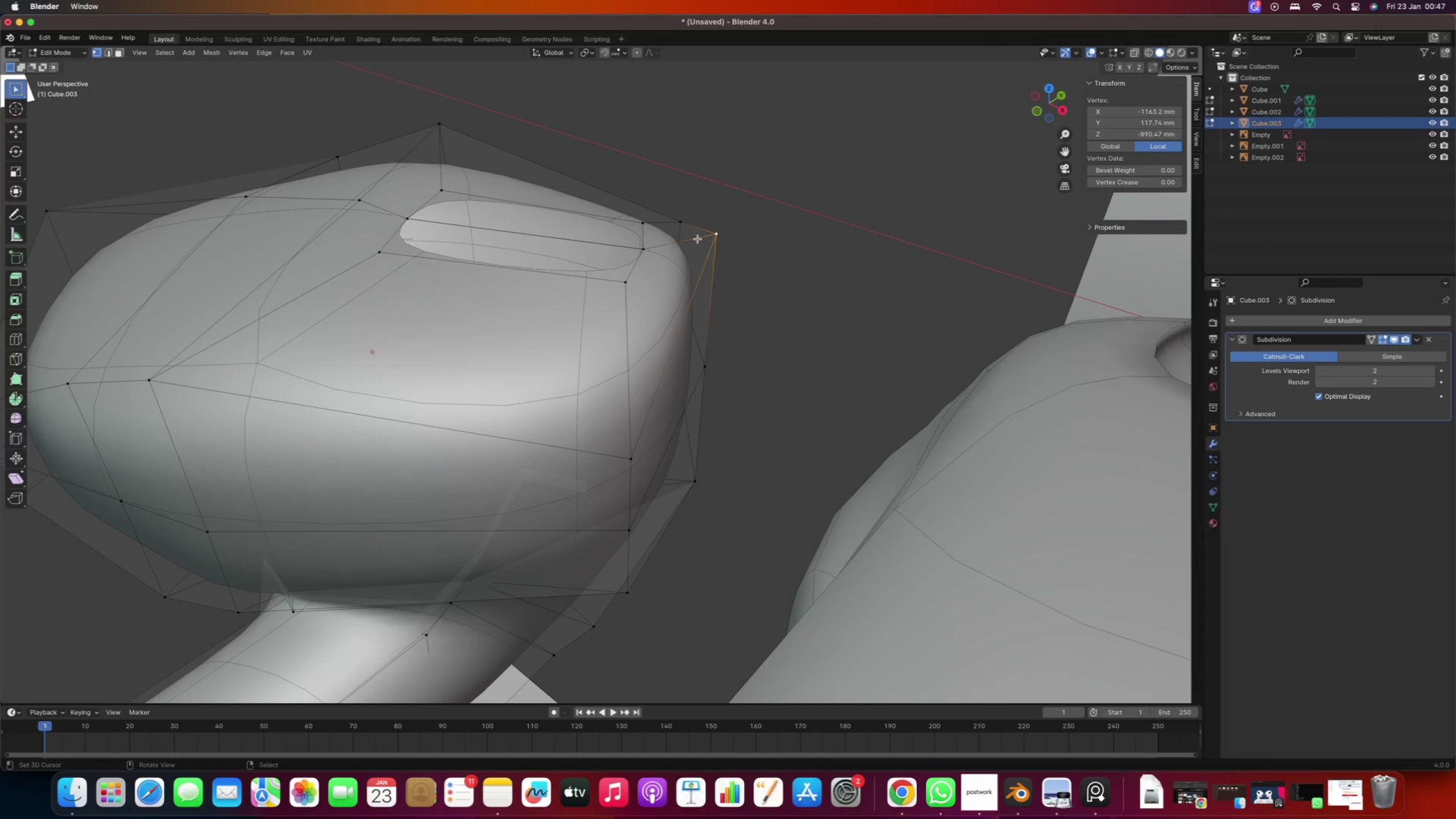 
hold_key(key=ShiftRight, duration=1.46)
right_click([636, 287])
 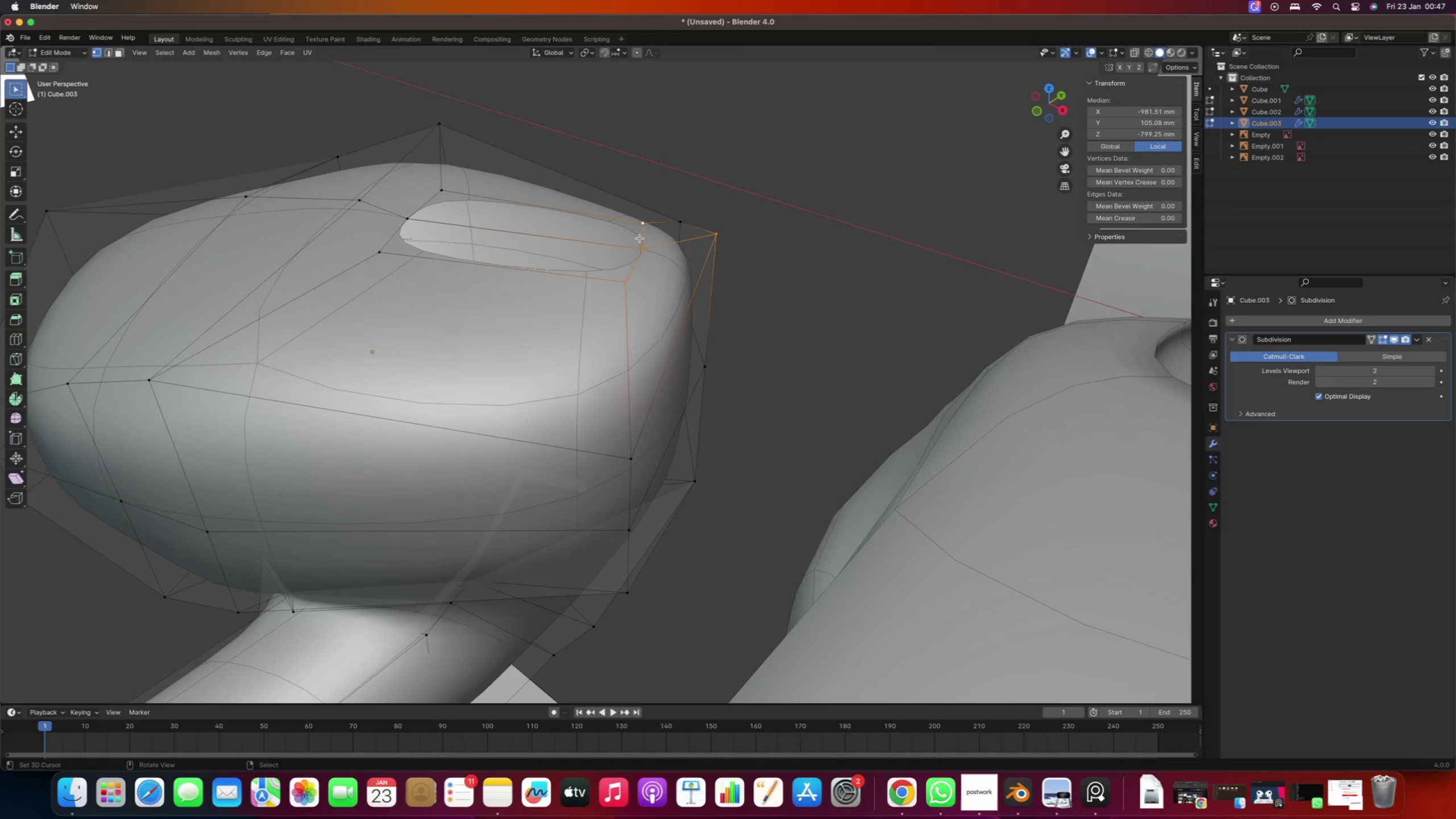 
type(gz)
 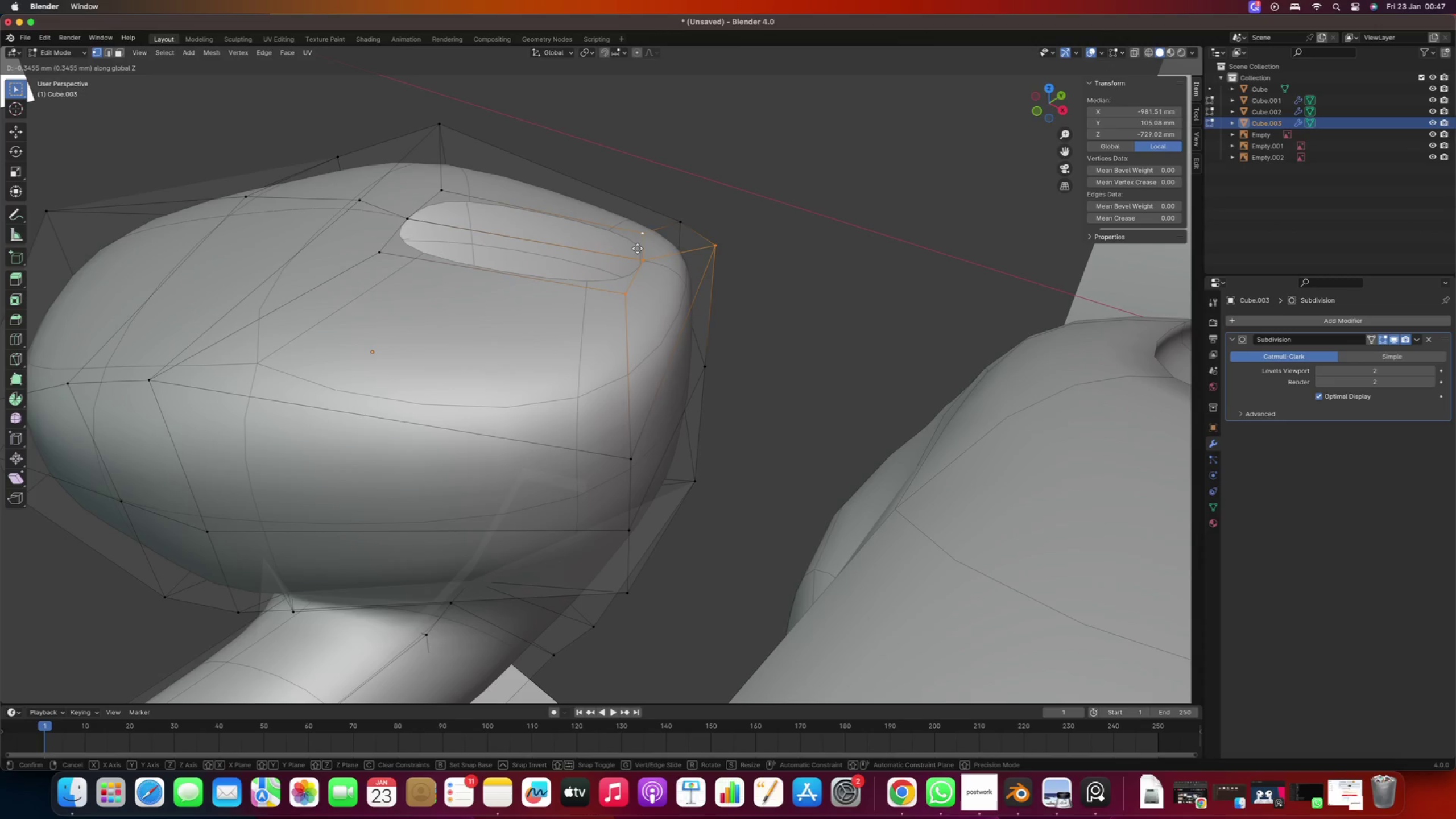 
hold_key(key=ShiftRight, duration=0.51)
right_click([677, 219])
 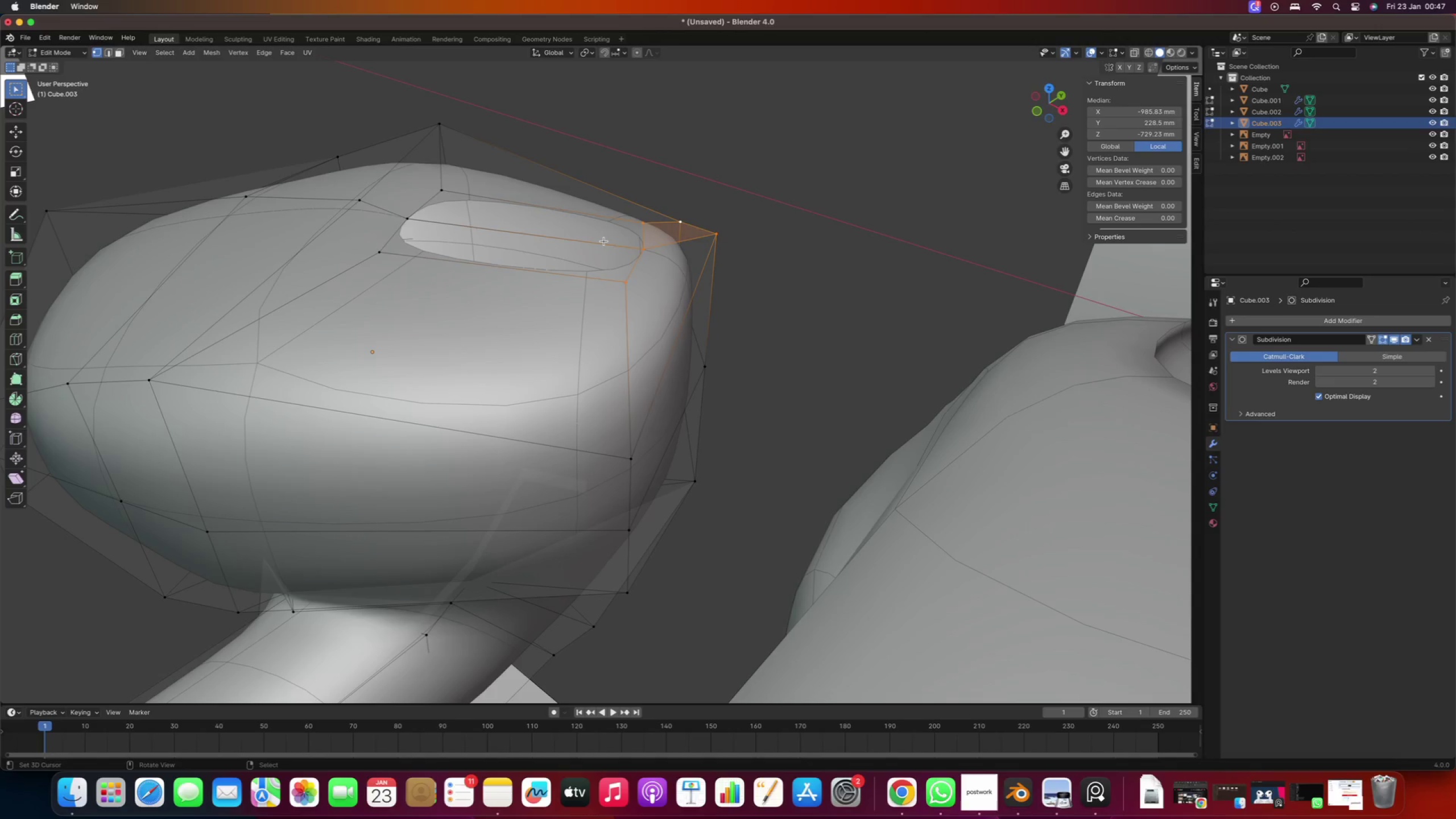 
type(gz)
 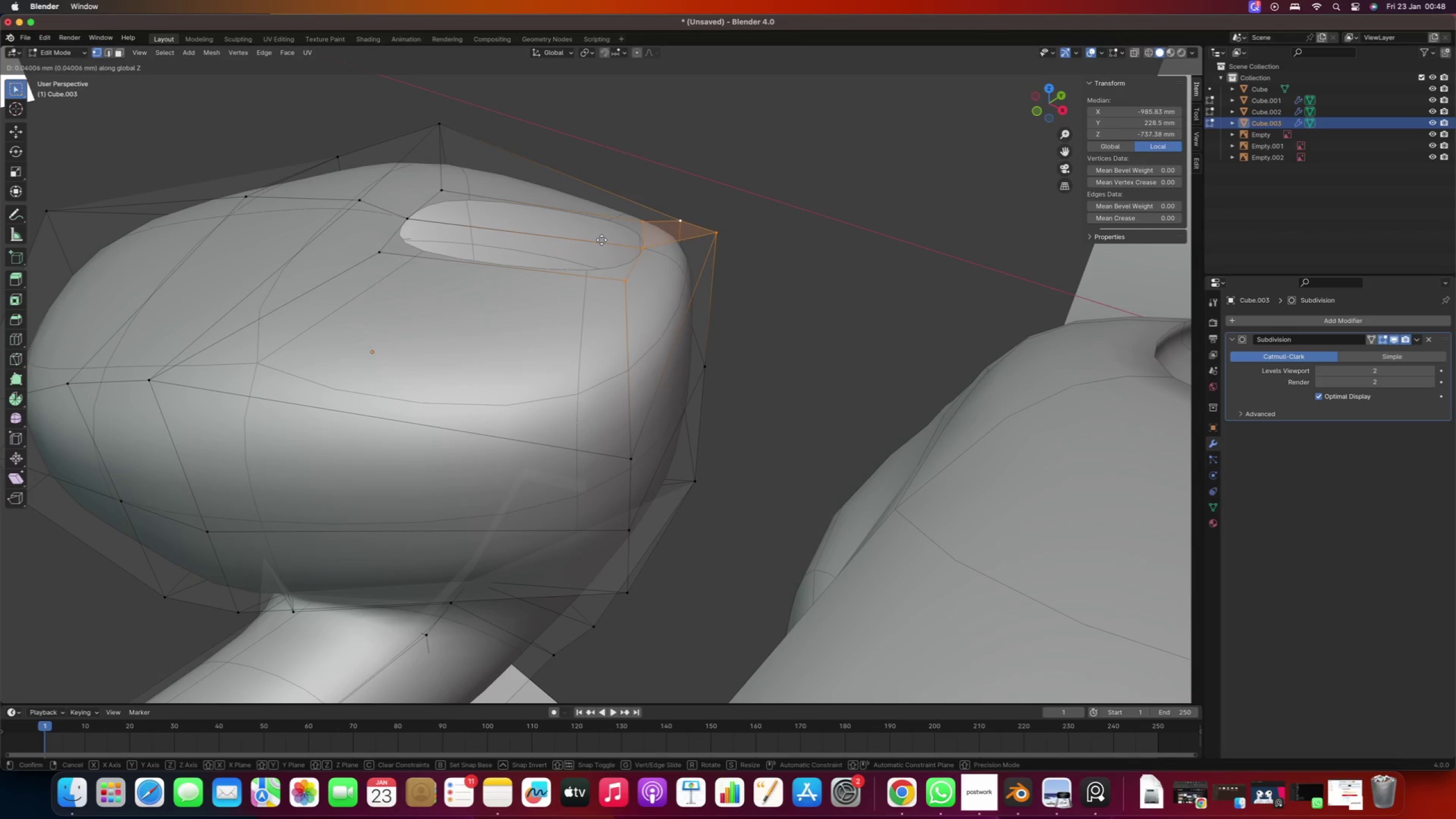 
wait(6.34)
 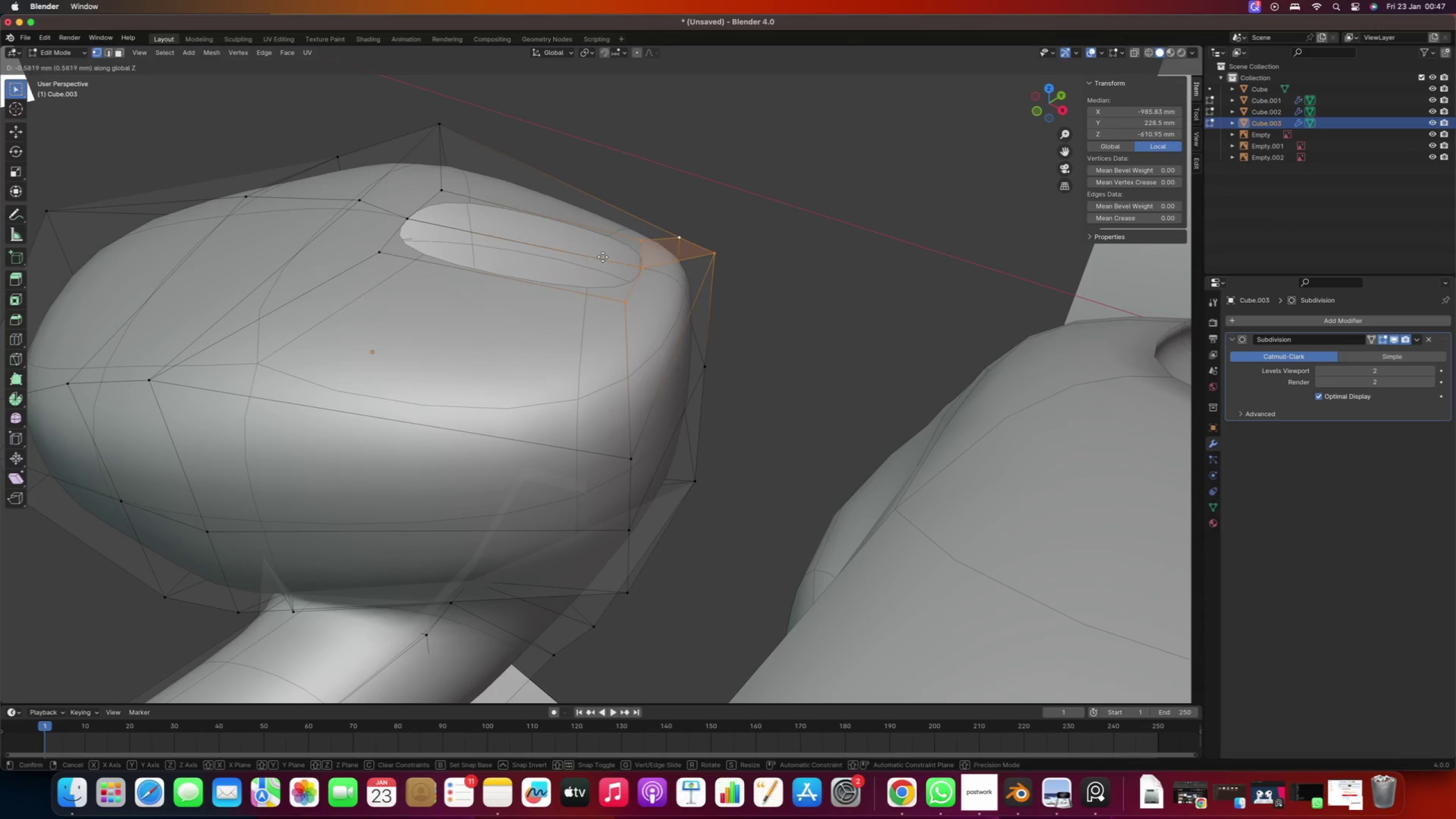 
hold_key(key=ShiftRight, duration=1.86)
right_click([634, 255])
 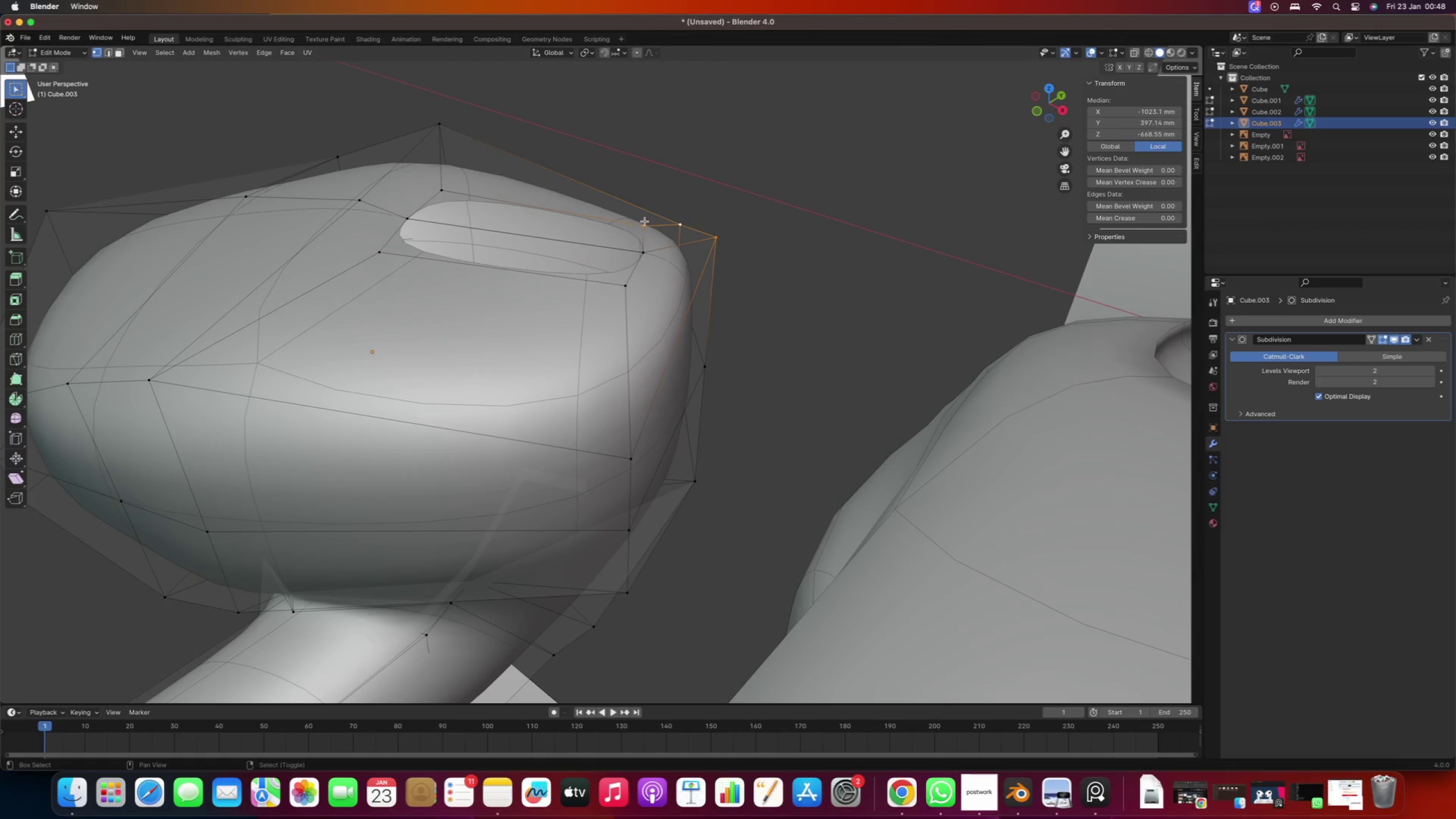 
triple_click([646, 221])
 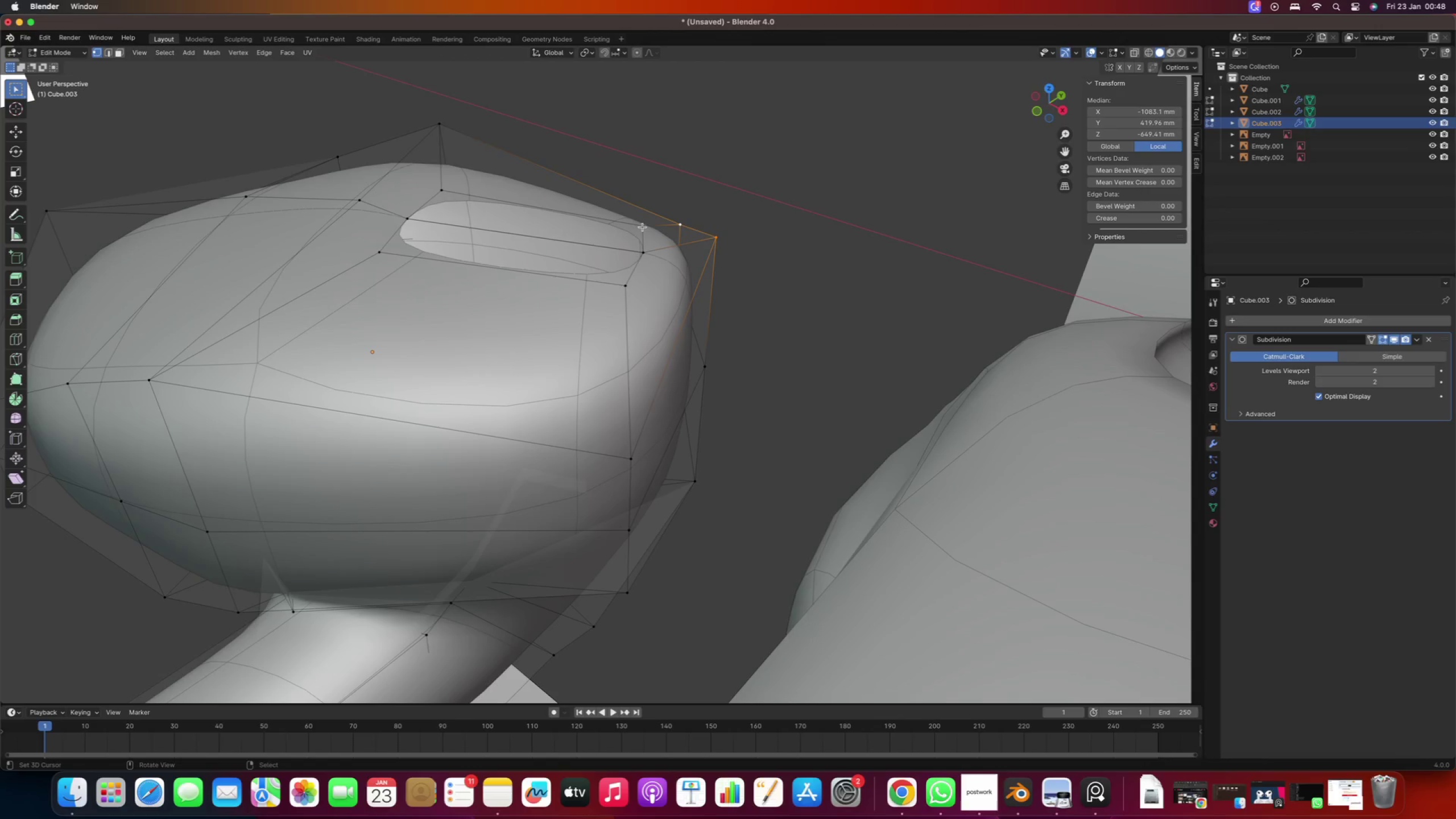 
type(gz)
 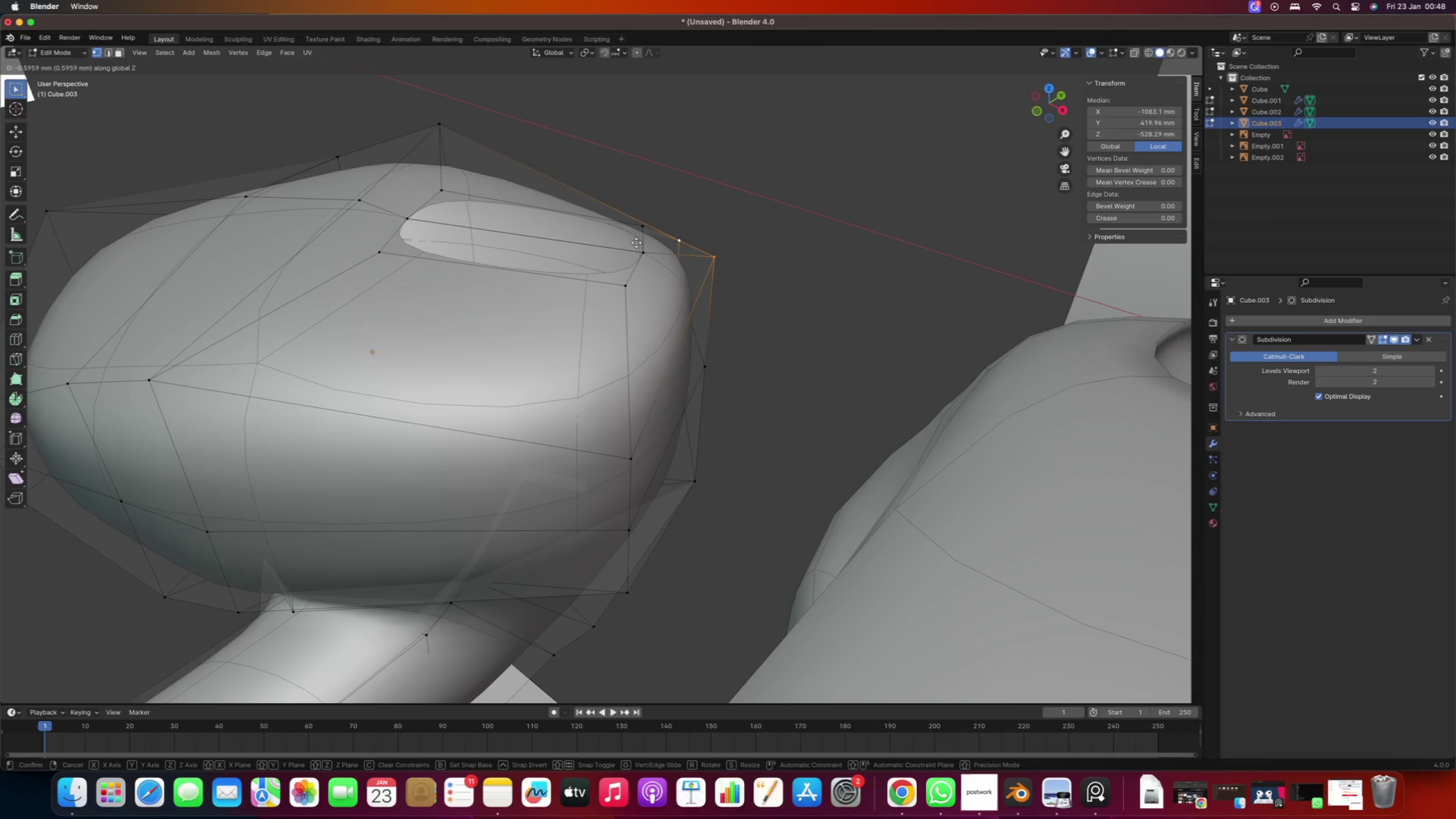 
left_click([636, 243])
 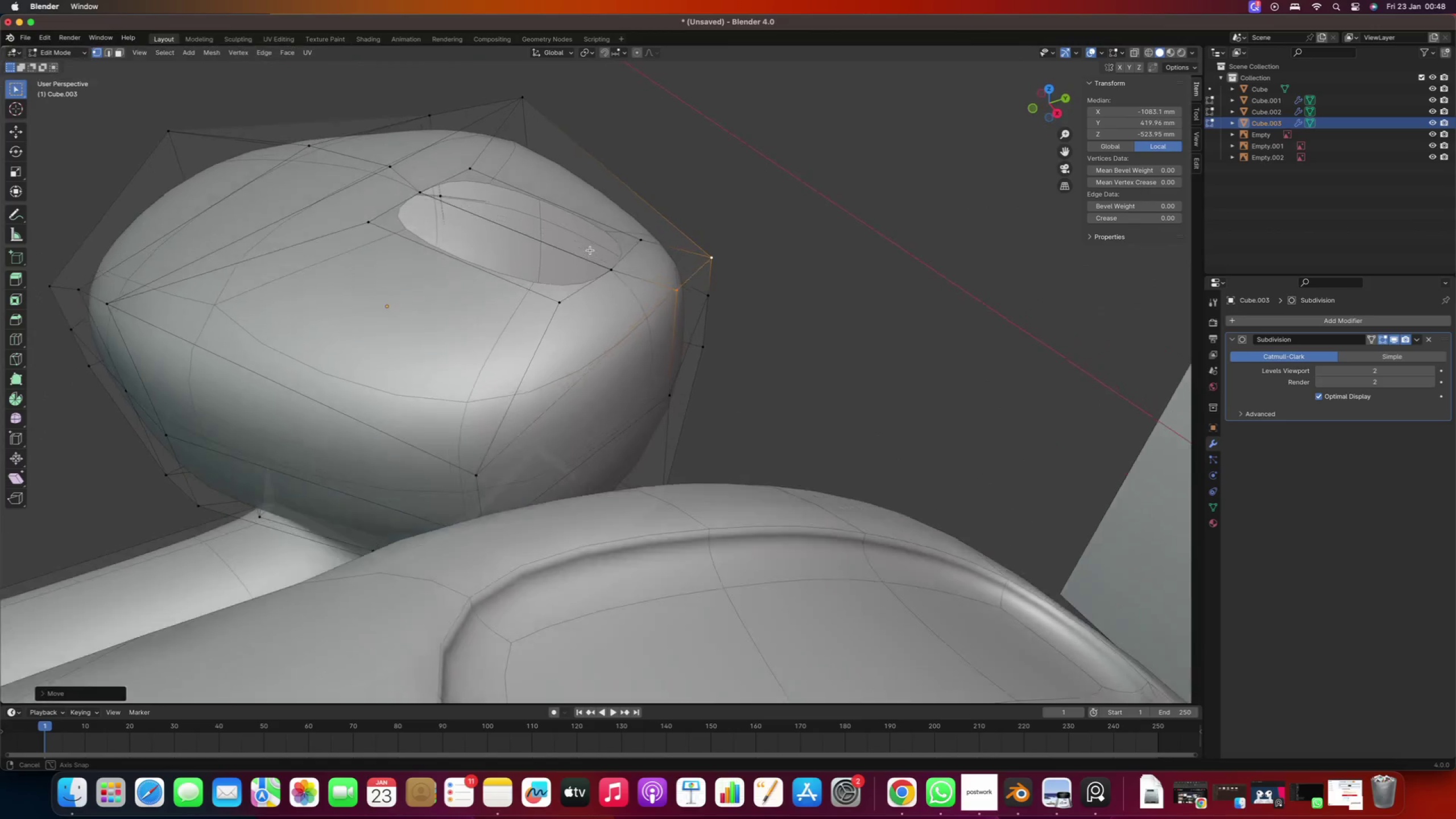 
hold_key(key=ShiftRight, duration=0.62)
right_click([642, 242])
 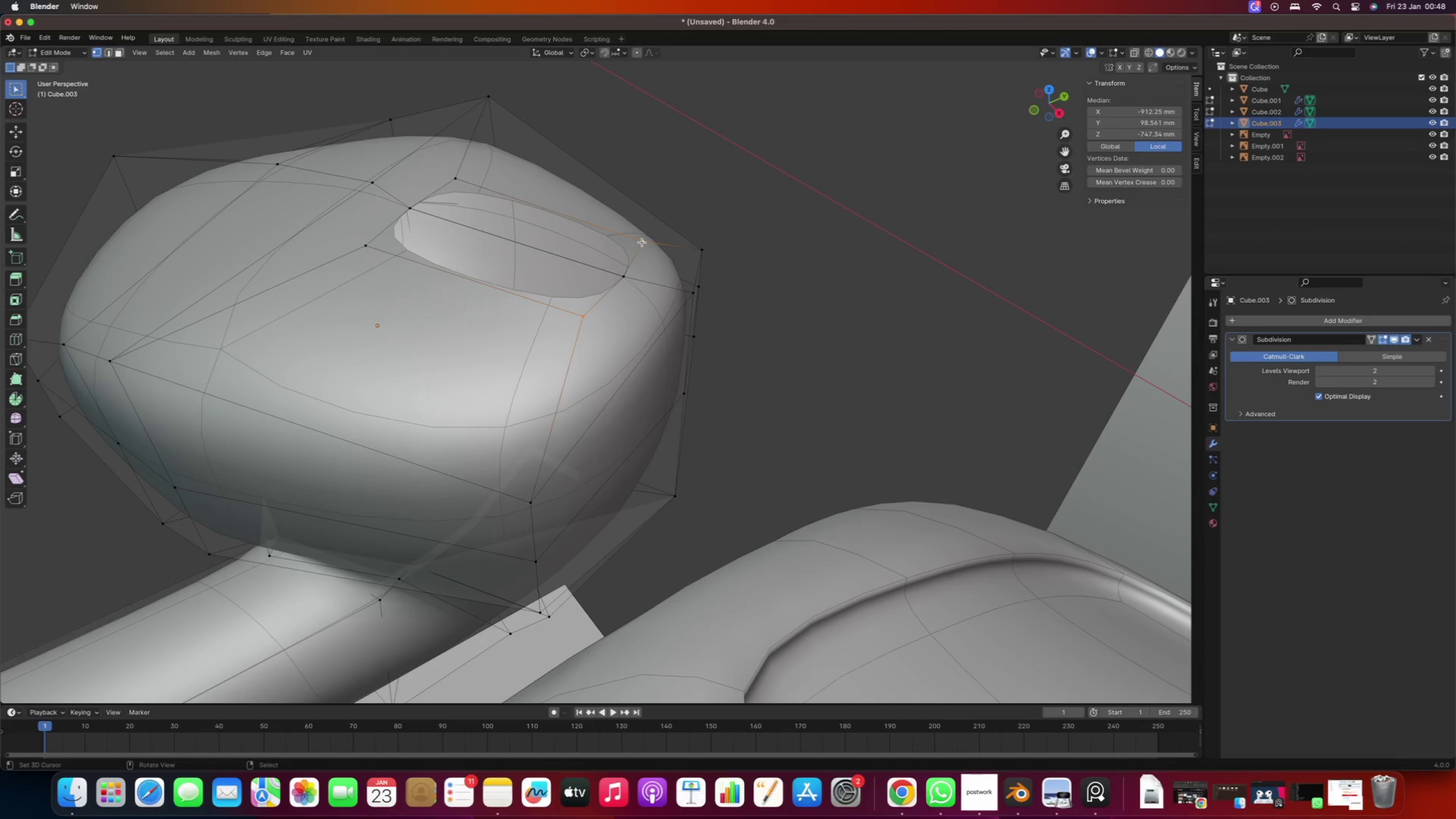 
type(gz)
 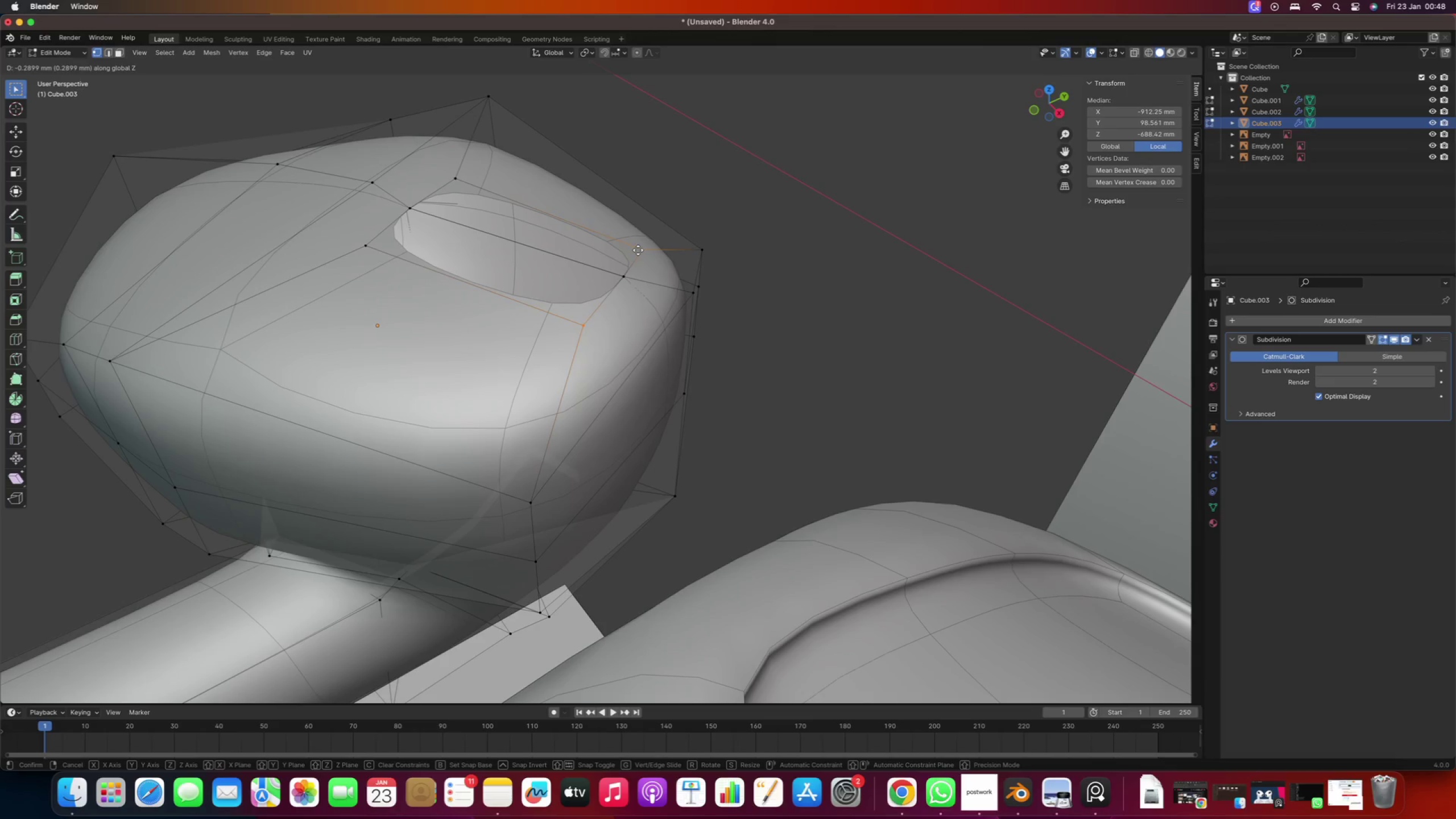 
left_click([638, 251])
 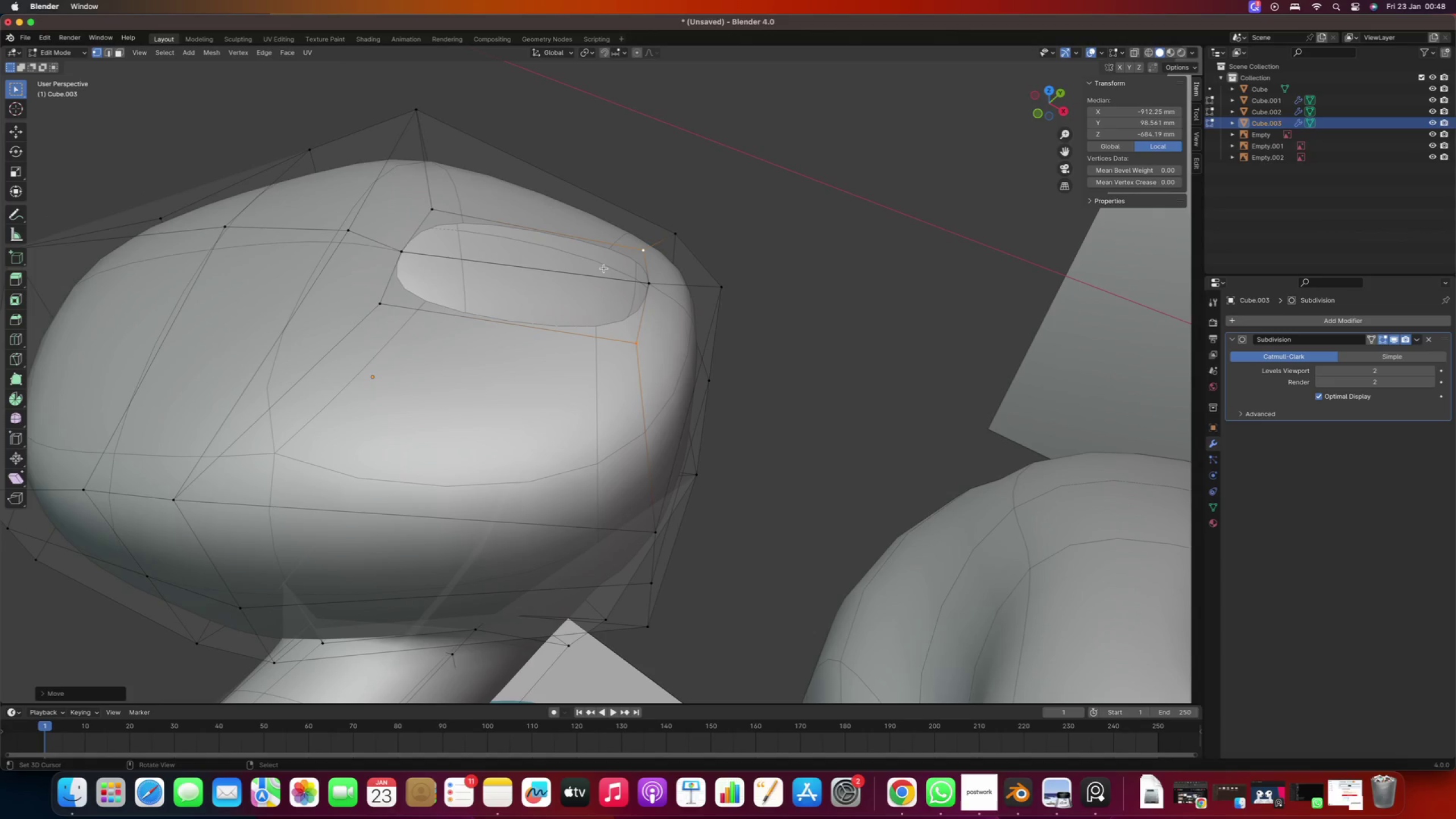 
key(Numpad7)
 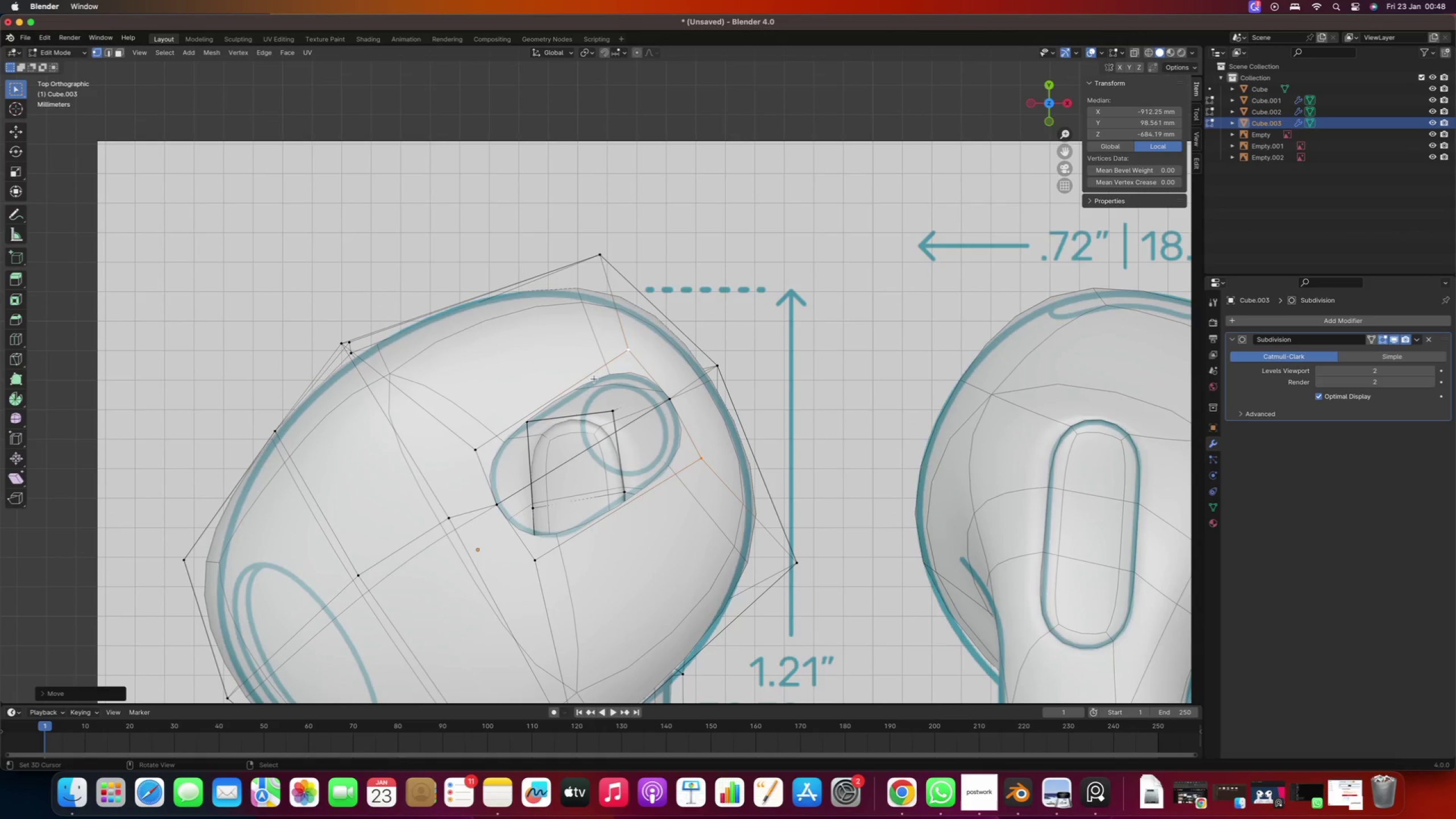 
scroll: coordinate [592, 407], scroll_direction: down, amount: 2.0
 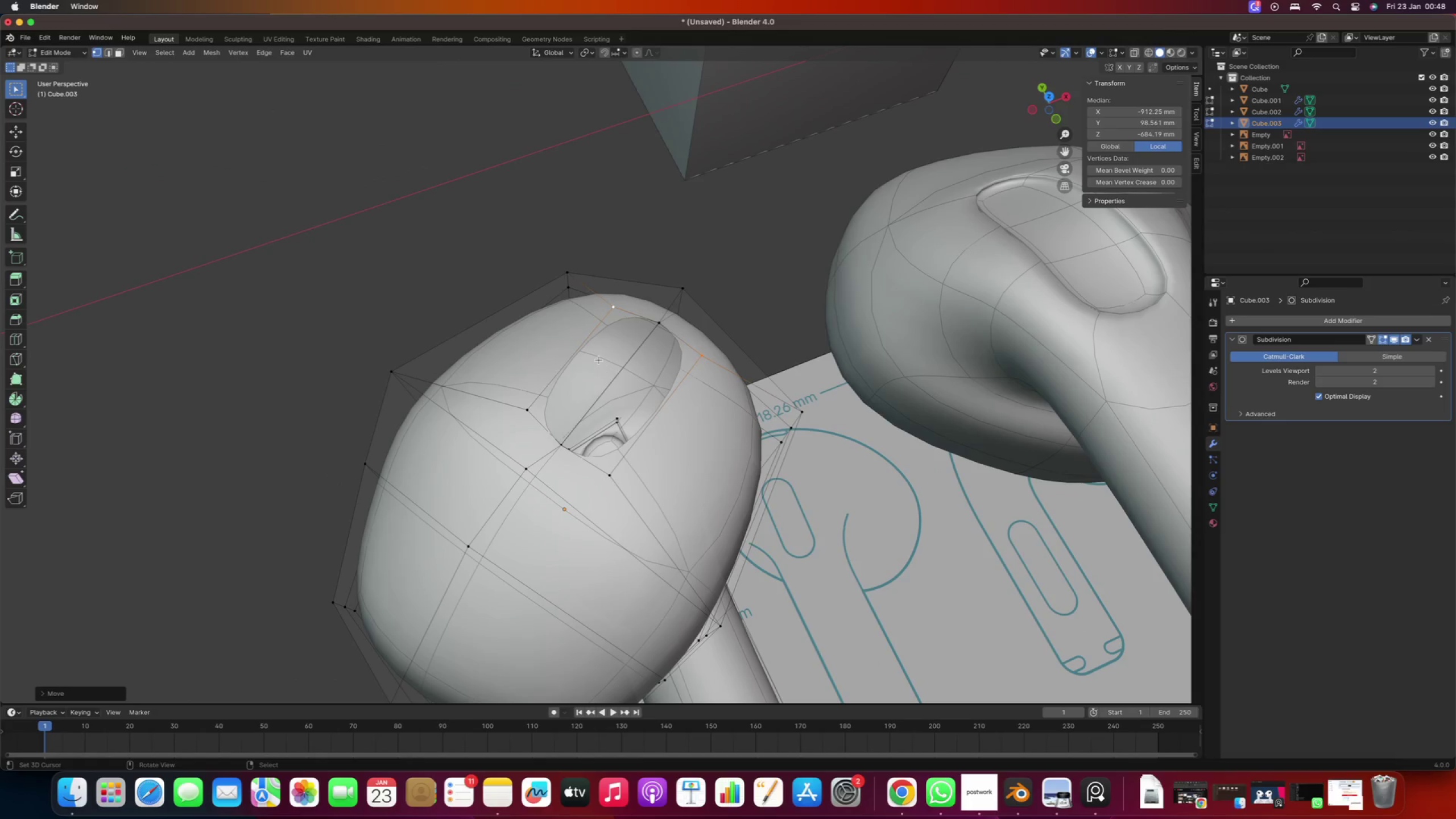 
type(32)
 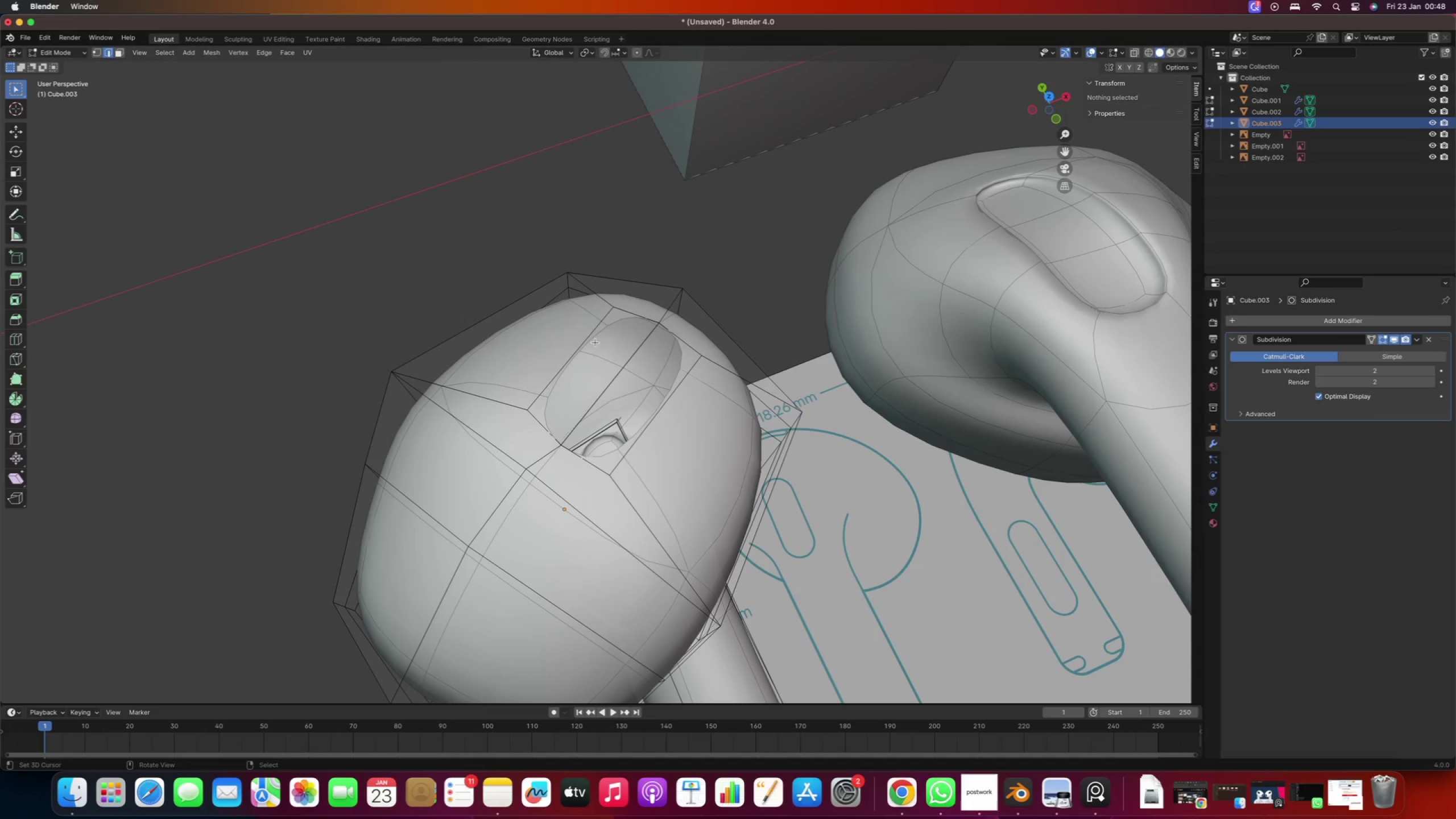 
right_click([591, 337])
 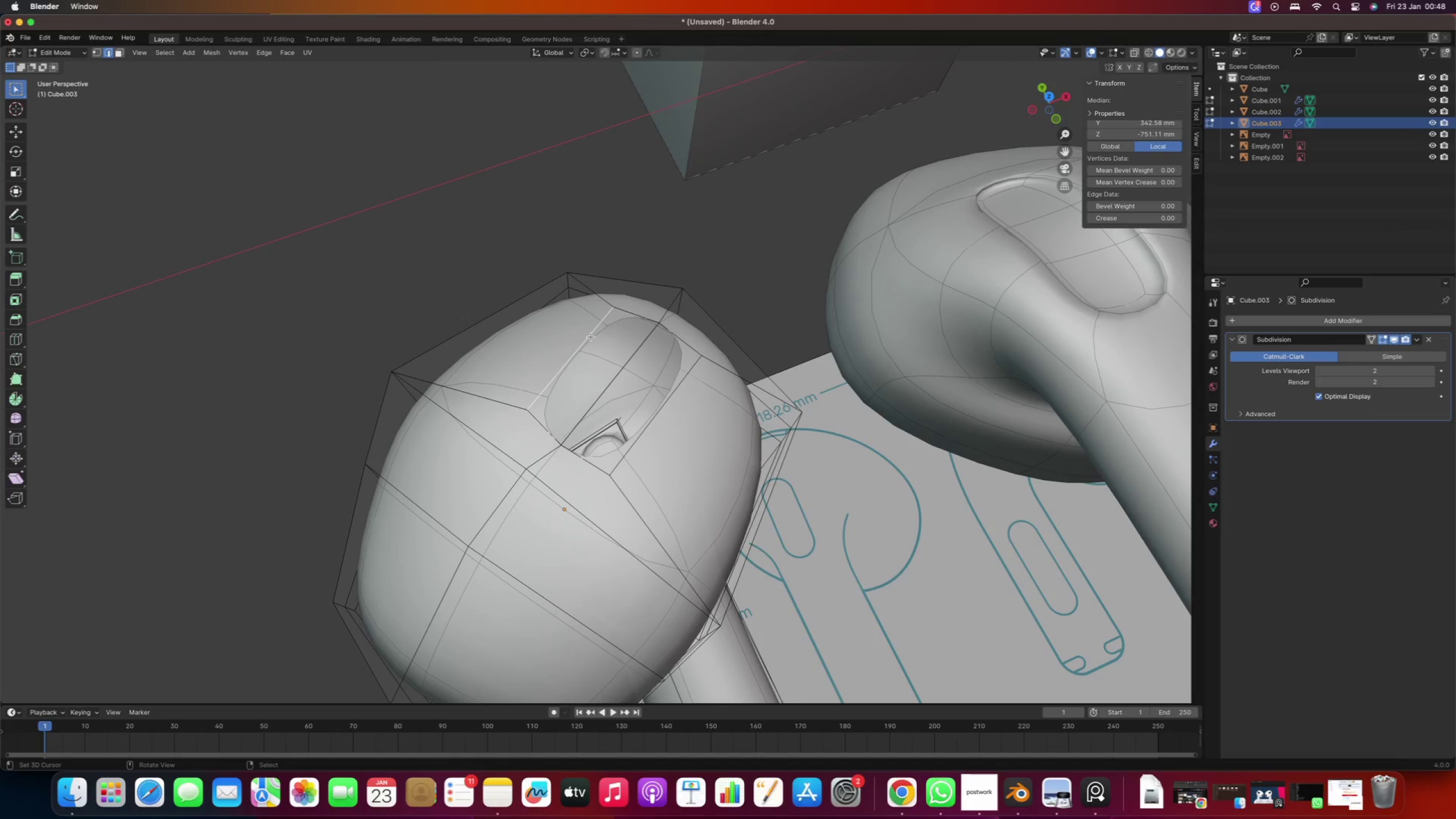 
hold_key(key=ShiftRight, duration=3.34)
right_click([640, 317])
 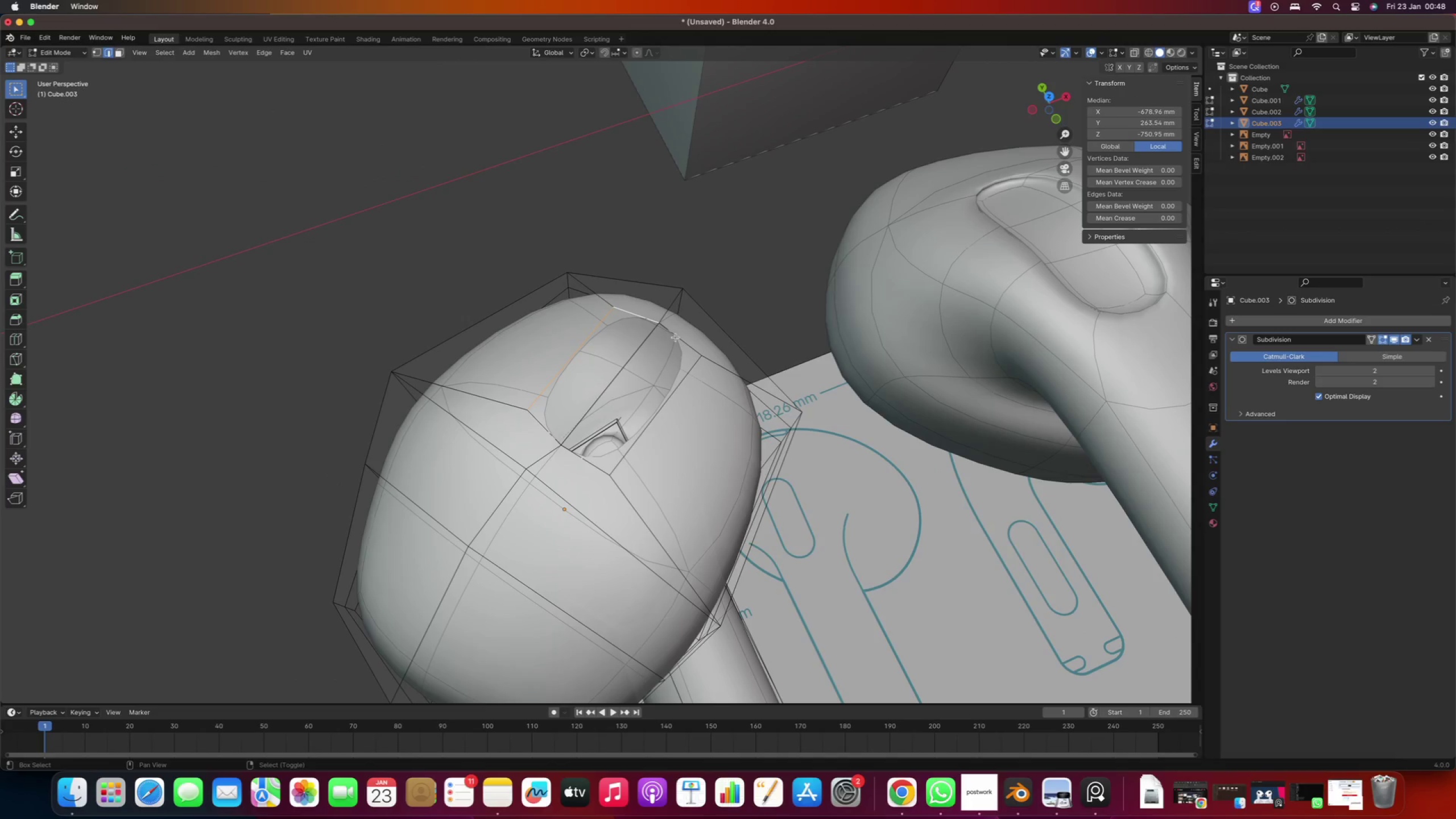 
right_click([681, 339])
 